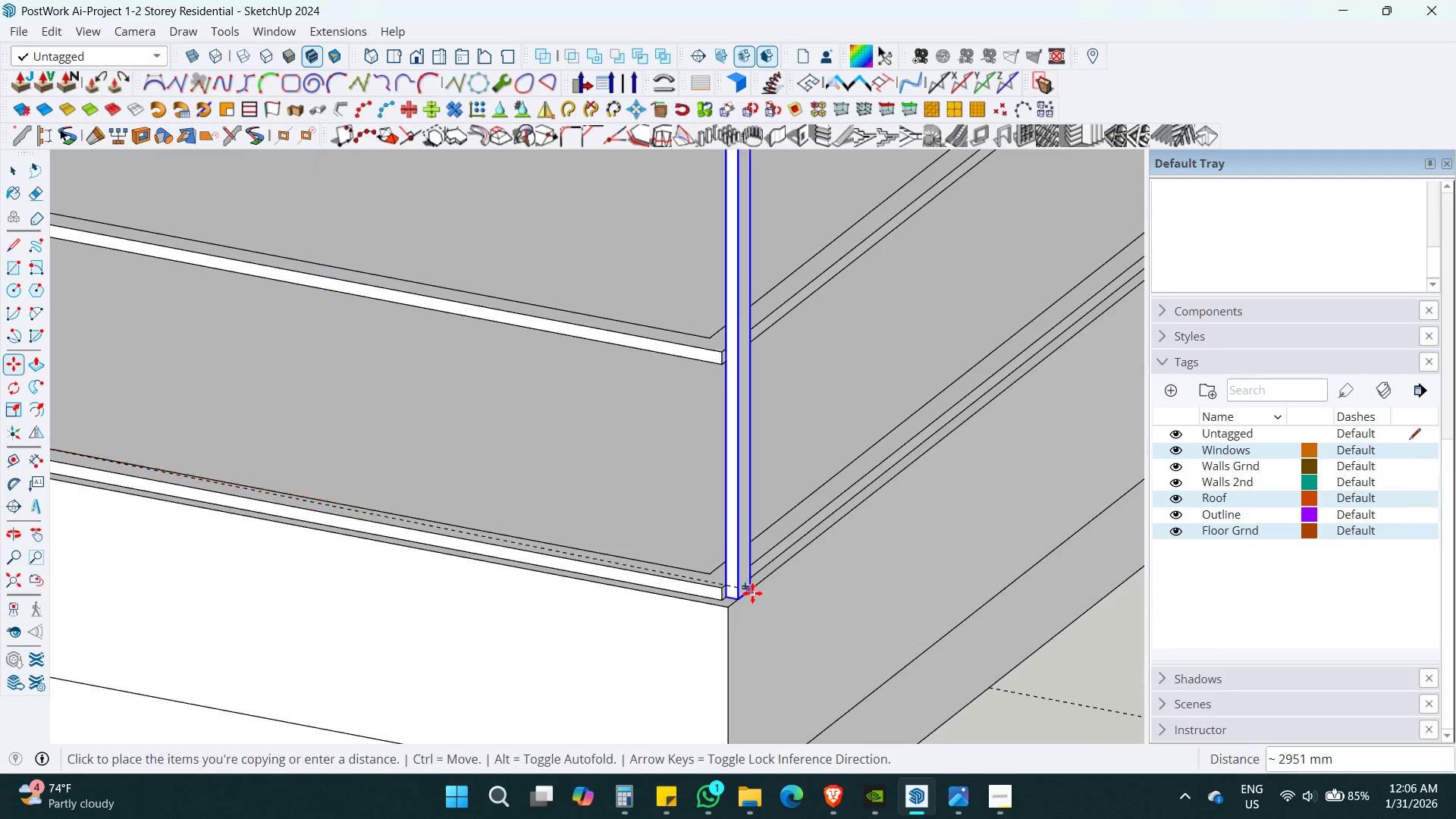 
left_click([714, 570])
 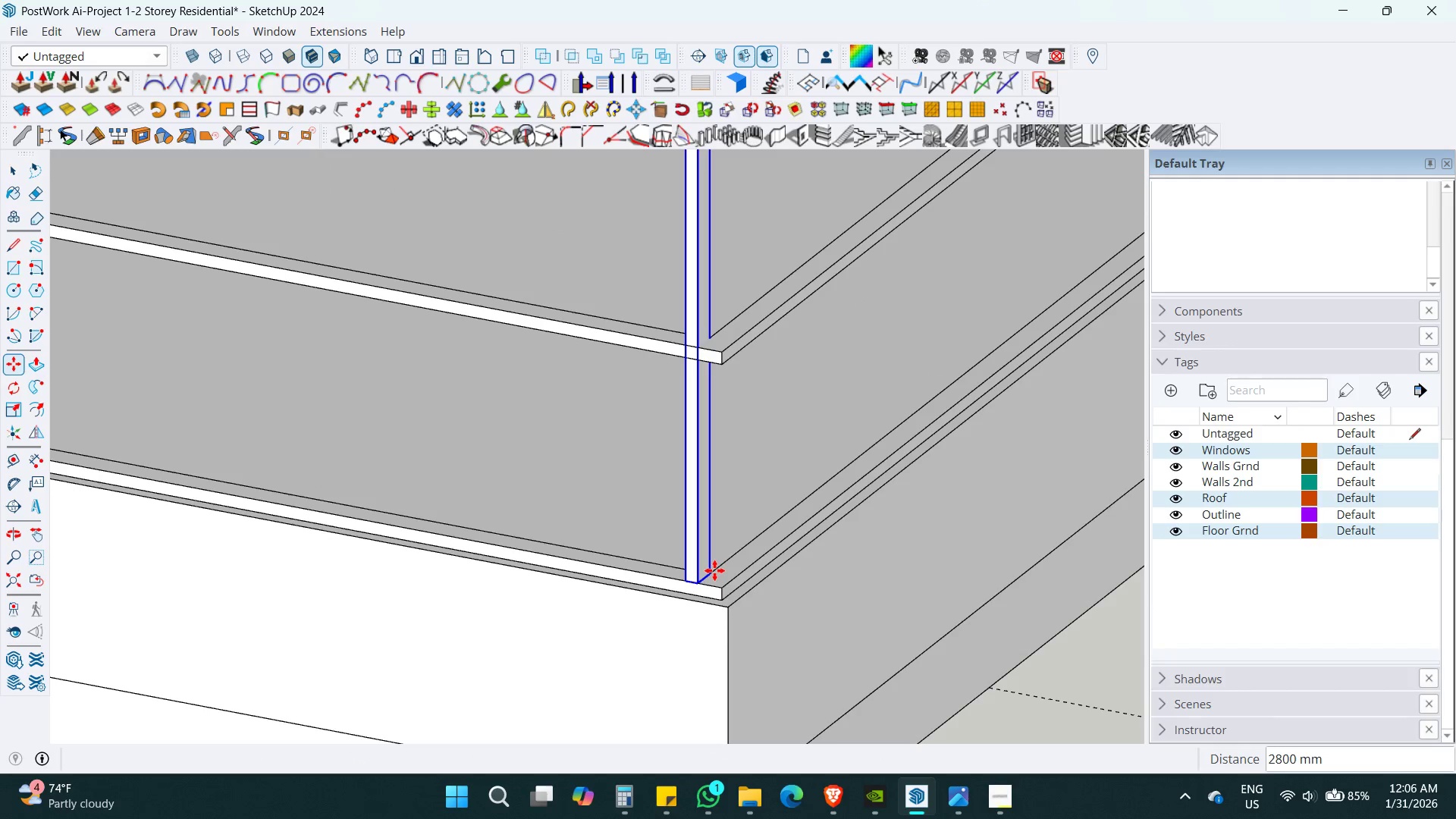 
hold_key(key=ShiftLeft, duration=0.44)
scroll: coordinate [714, 570], scroll_direction: down, amount: 5.0
 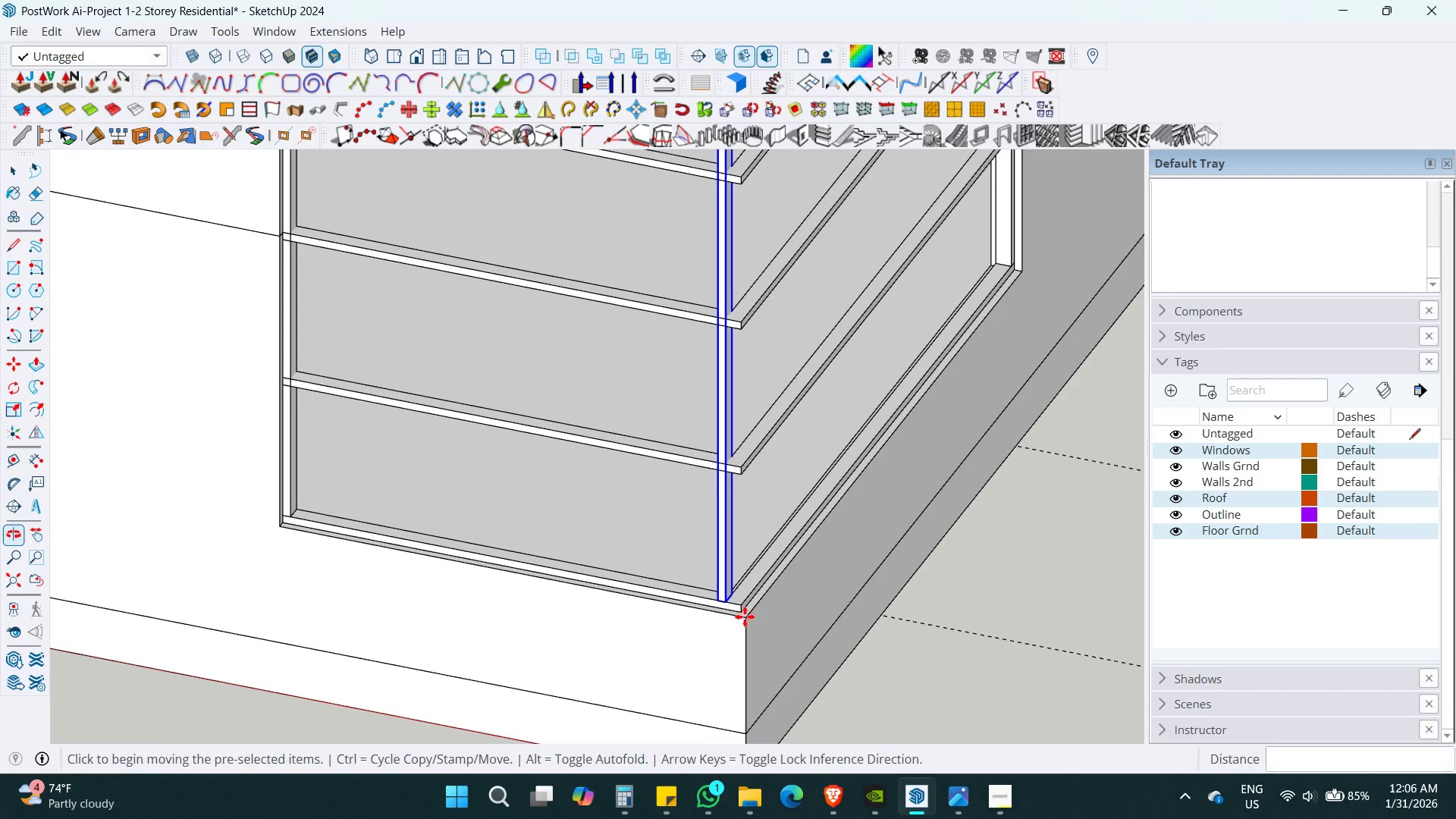 
scroll: coordinate [733, 472], scroll_direction: up, amount: 7.0
 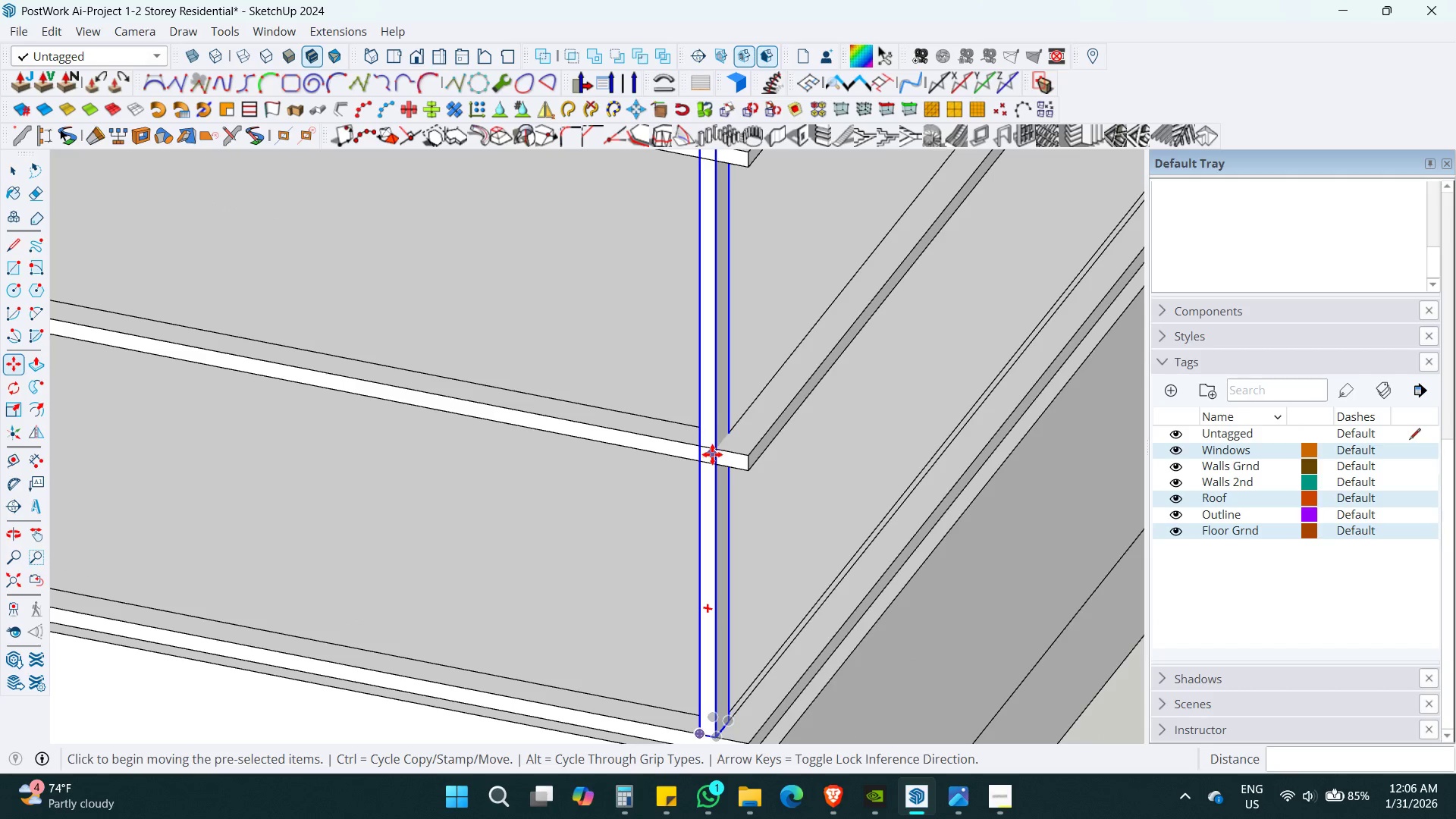 
left_click([712, 453])
 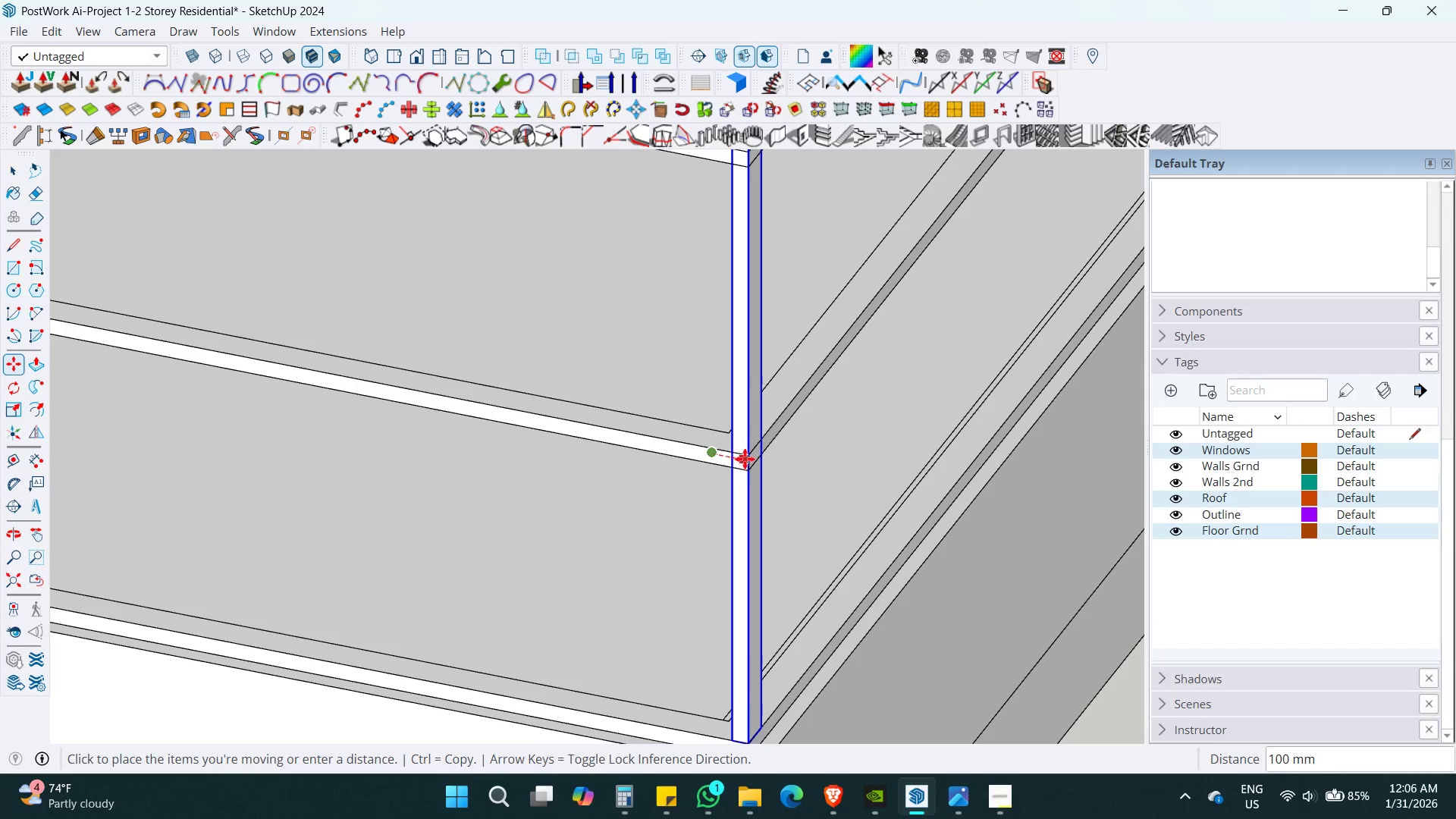 
left_click([746, 460])
 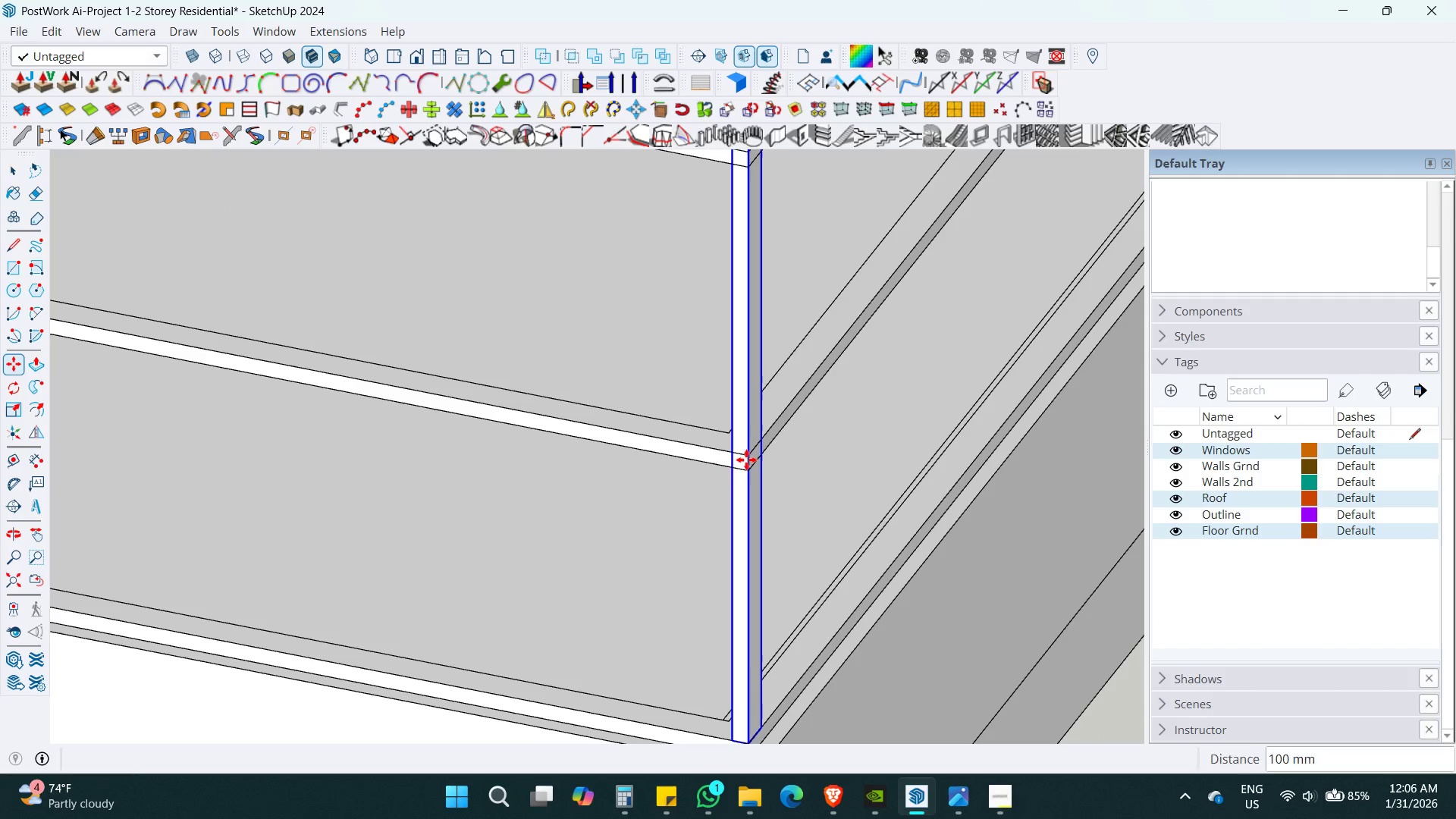 
key(Space)
 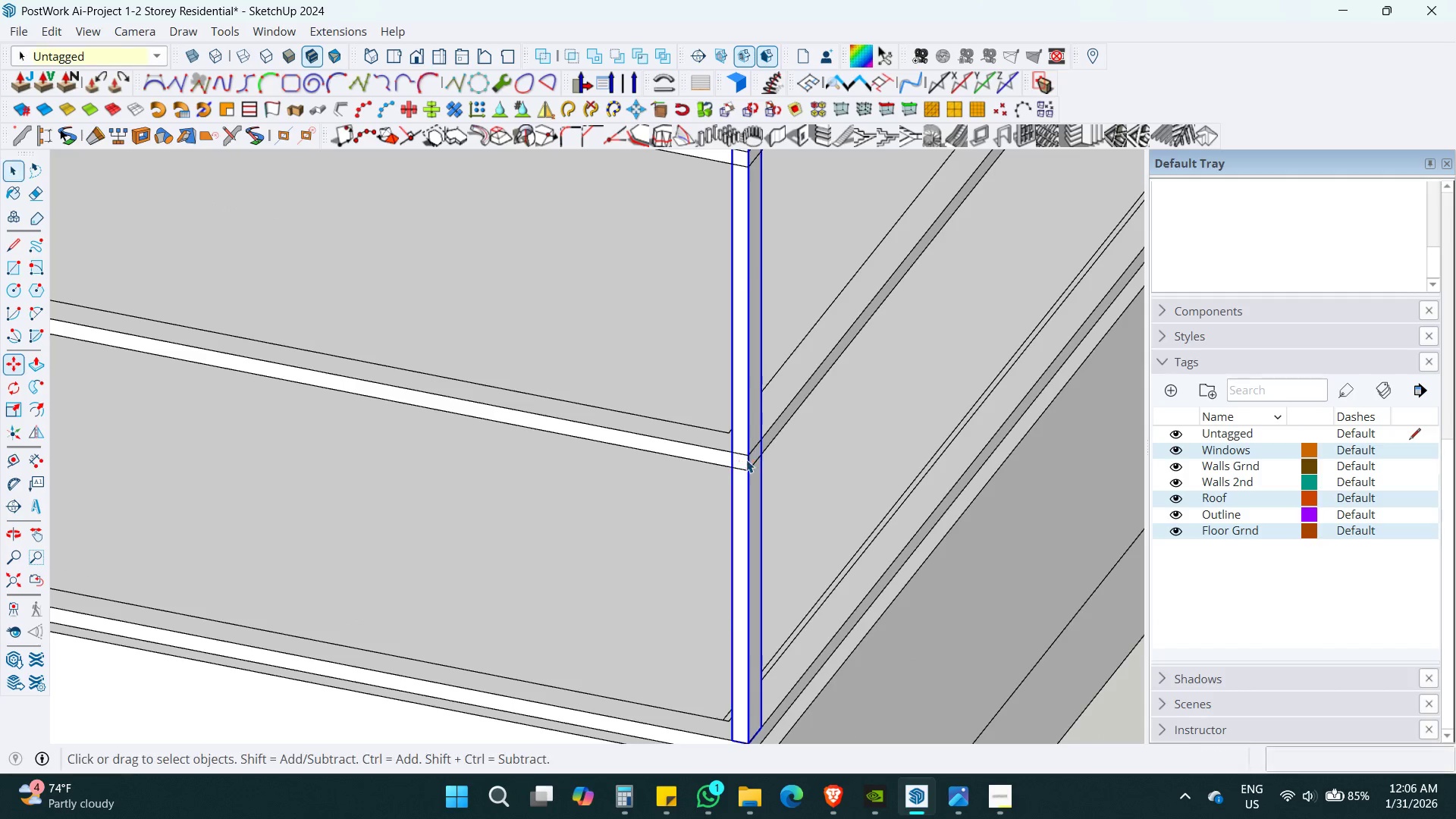 
scroll: coordinate [993, 378], scroll_direction: down, amount: 15.0
 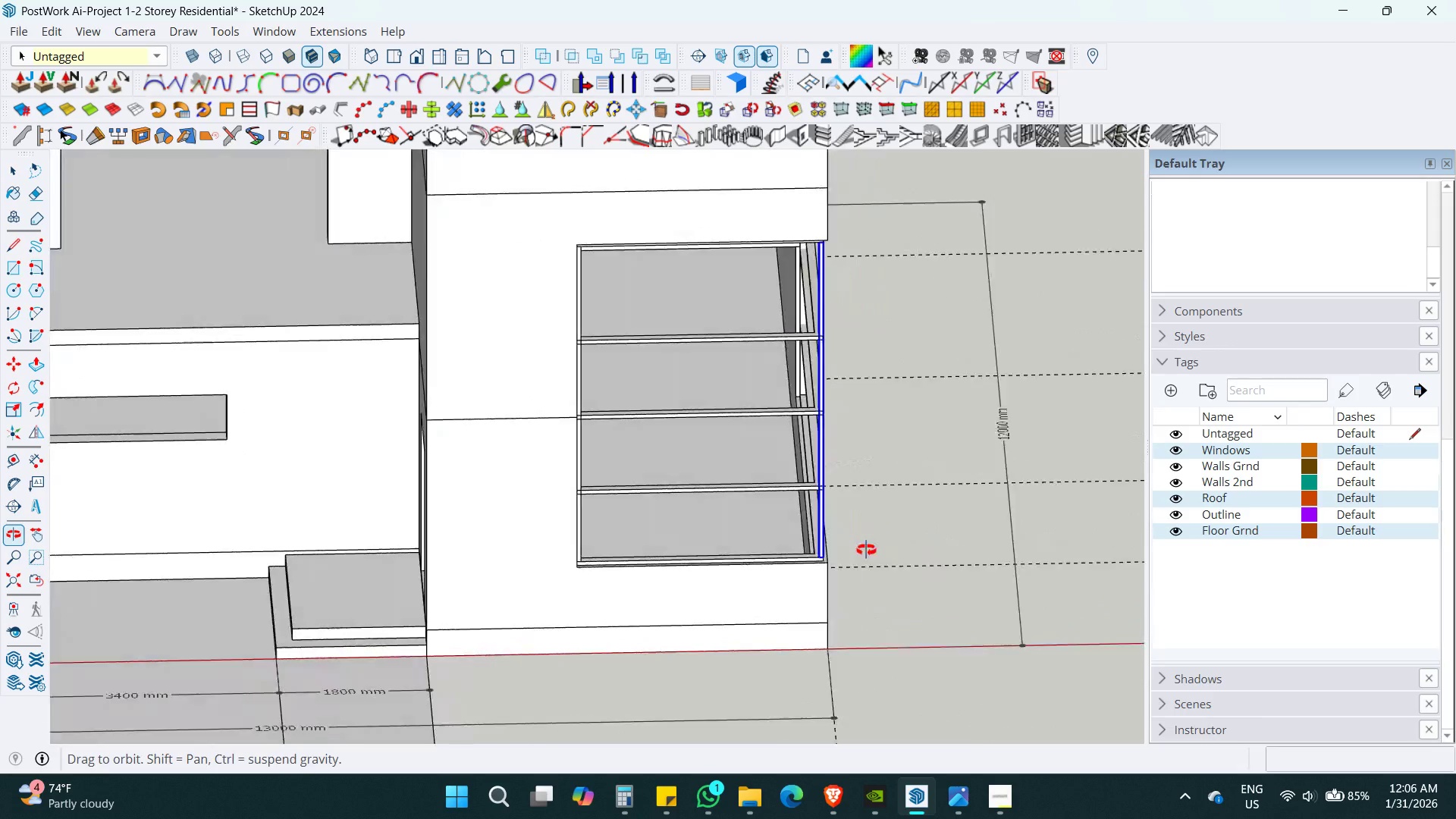 
key(Delete)
 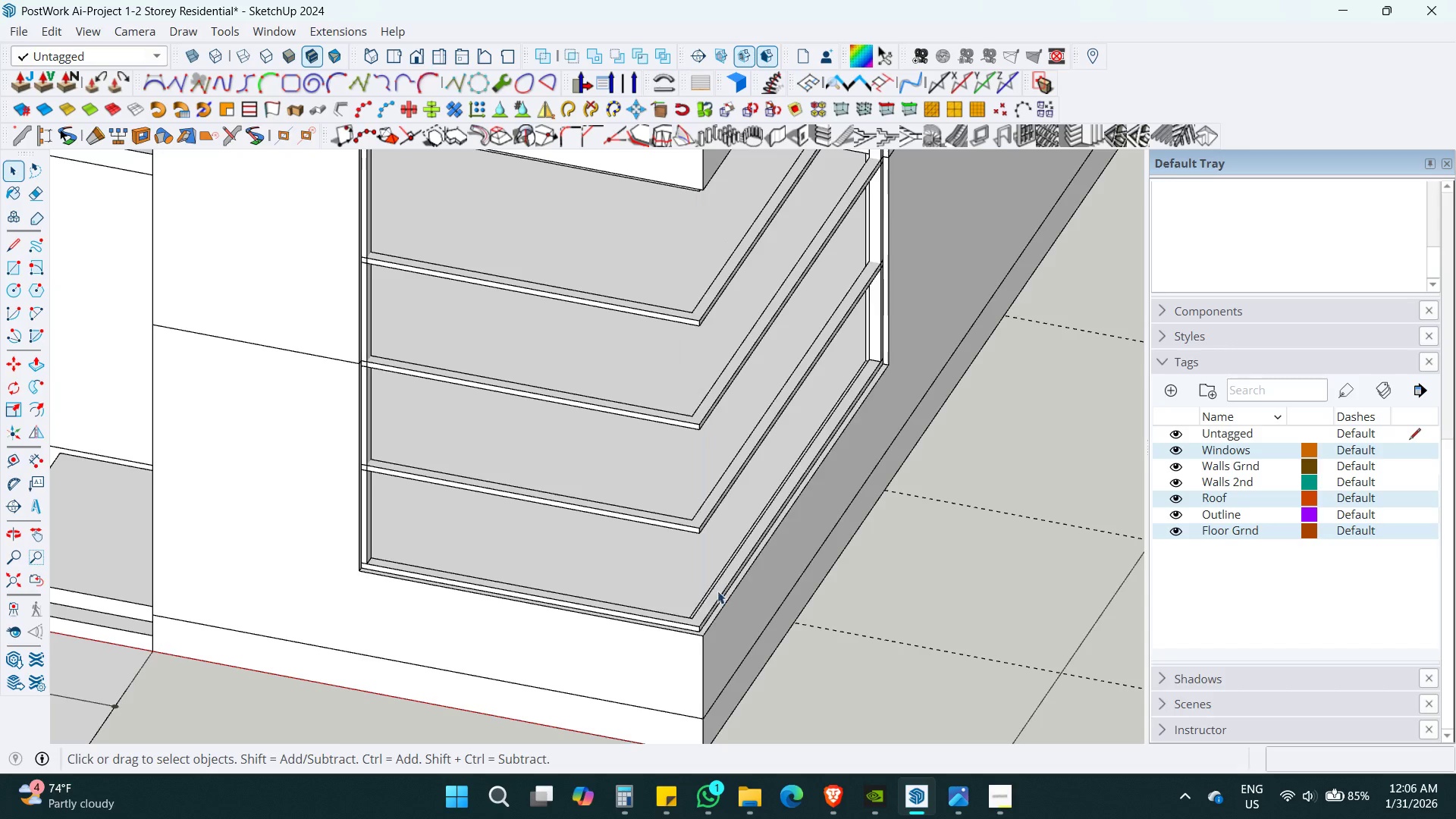 
scroll: coordinate [717, 584], scroll_direction: up, amount: 3.0
 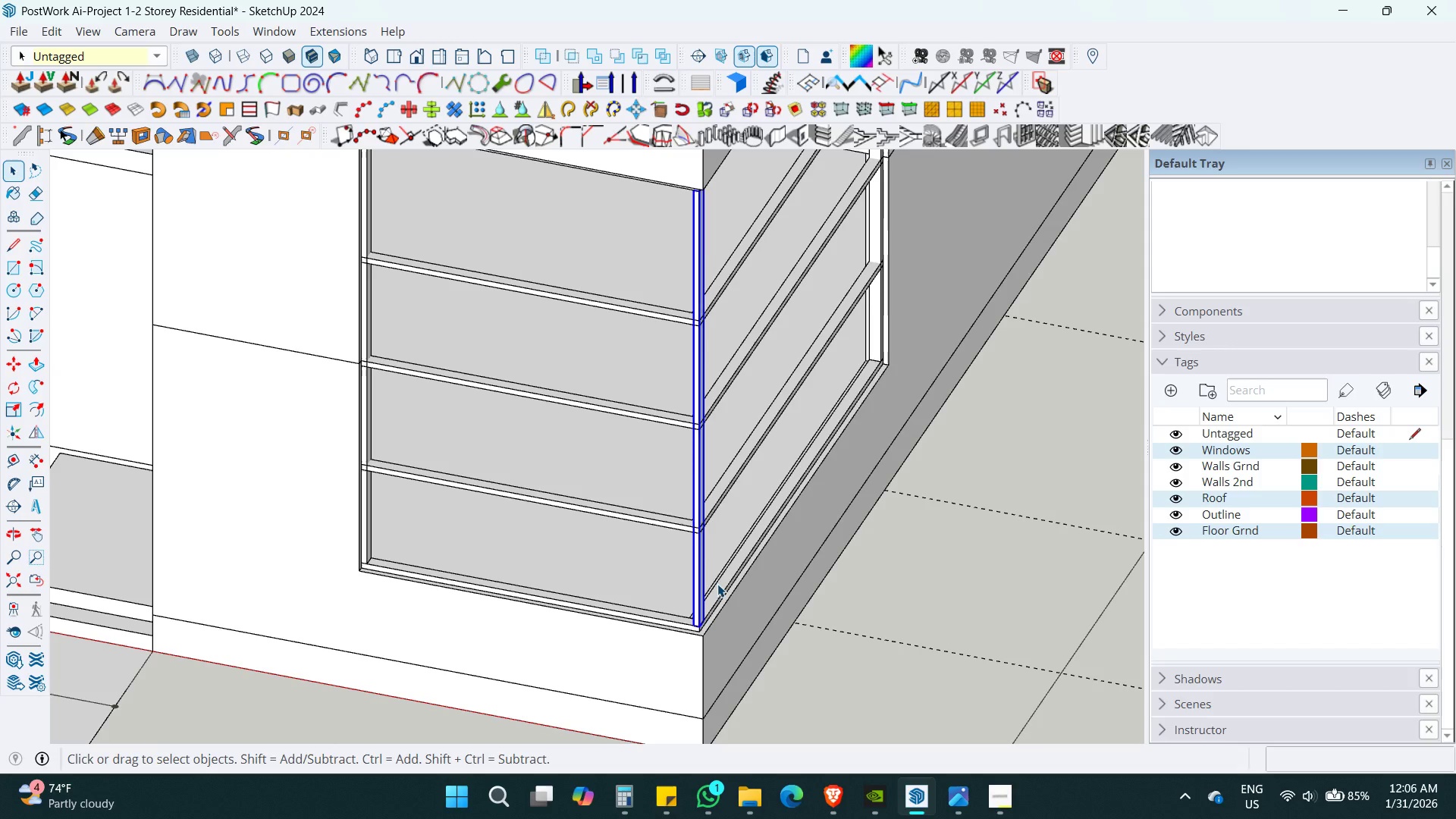 
hold_key(key=ShiftLeft, duration=0.42)
 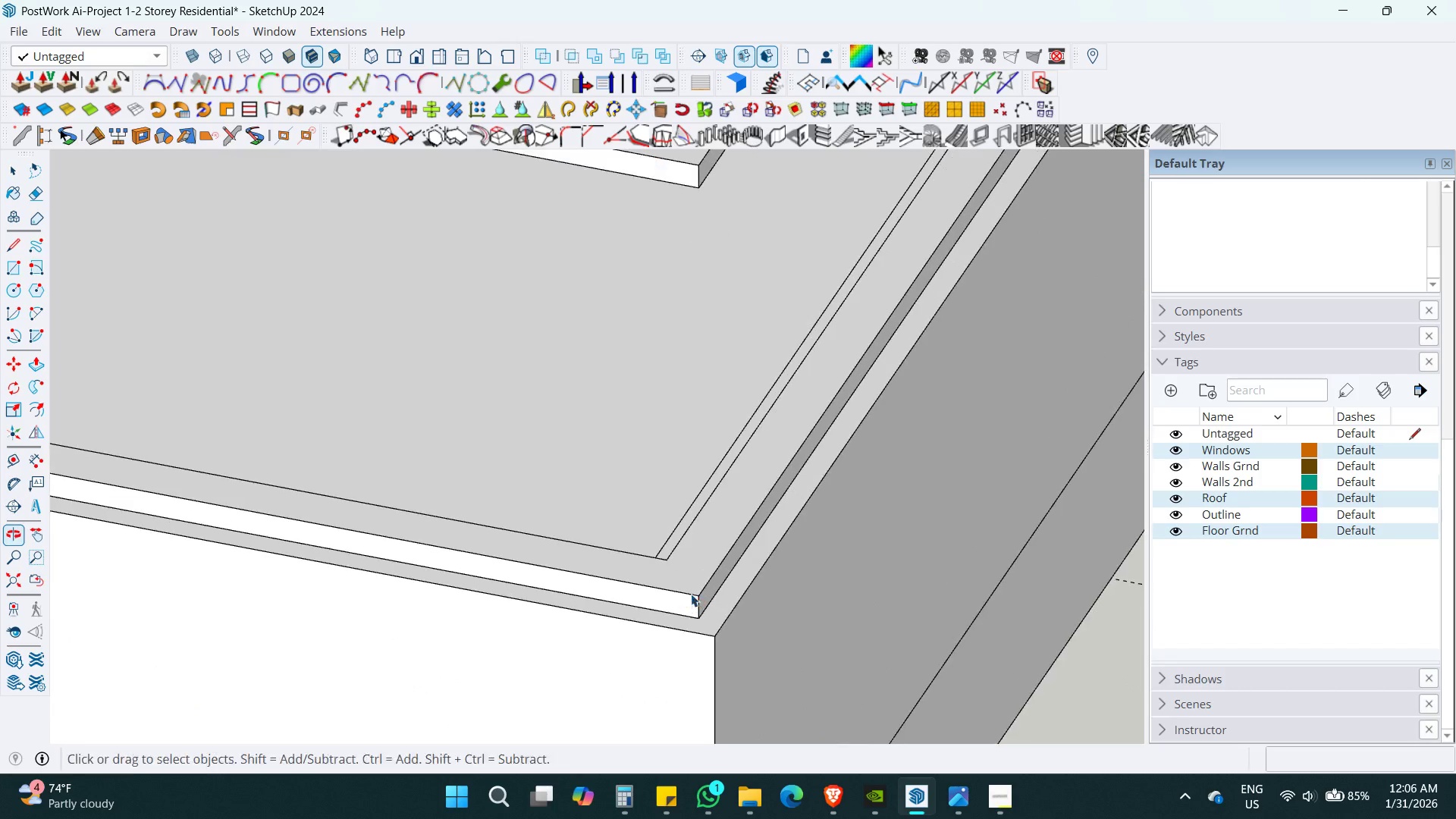 
key(R)
 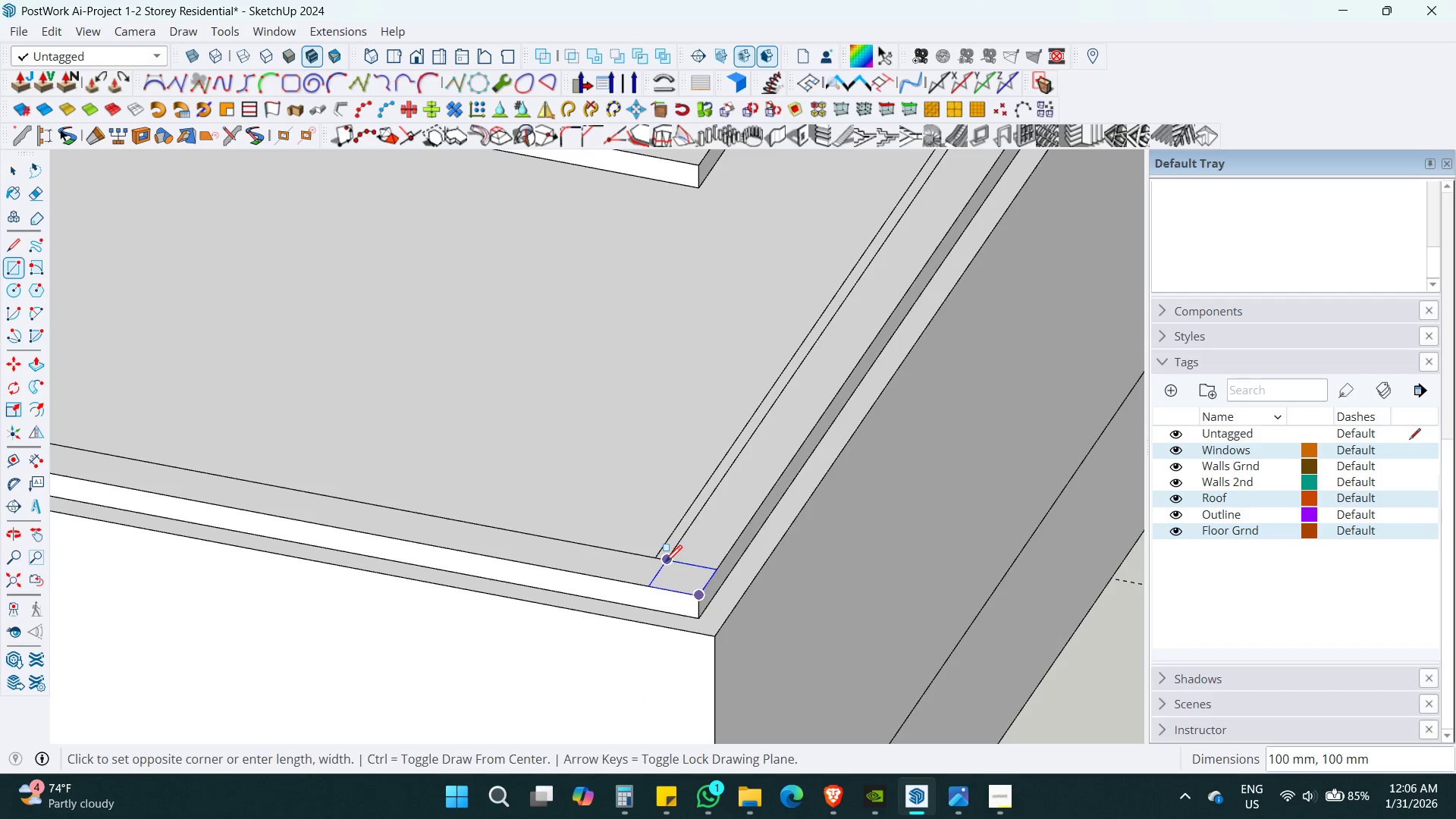 
scroll: coordinate [691, 600], scroll_direction: up, amount: 14.0
 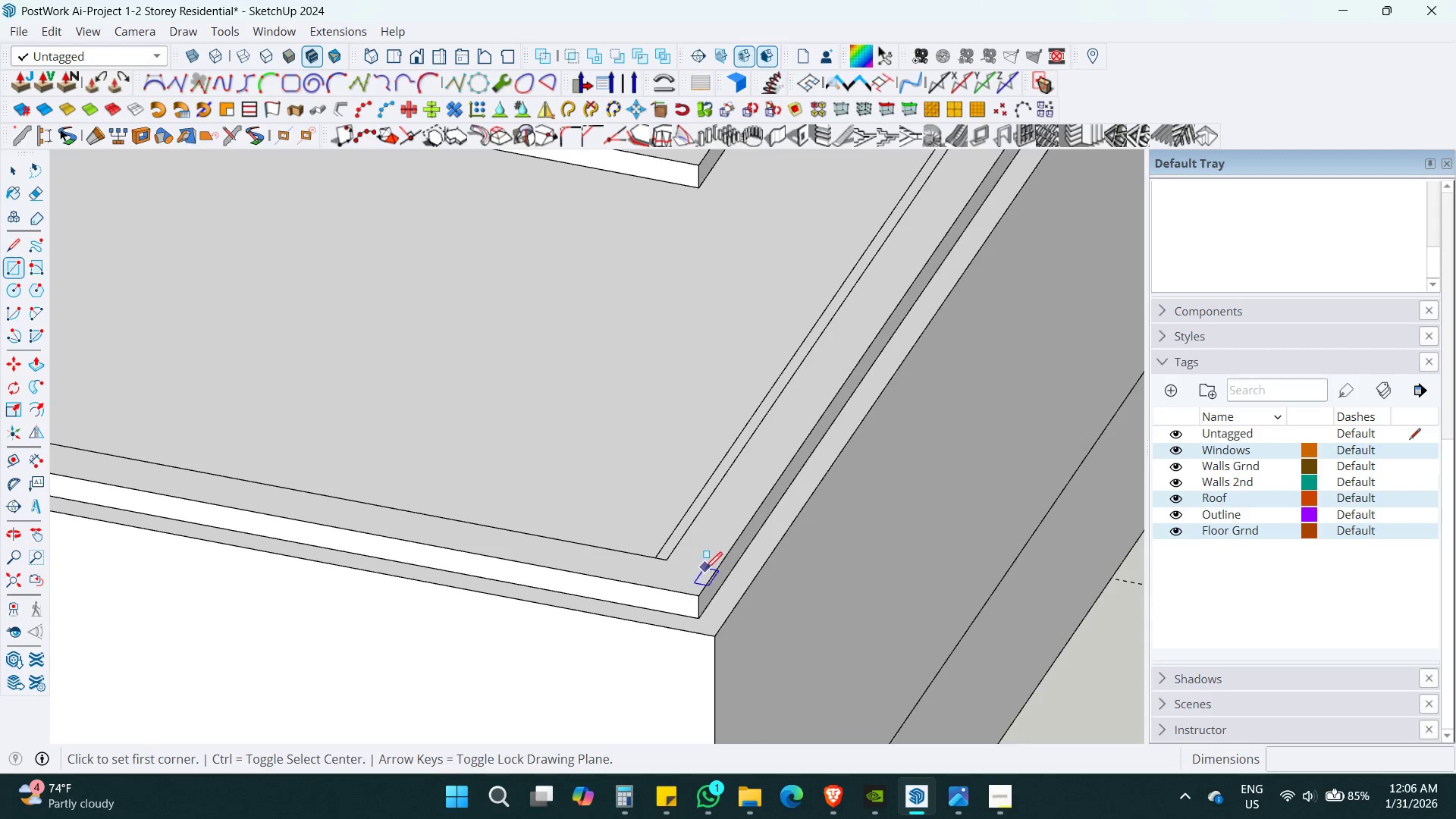 
left_click([664, 556])
 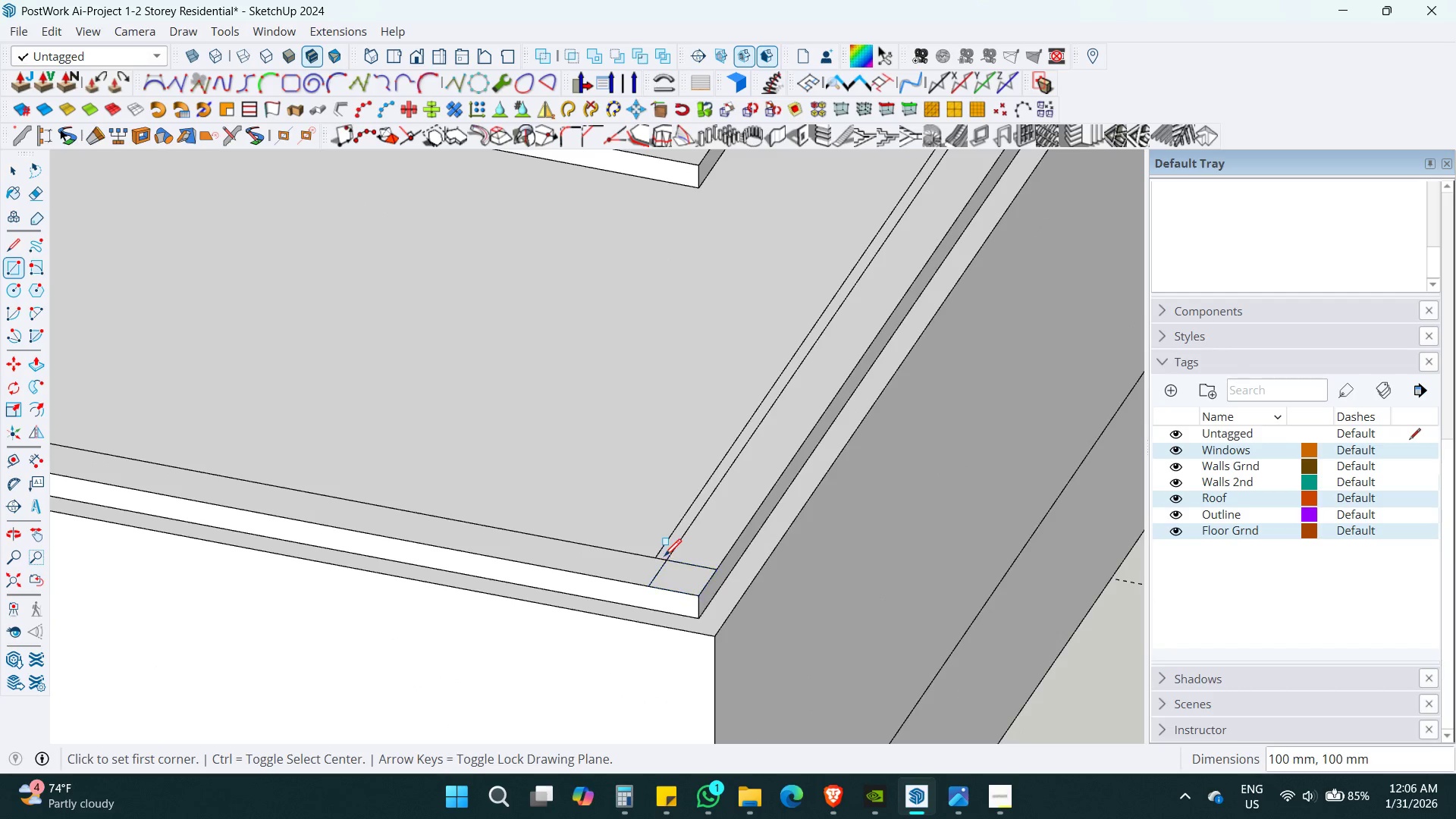 
key(Space)
 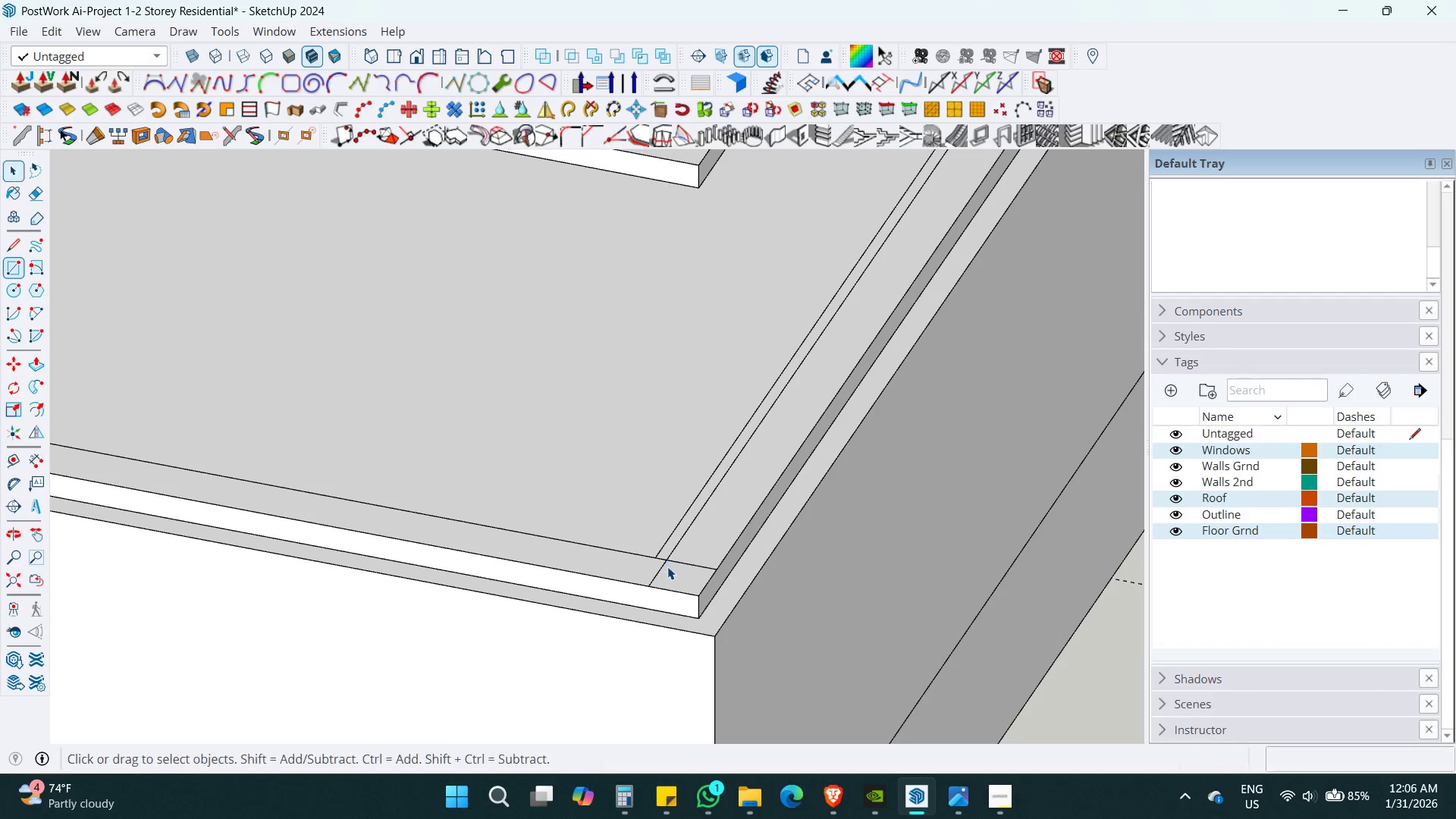 
key(P)
 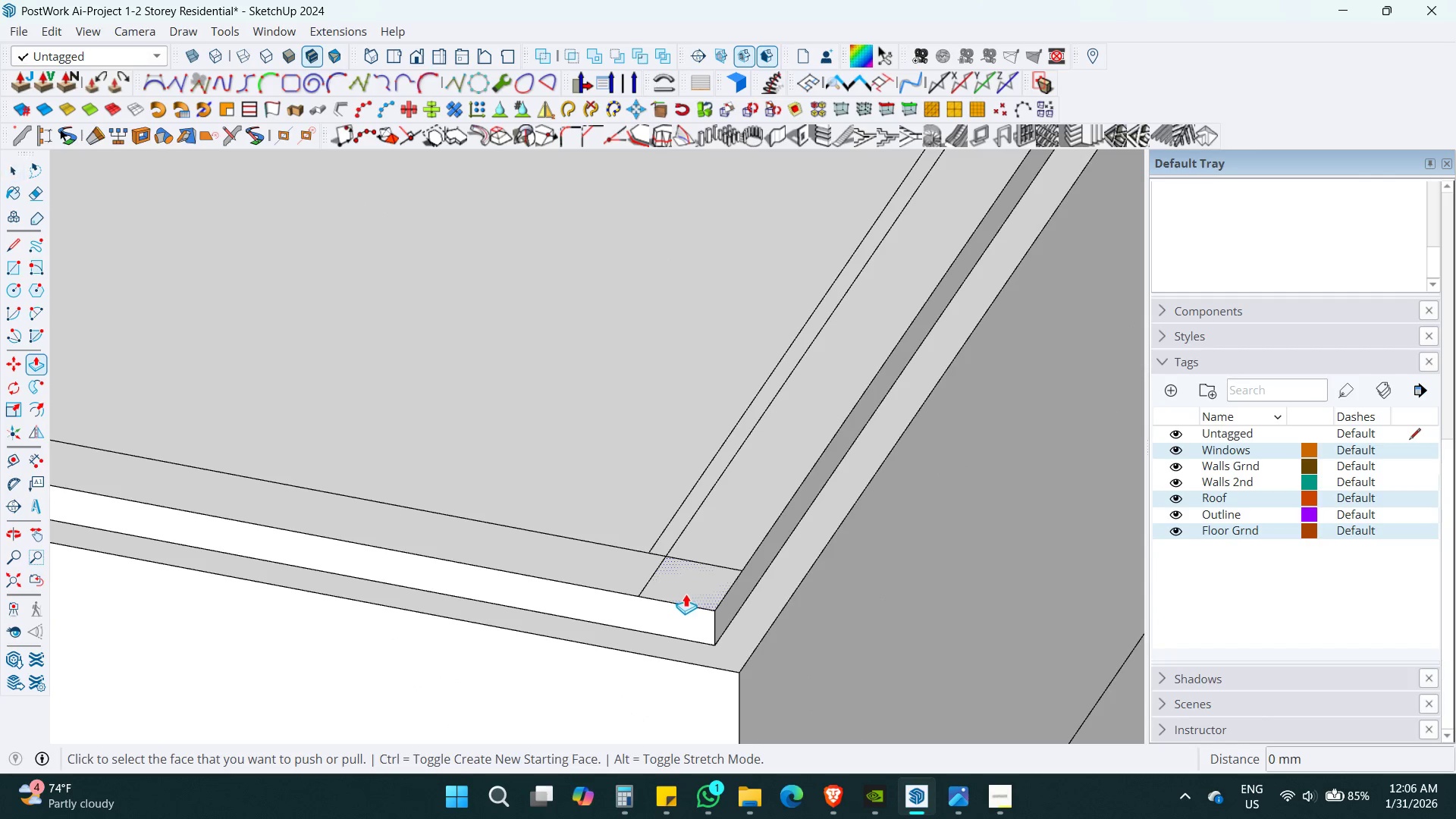 
scroll: coordinate [668, 567], scroll_direction: up, amount: 4.0
 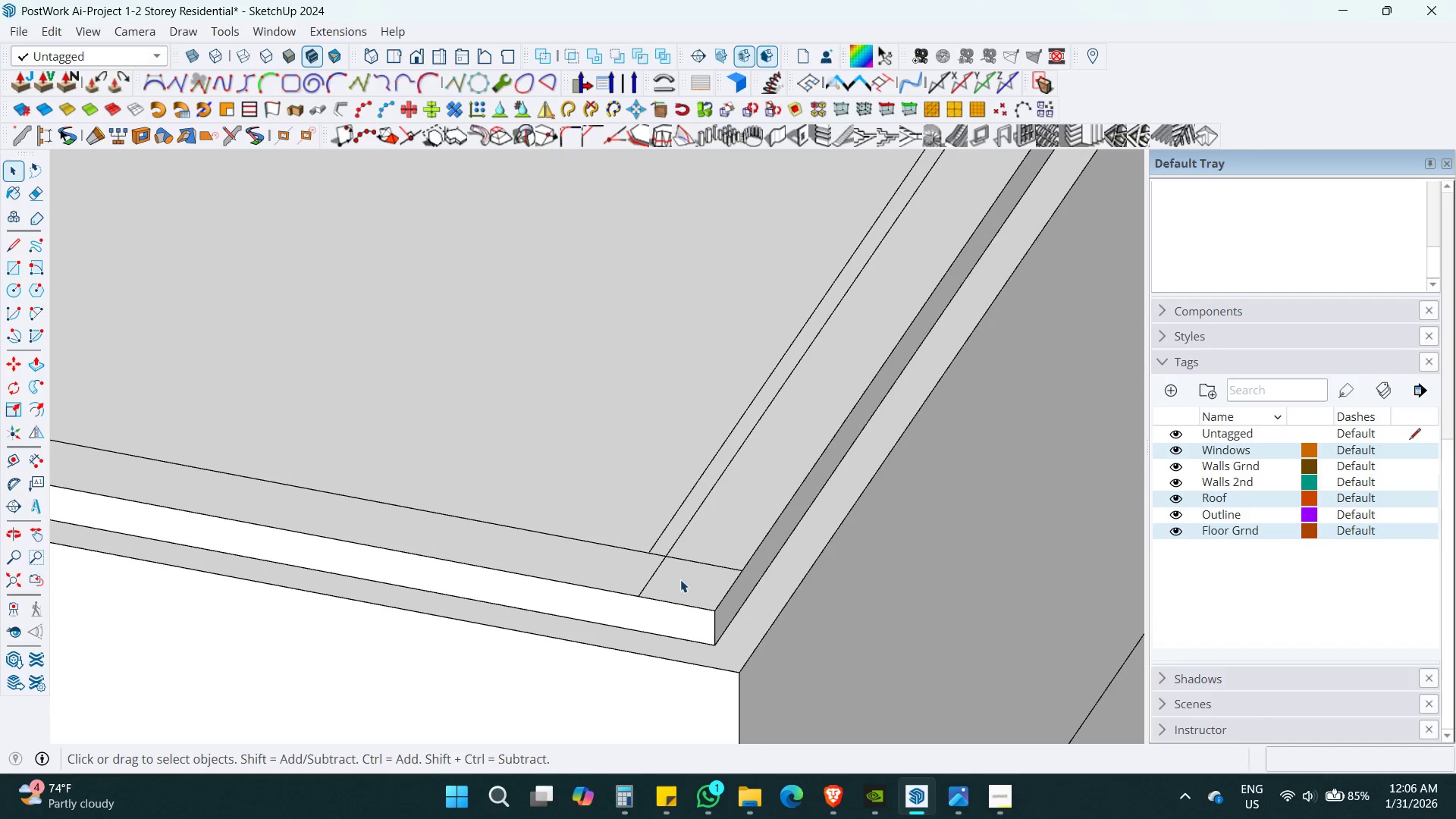 
left_click([686, 587])
 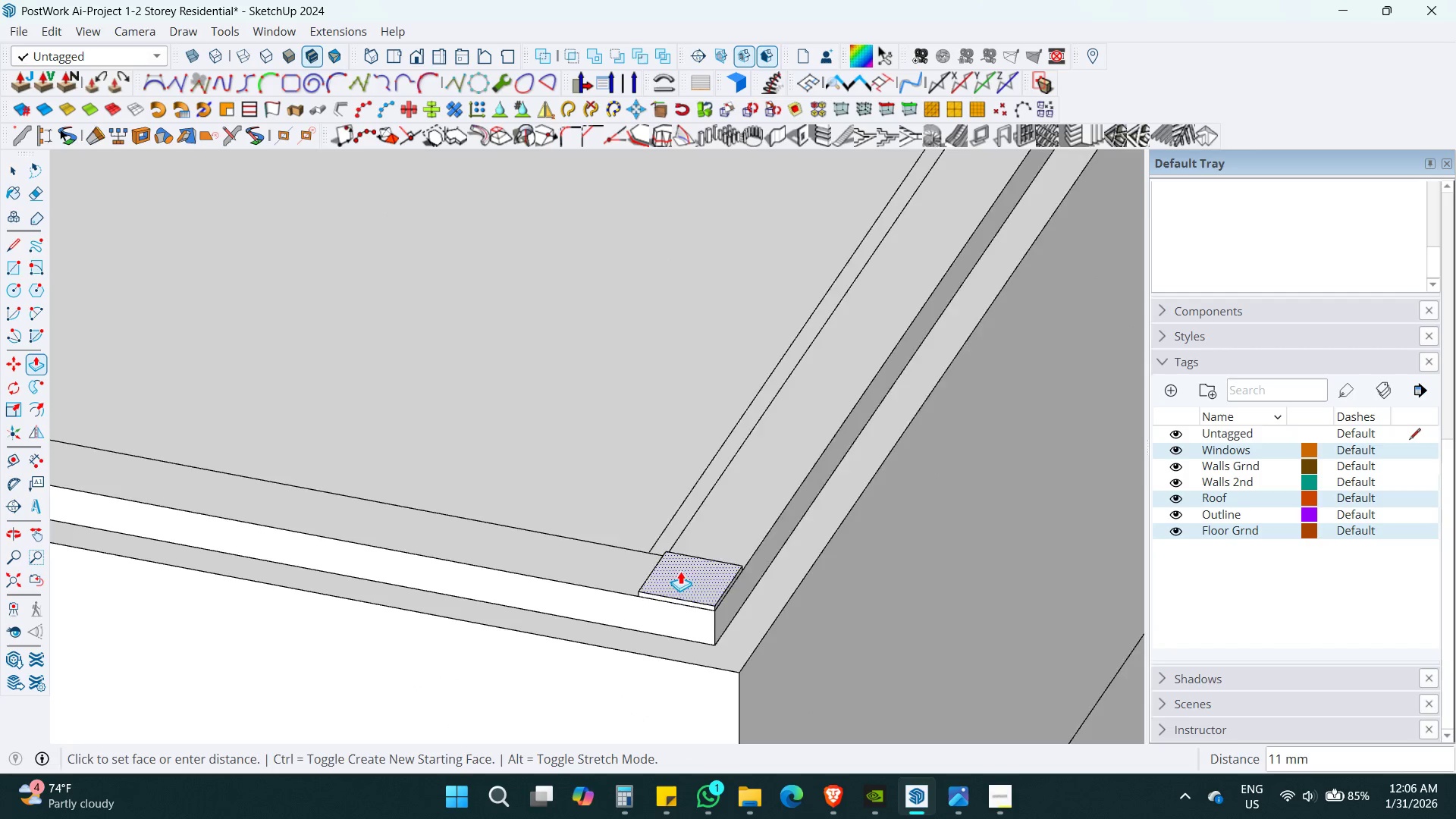 
hold_key(key=ShiftLeft, duration=0.53)
 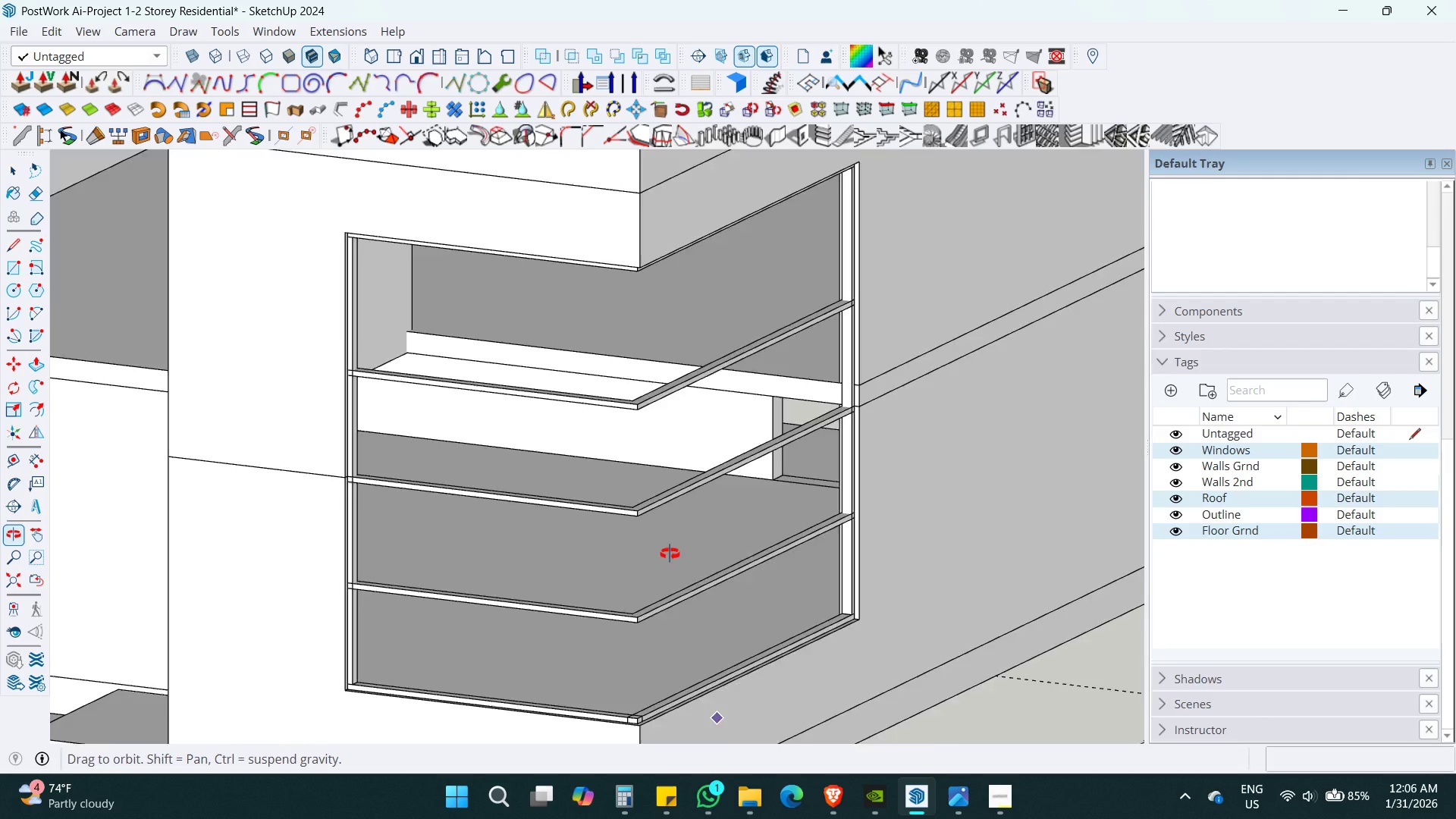 
scroll: coordinate [657, 479], scroll_direction: down, amount: 22.0
 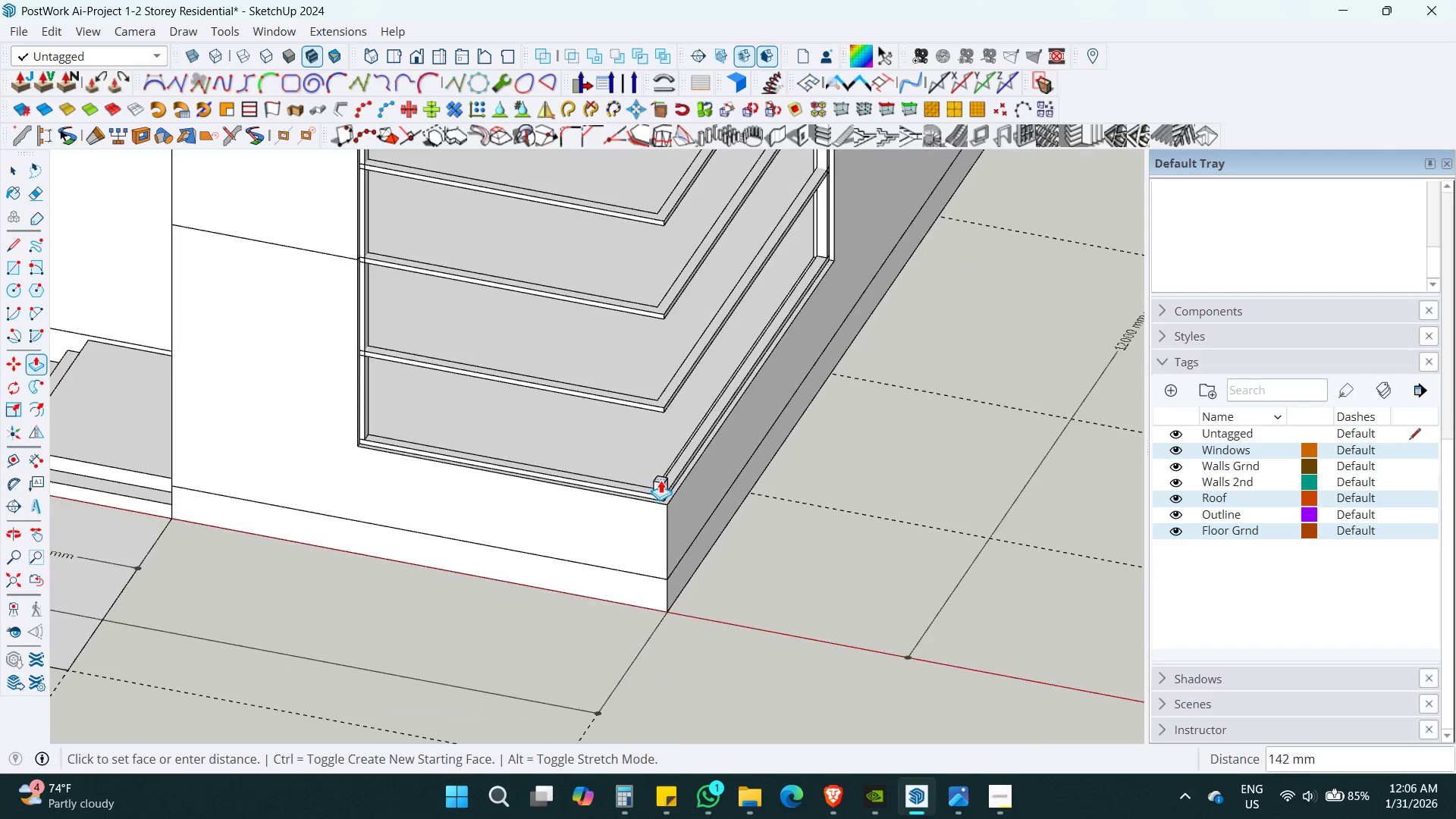 
key(Shift+ShiftLeft)
 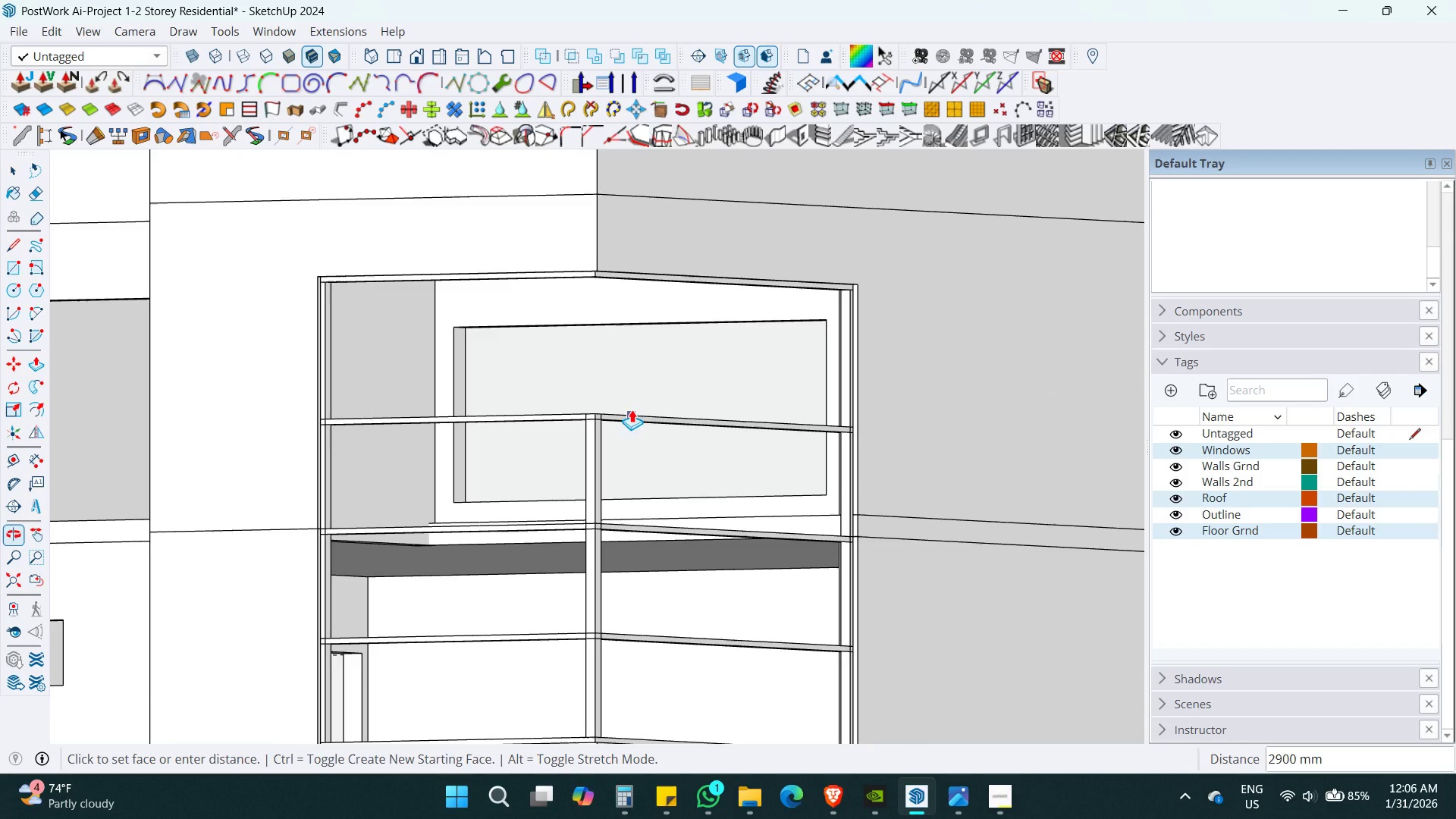 
scroll: coordinate [624, 339], scroll_direction: up, amount: 2.0
 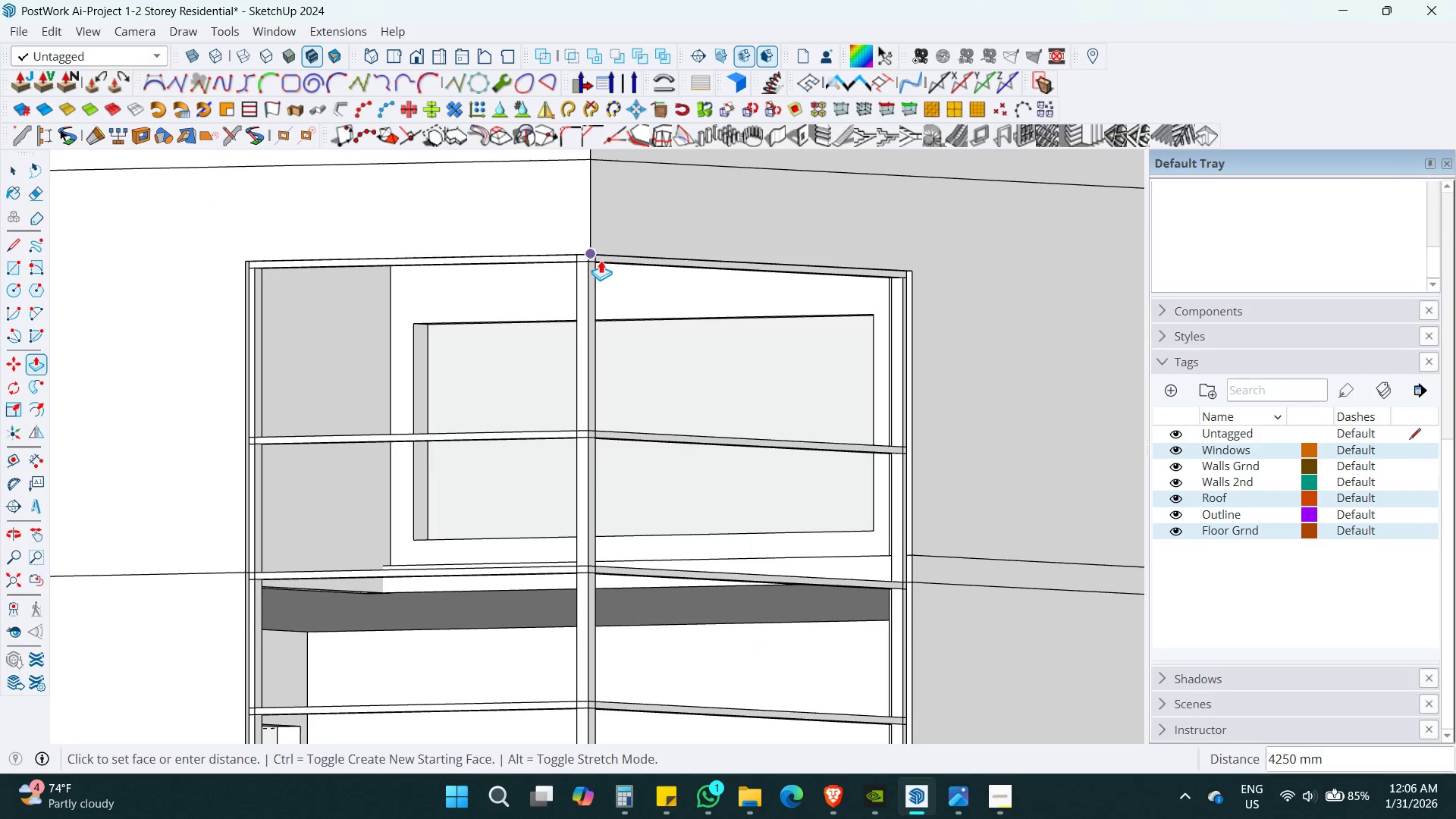 
left_click([598, 261])
 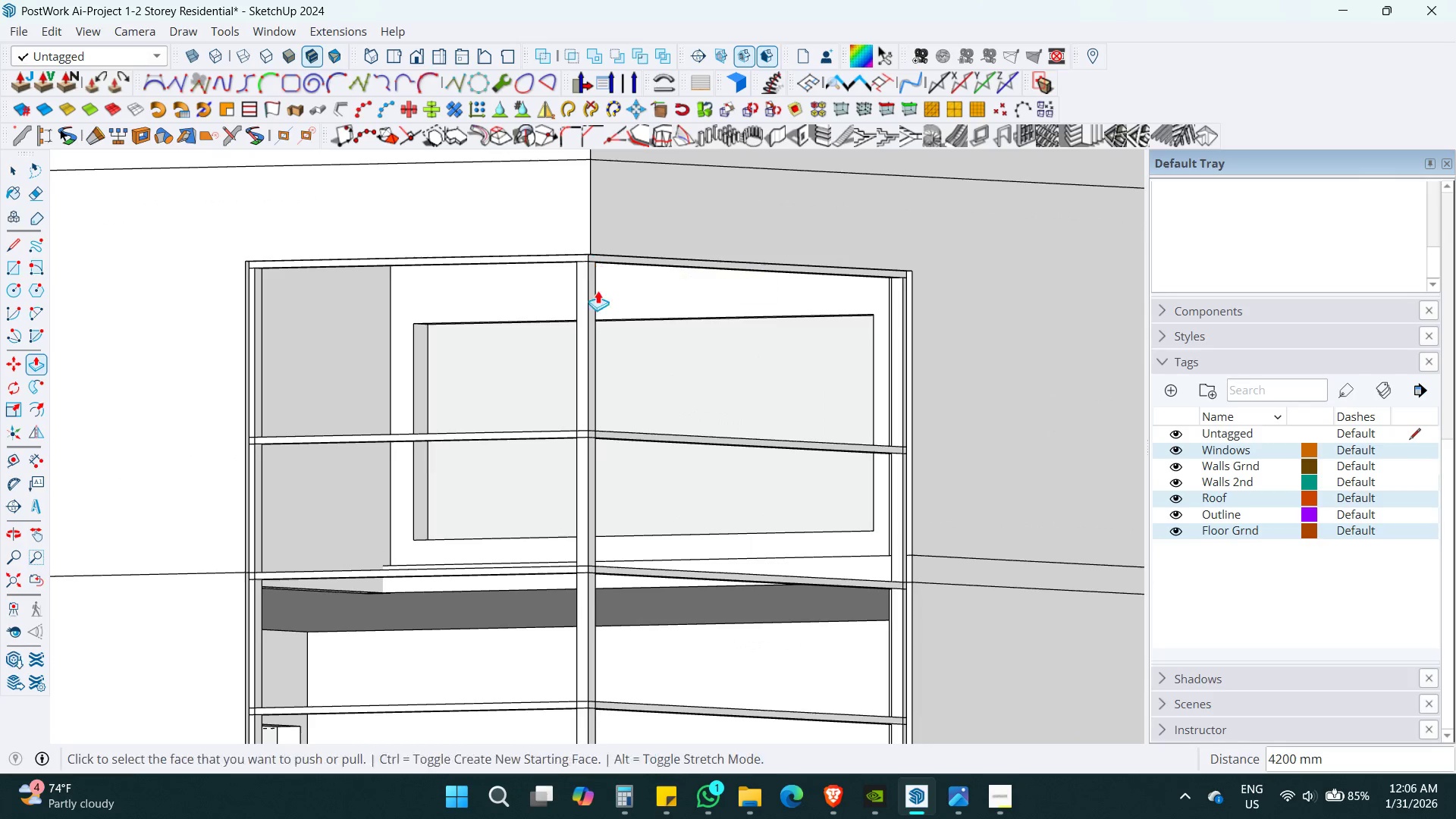 
key(Space)
 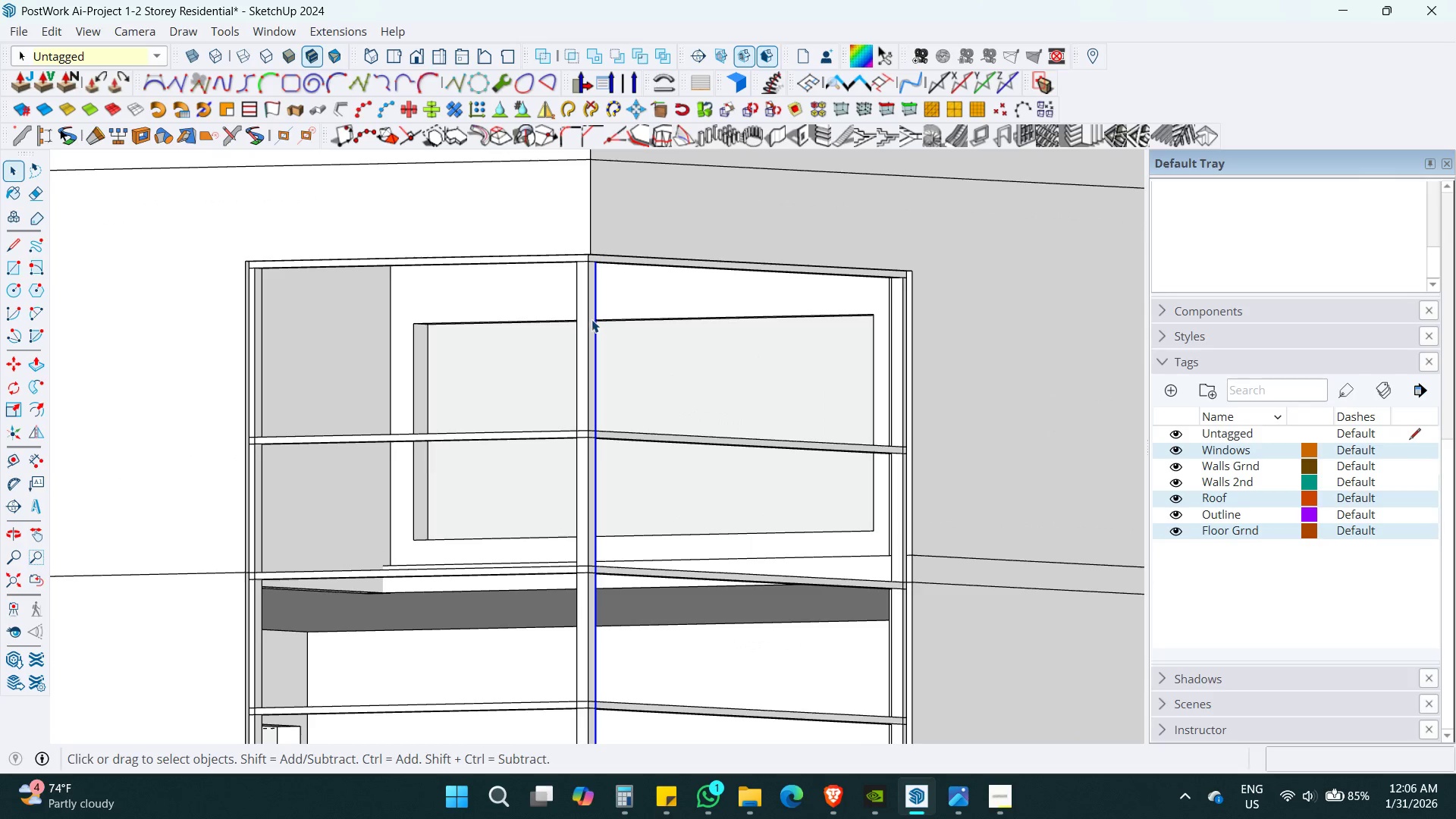 
triple_click([592, 319])
 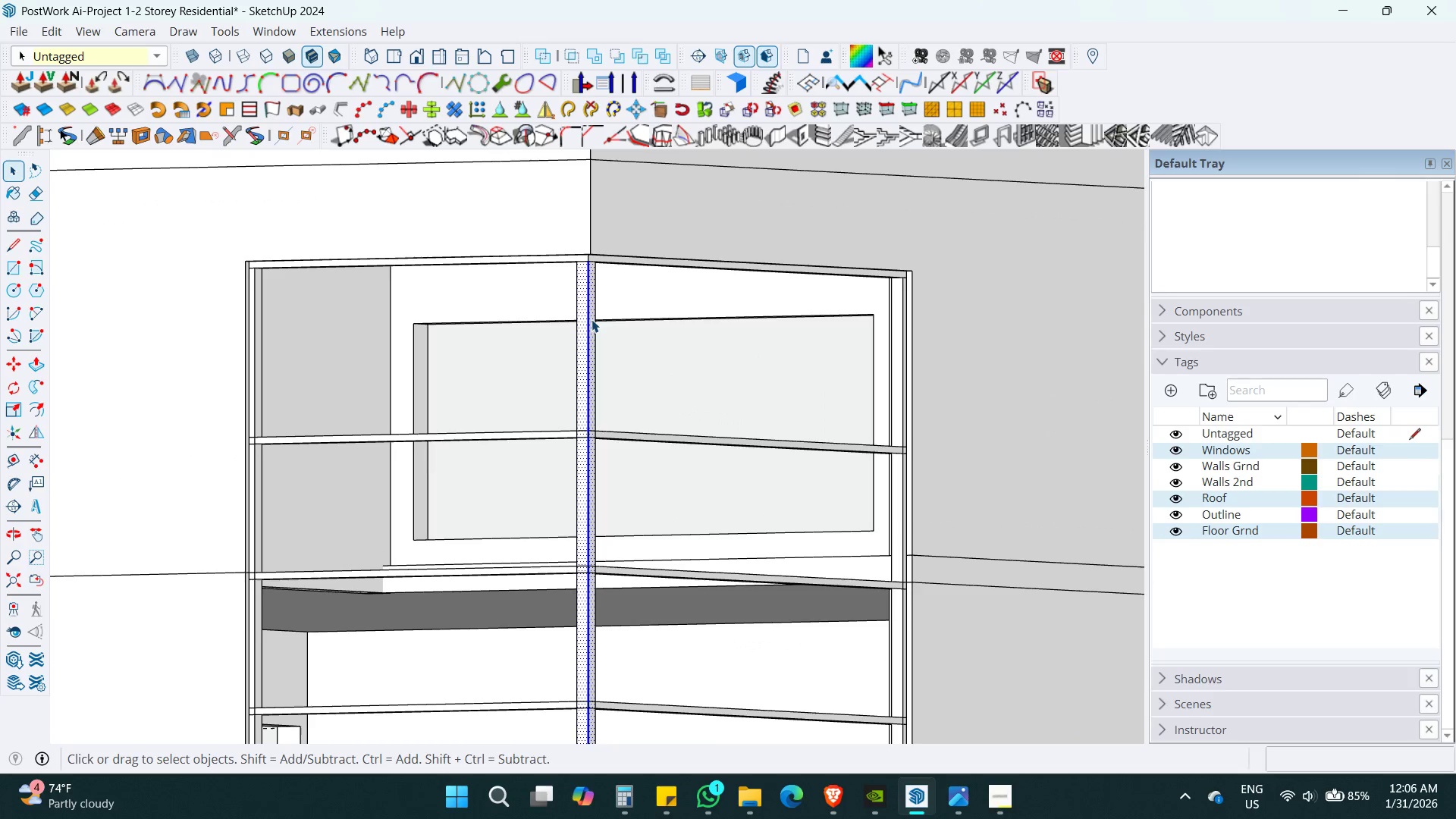 
triple_click([592, 319])
 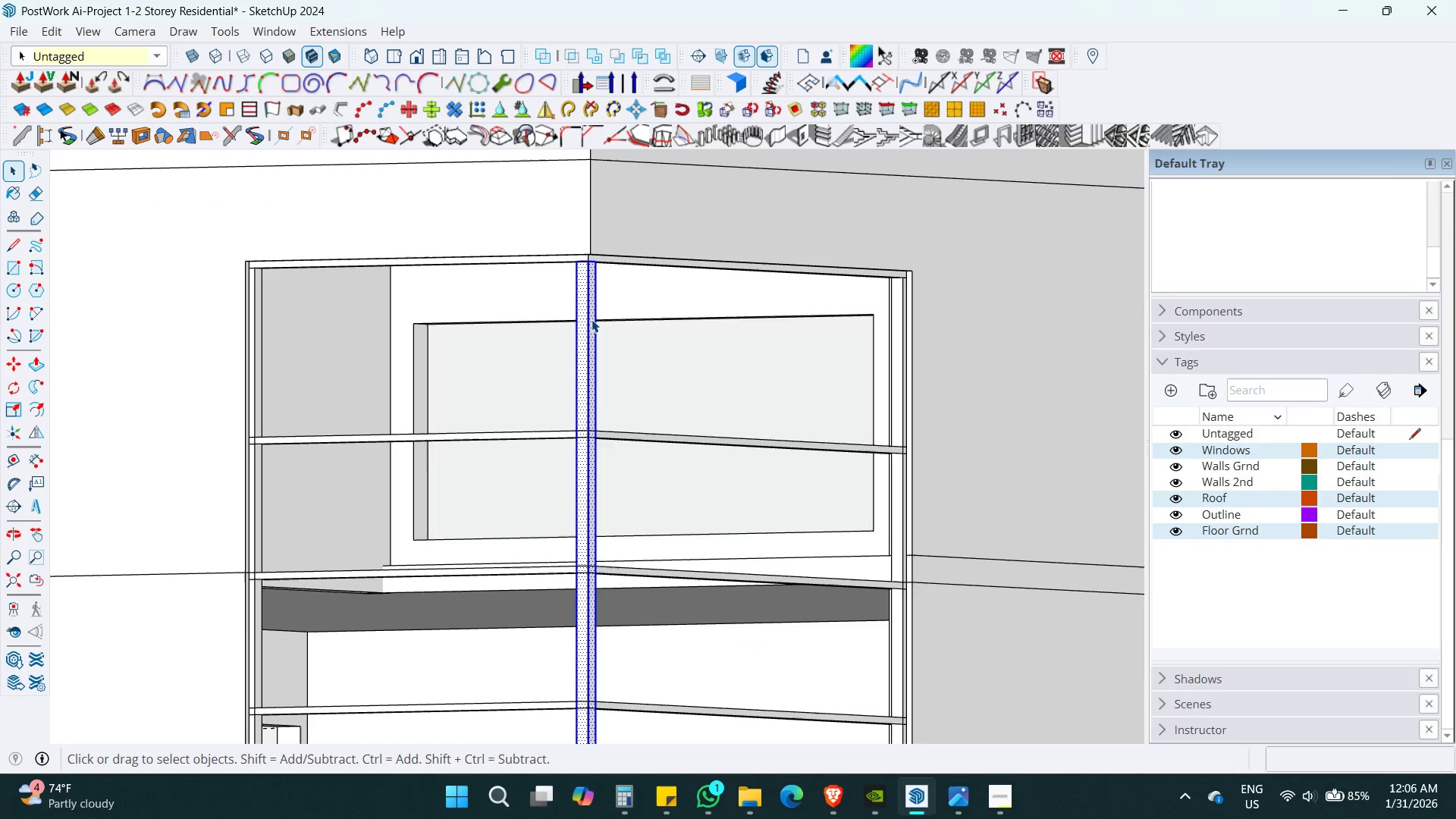 
triple_click([592, 319])
 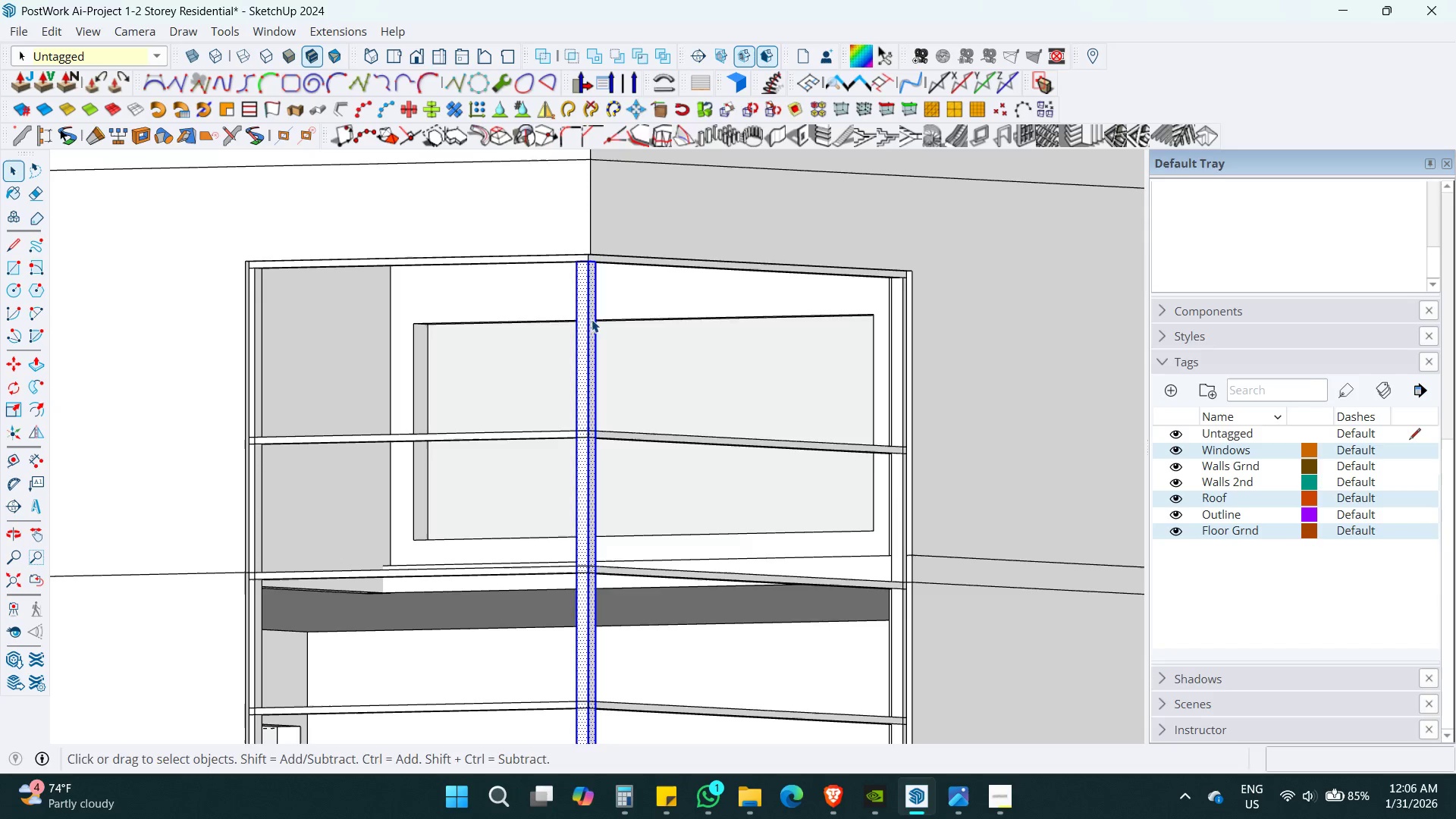 
key(G)
 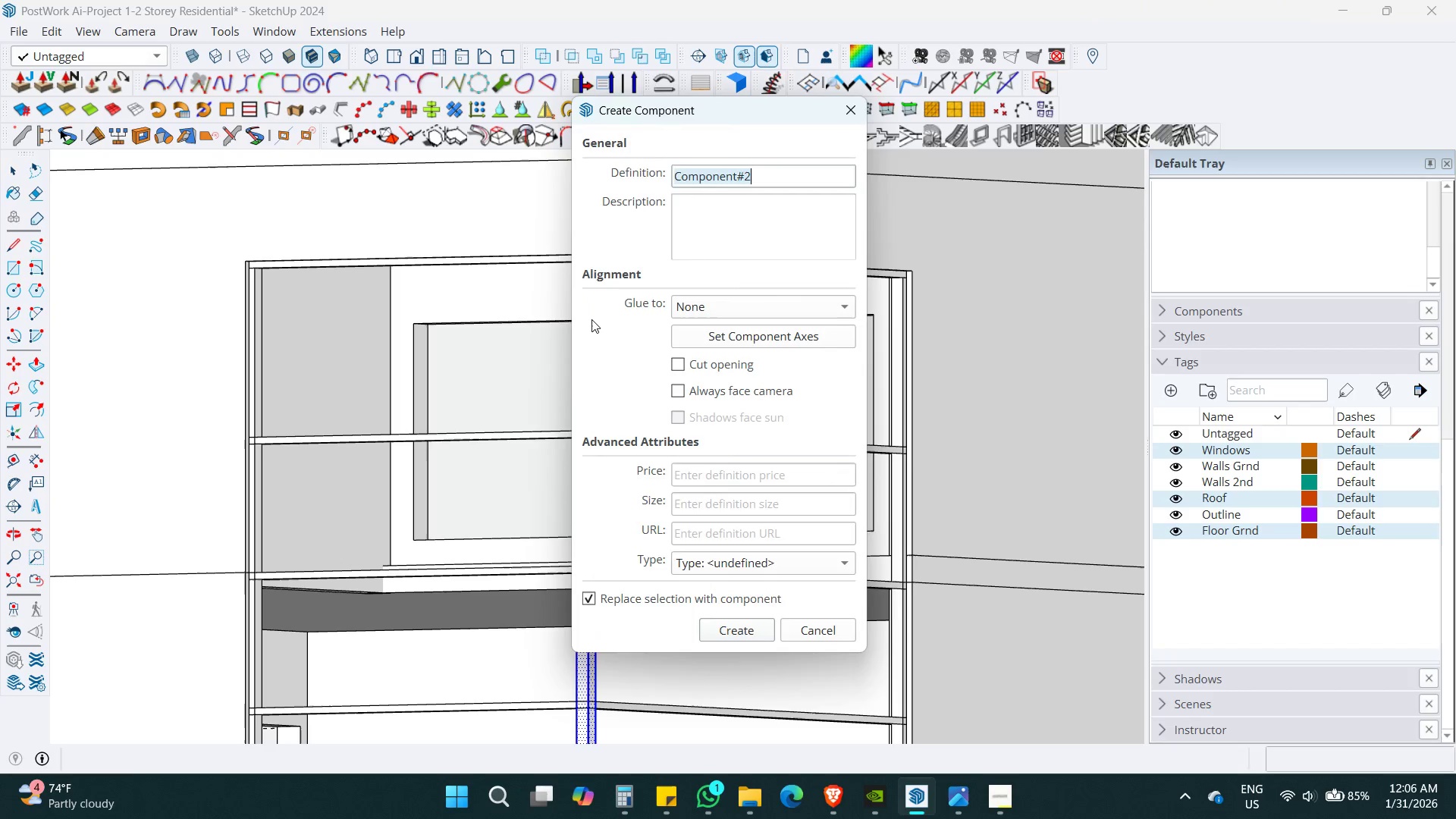 
key(Enter)
 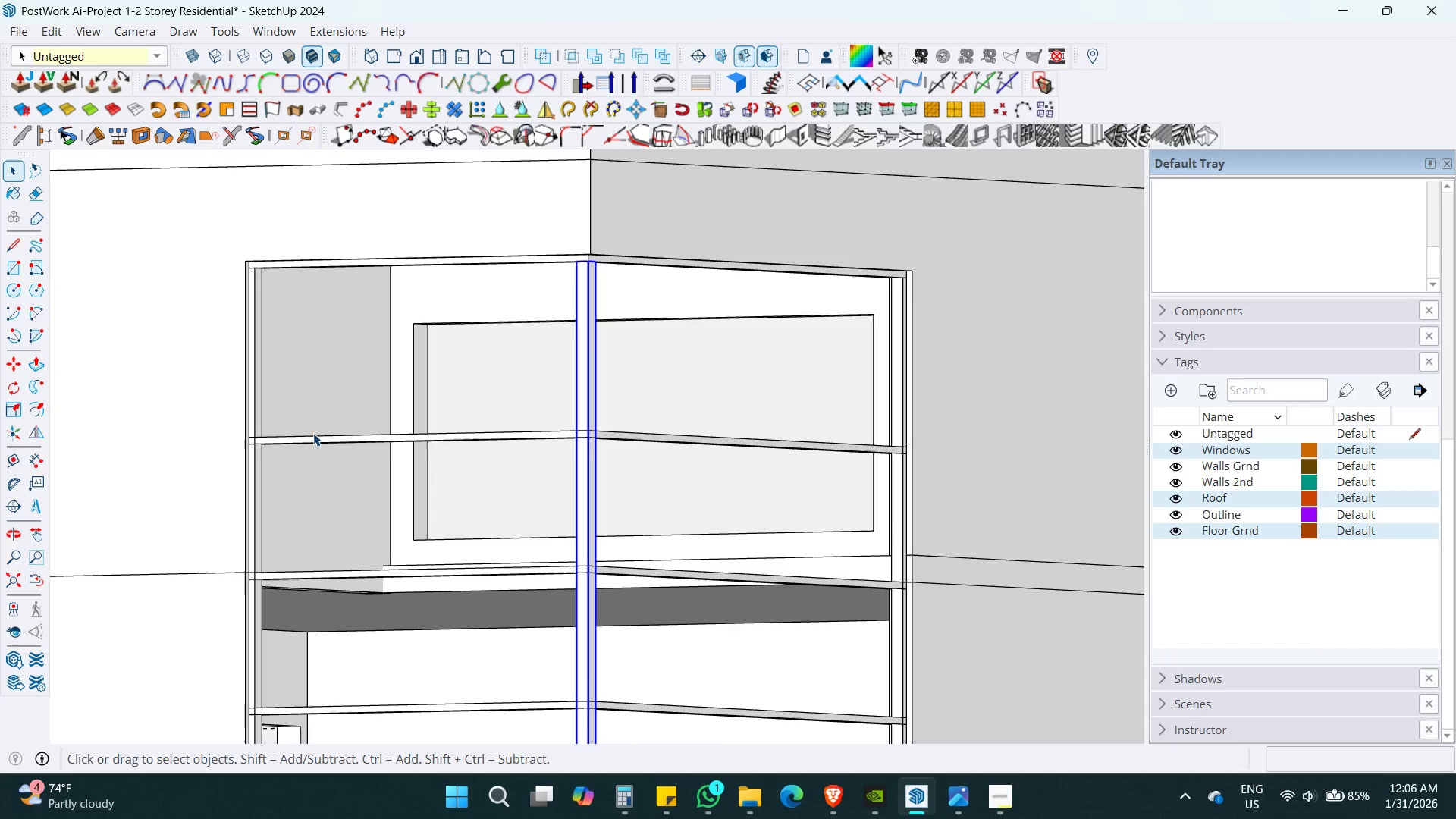 
left_click([314, 444])
 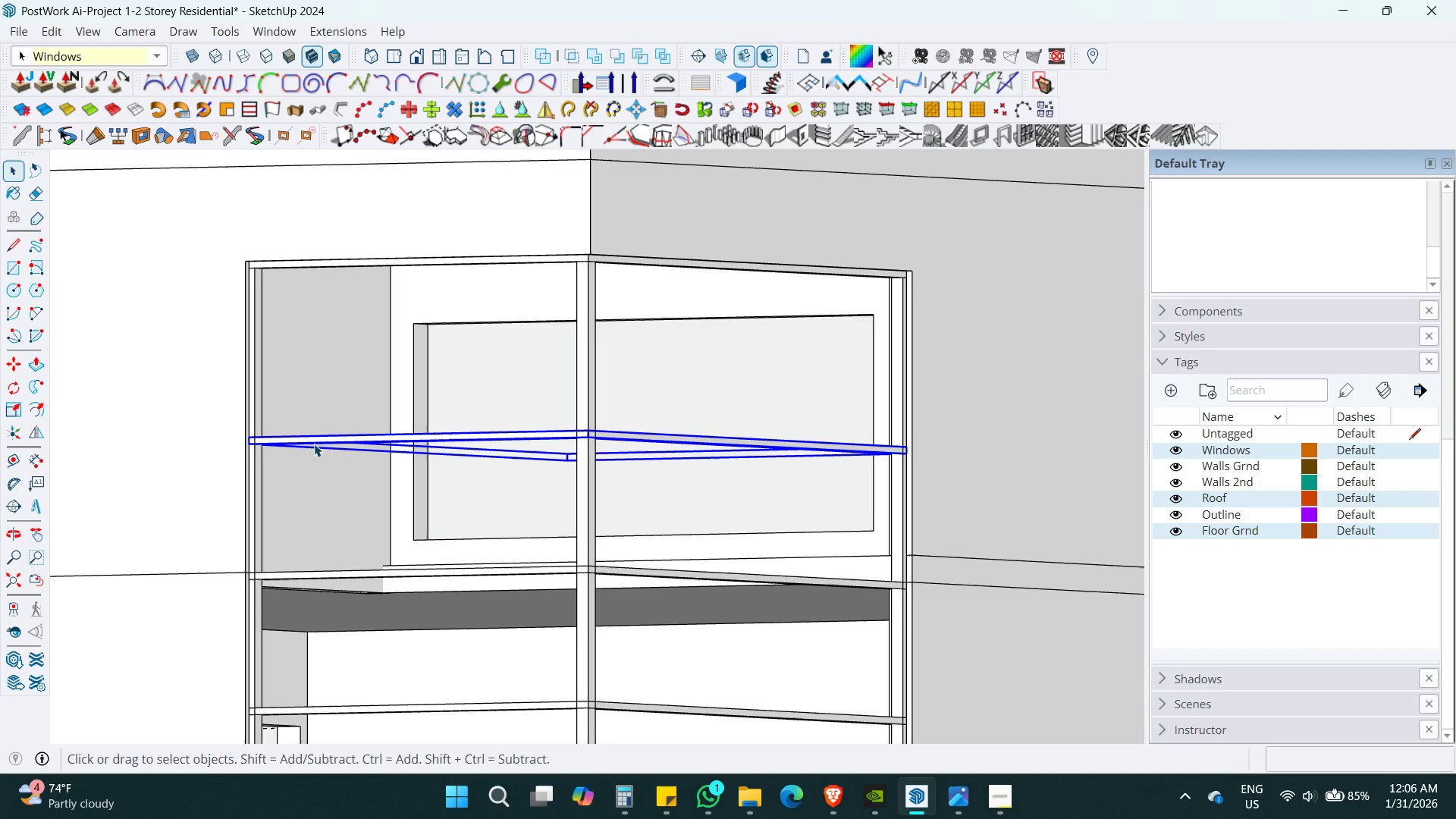 
hold_key(key=ShiftLeft, duration=0.38)
 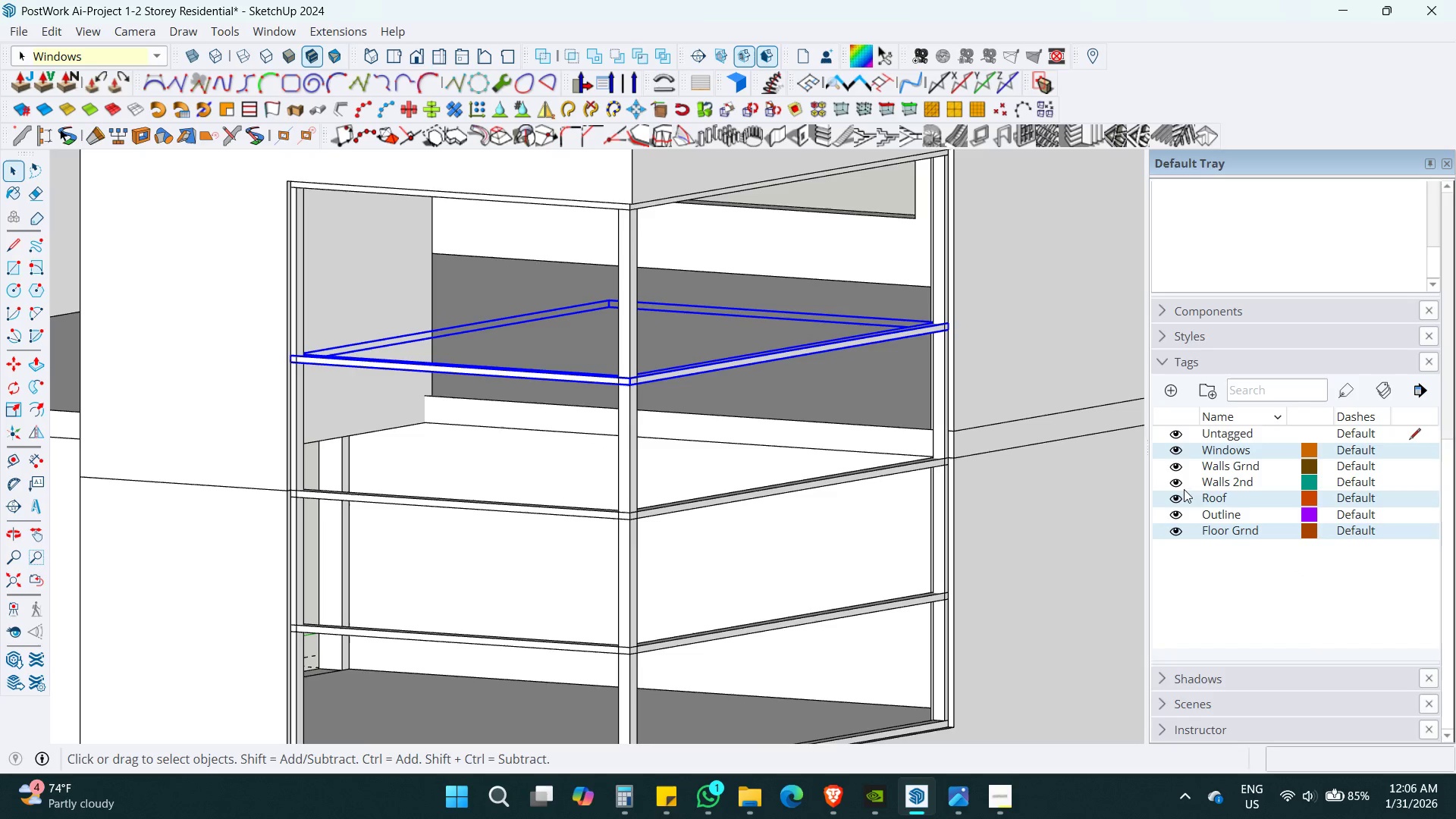 
left_click([1176, 444])
 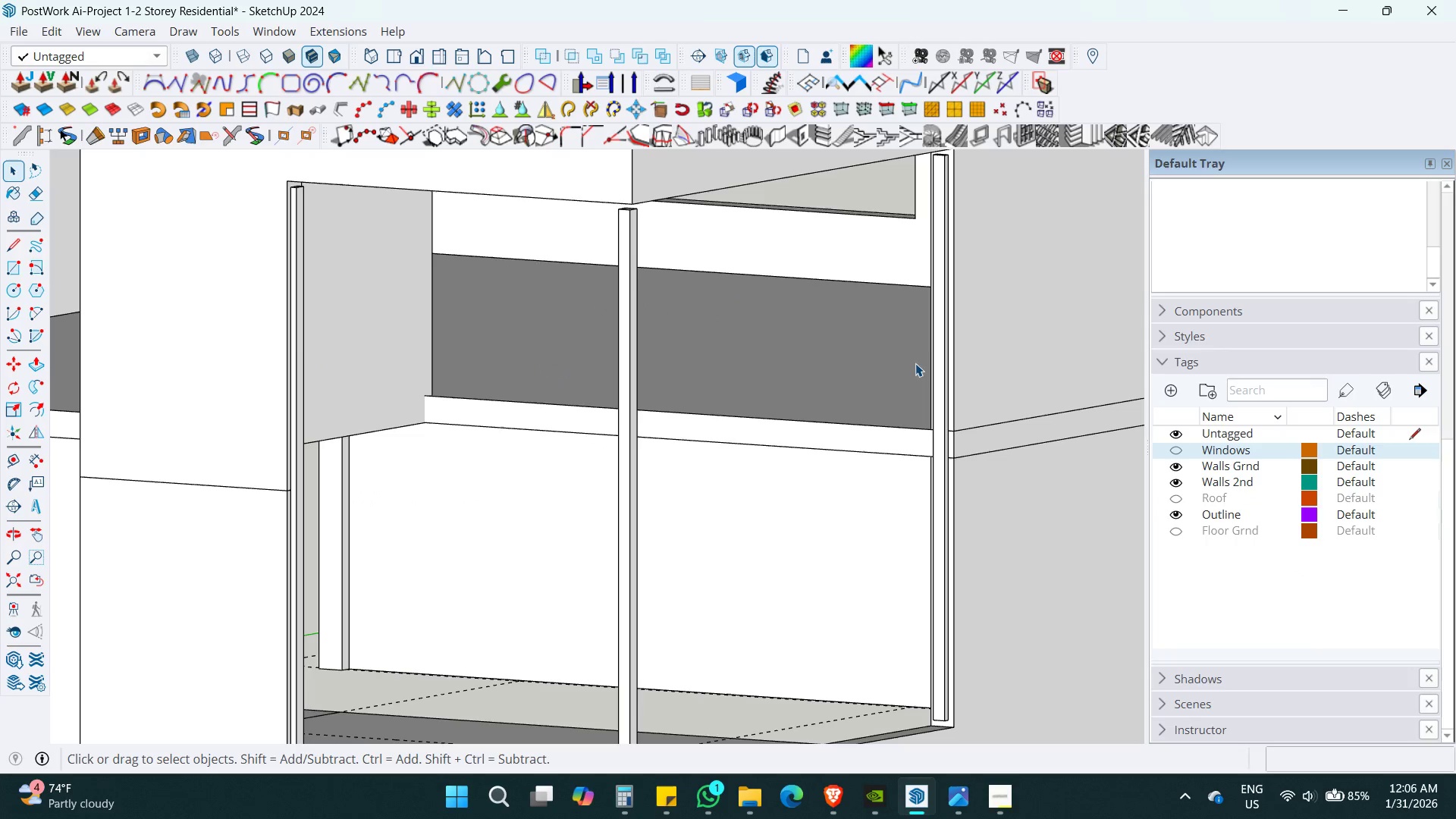 
left_click([942, 322])
 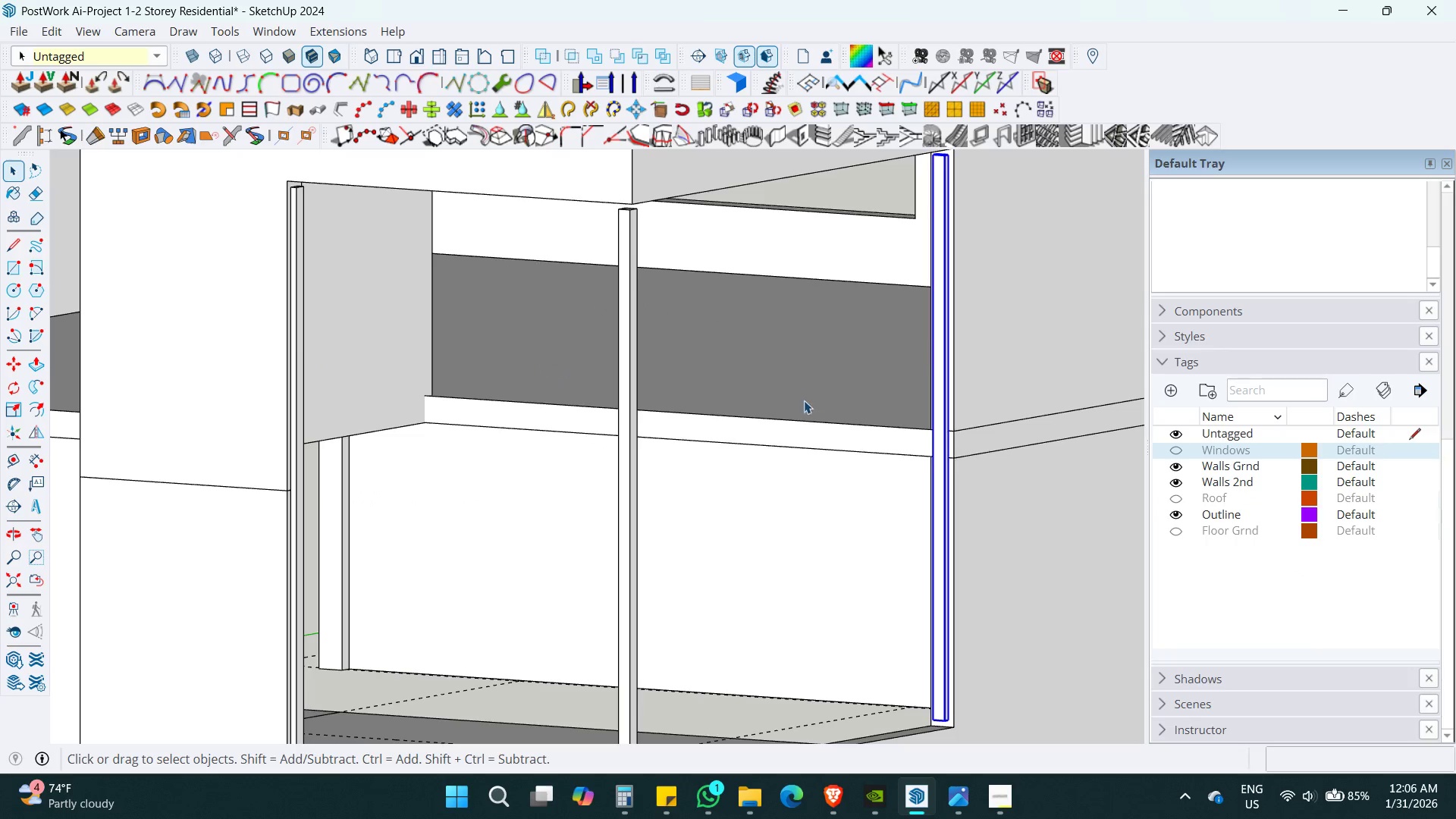 
hold_key(key=ShiftLeft, duration=1.64)
left_click([626, 532])
 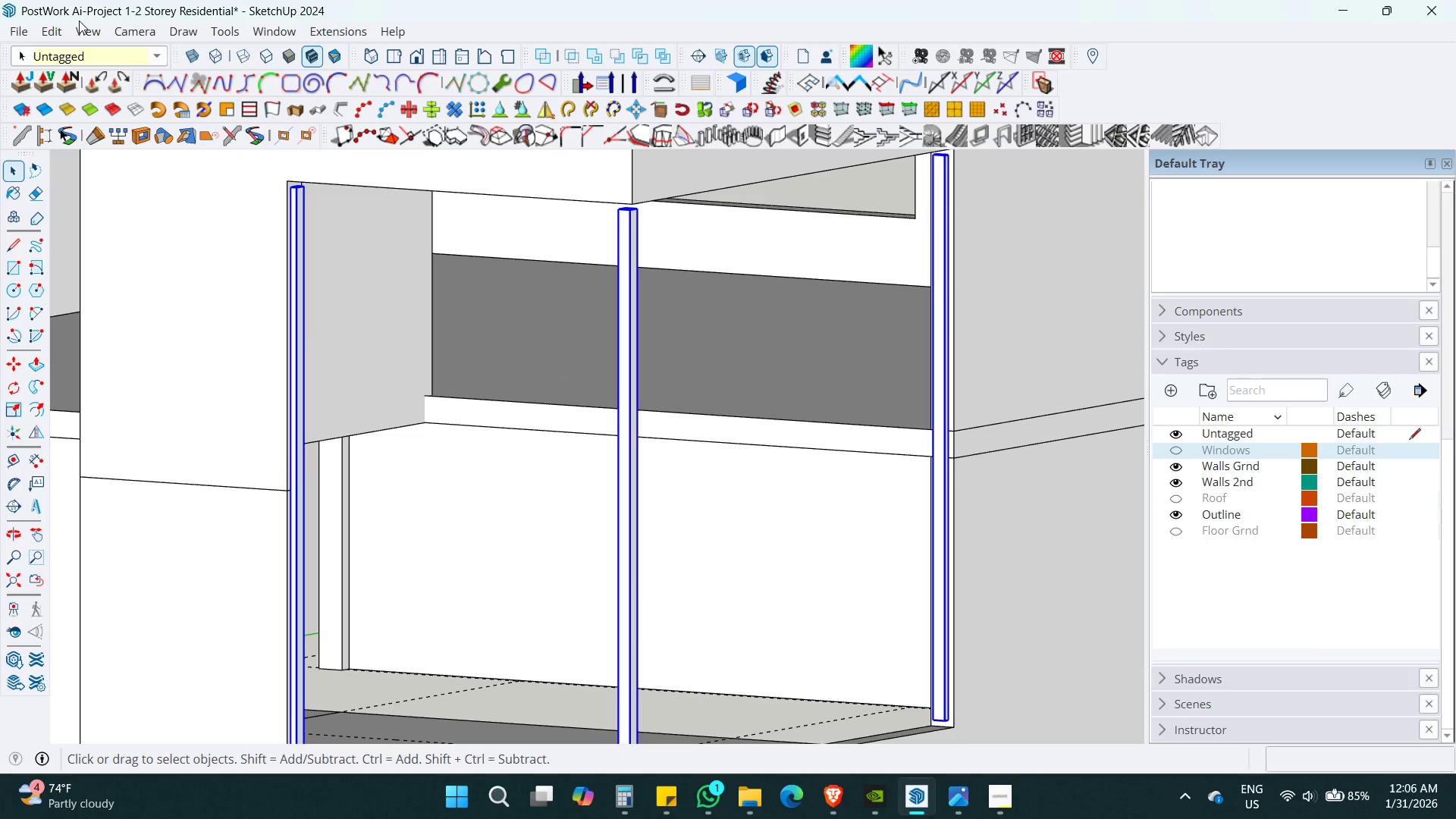 
left_click([83, 47])
 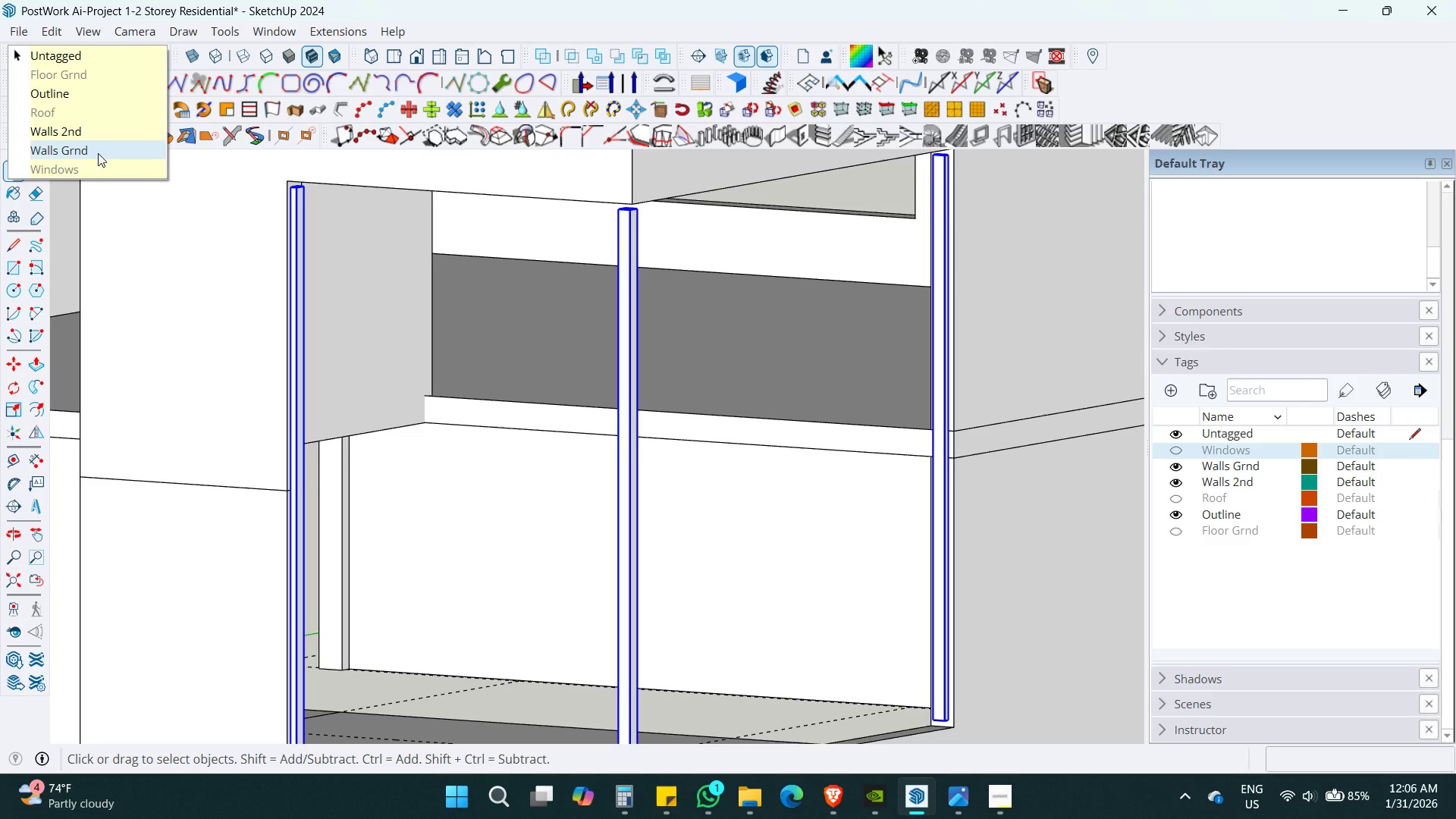 
left_click([99, 171])
 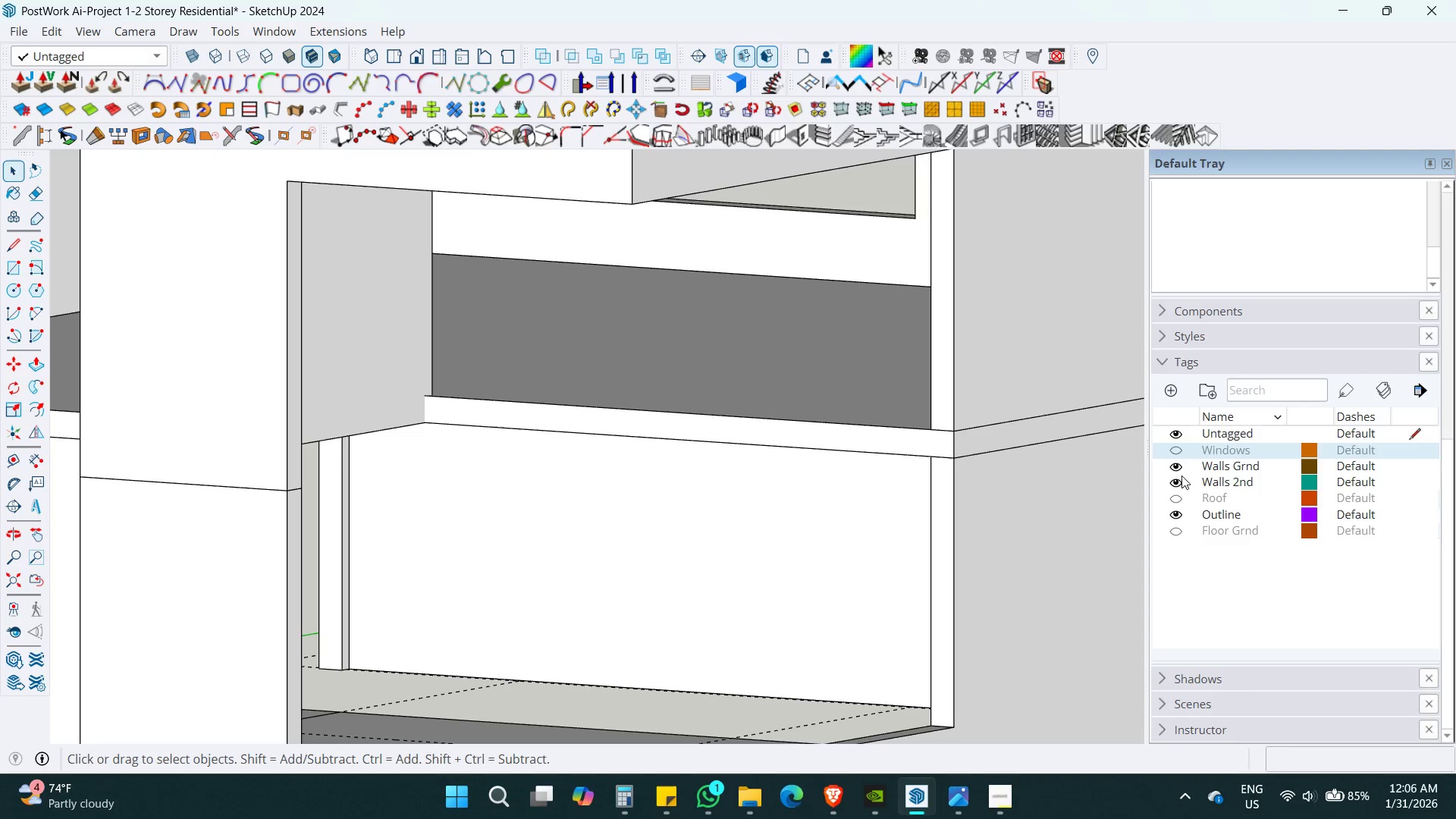 
left_click([1179, 448])
 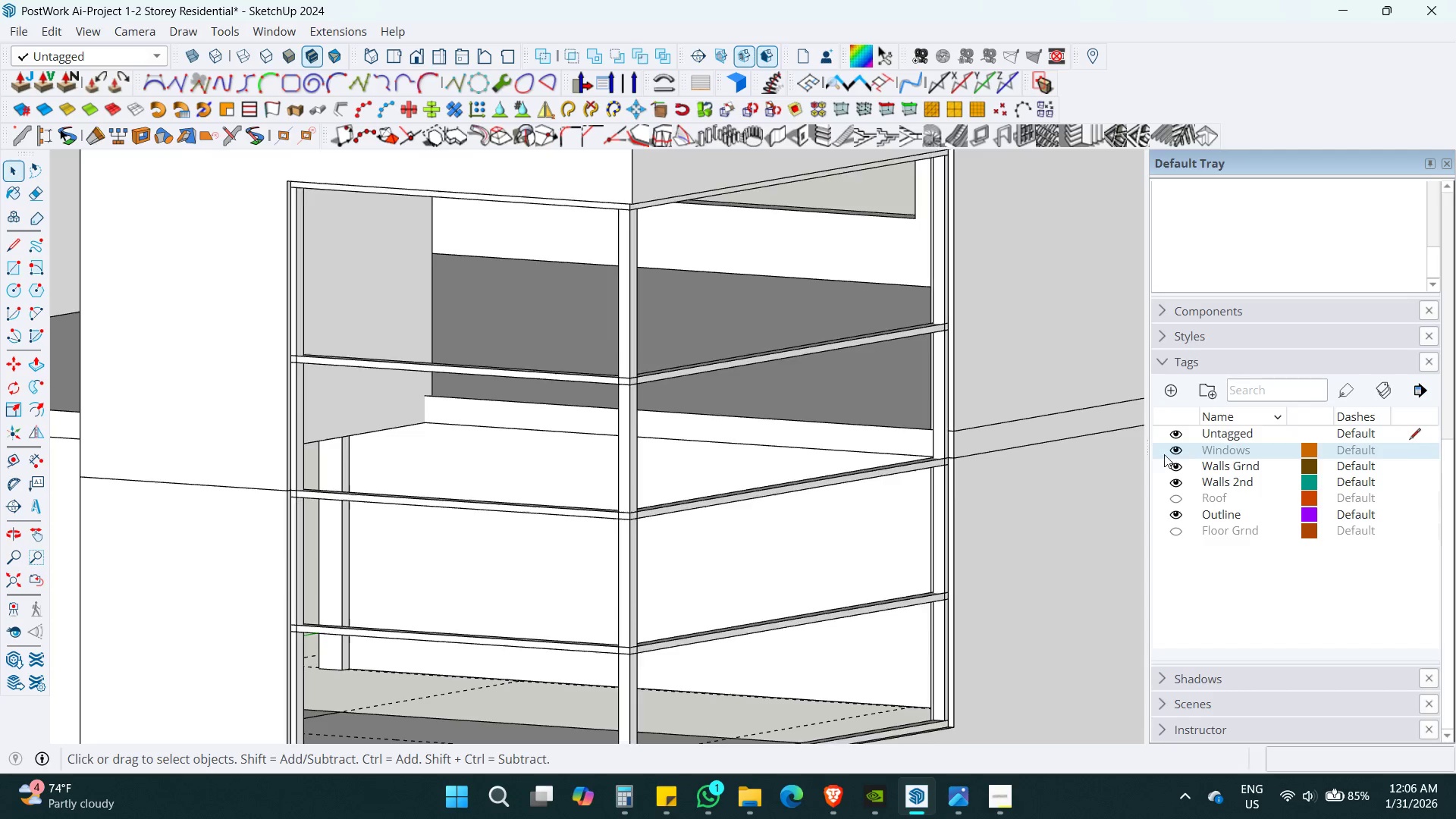 
hold_key(key=ShiftLeft, duration=0.31)
 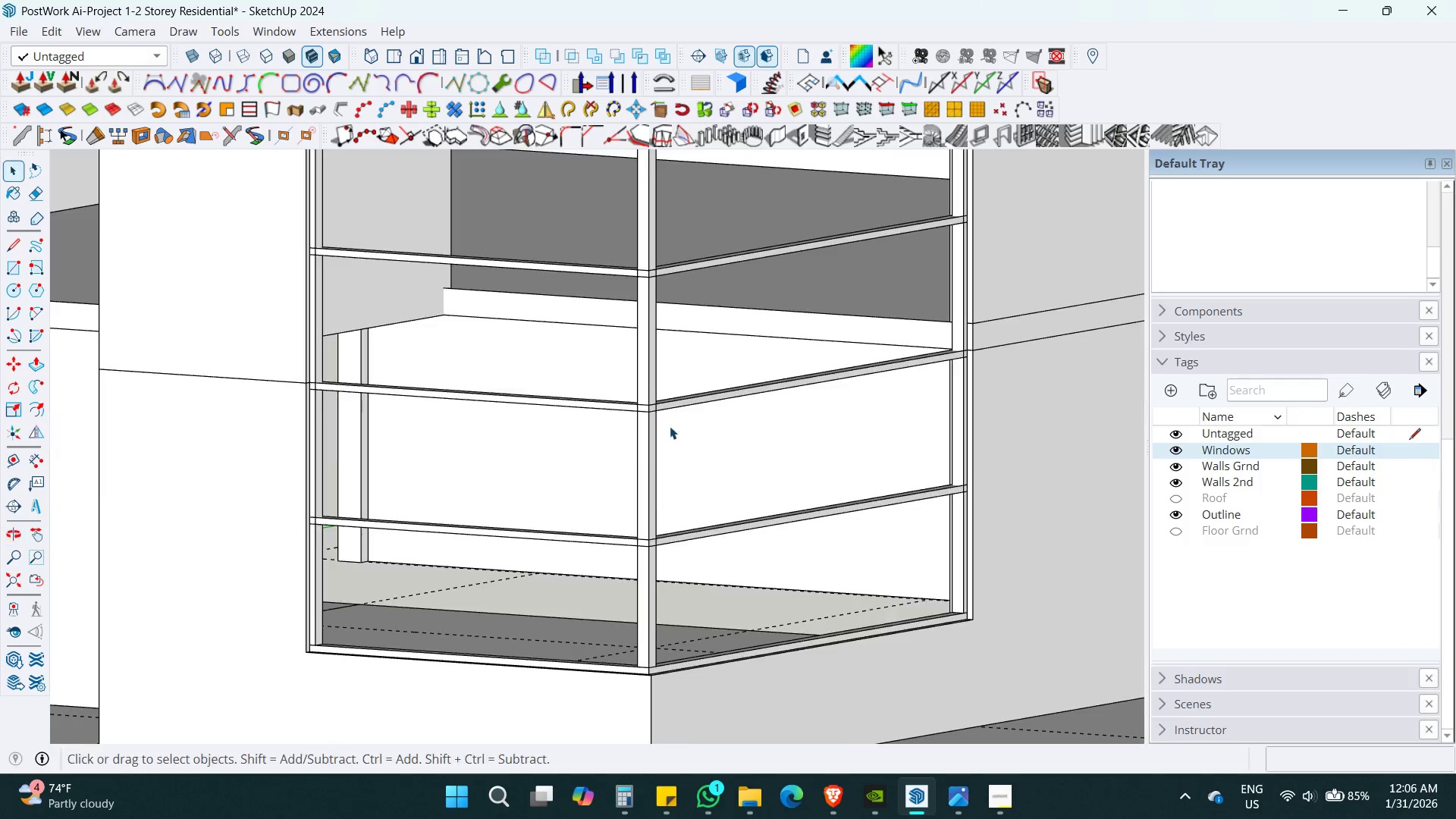 
key(Space)
 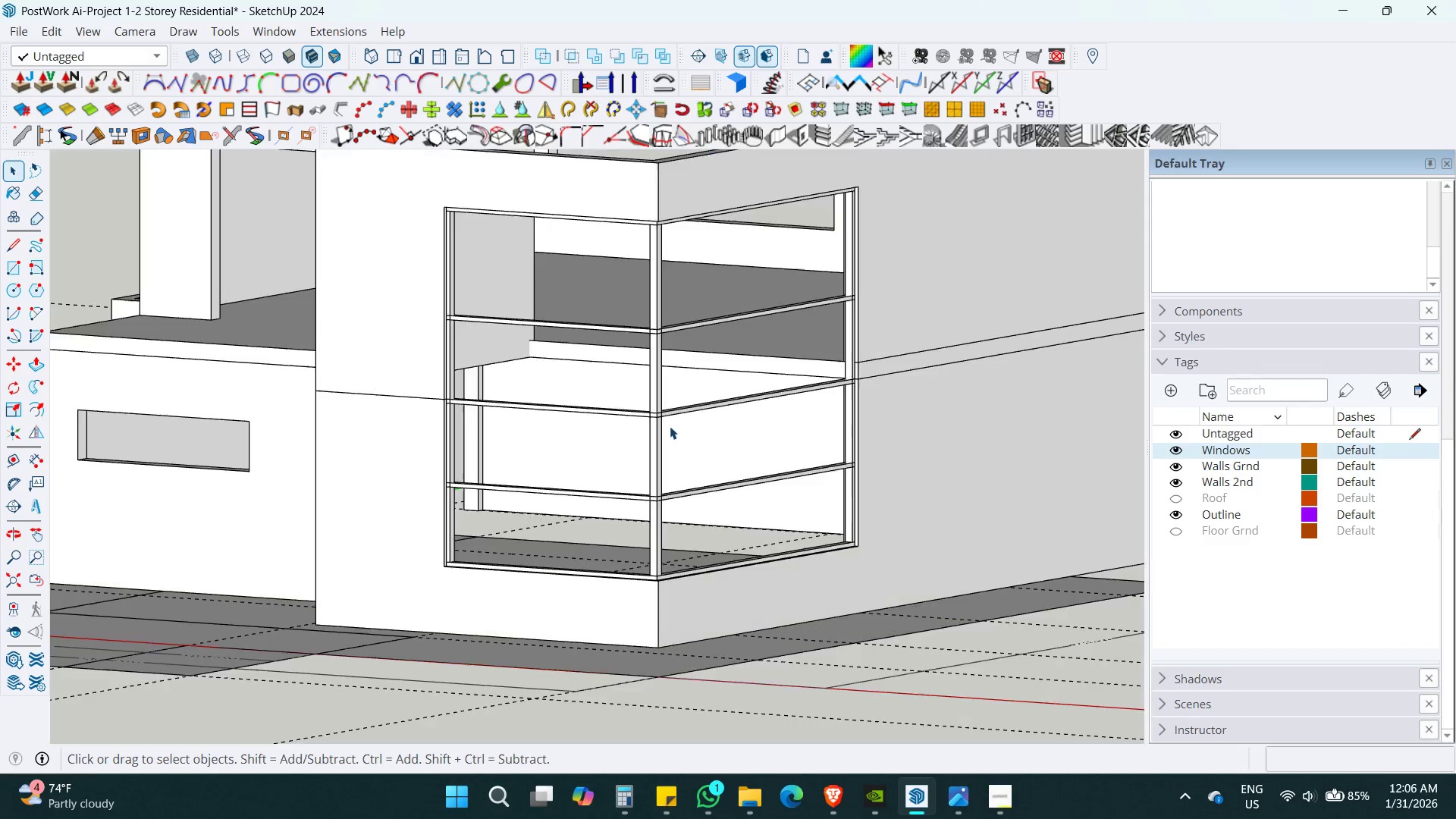 
scroll: coordinate [670, 426], scroll_direction: down, amount: 5.0
 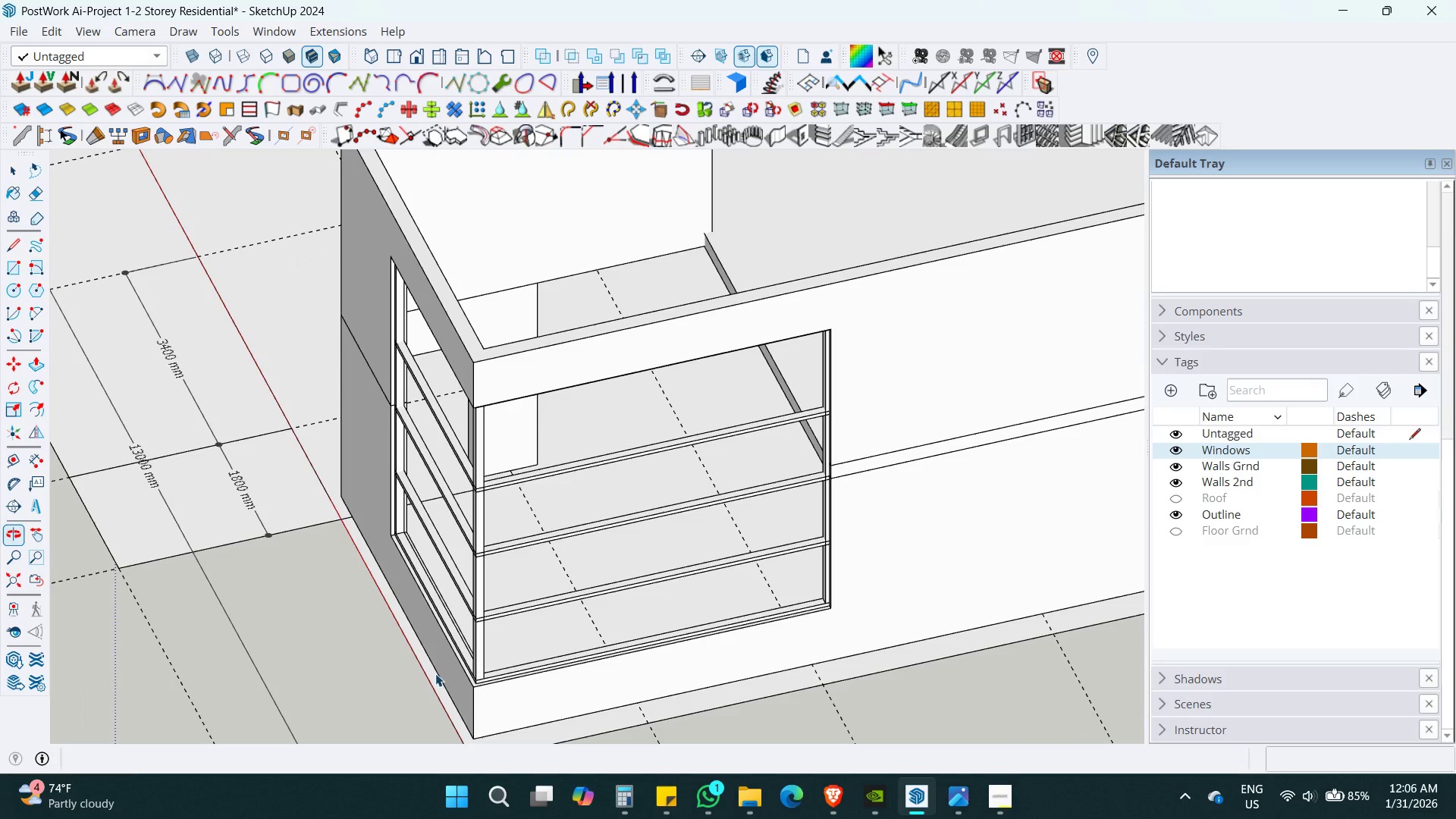 
key(Shift+ShiftLeft)
 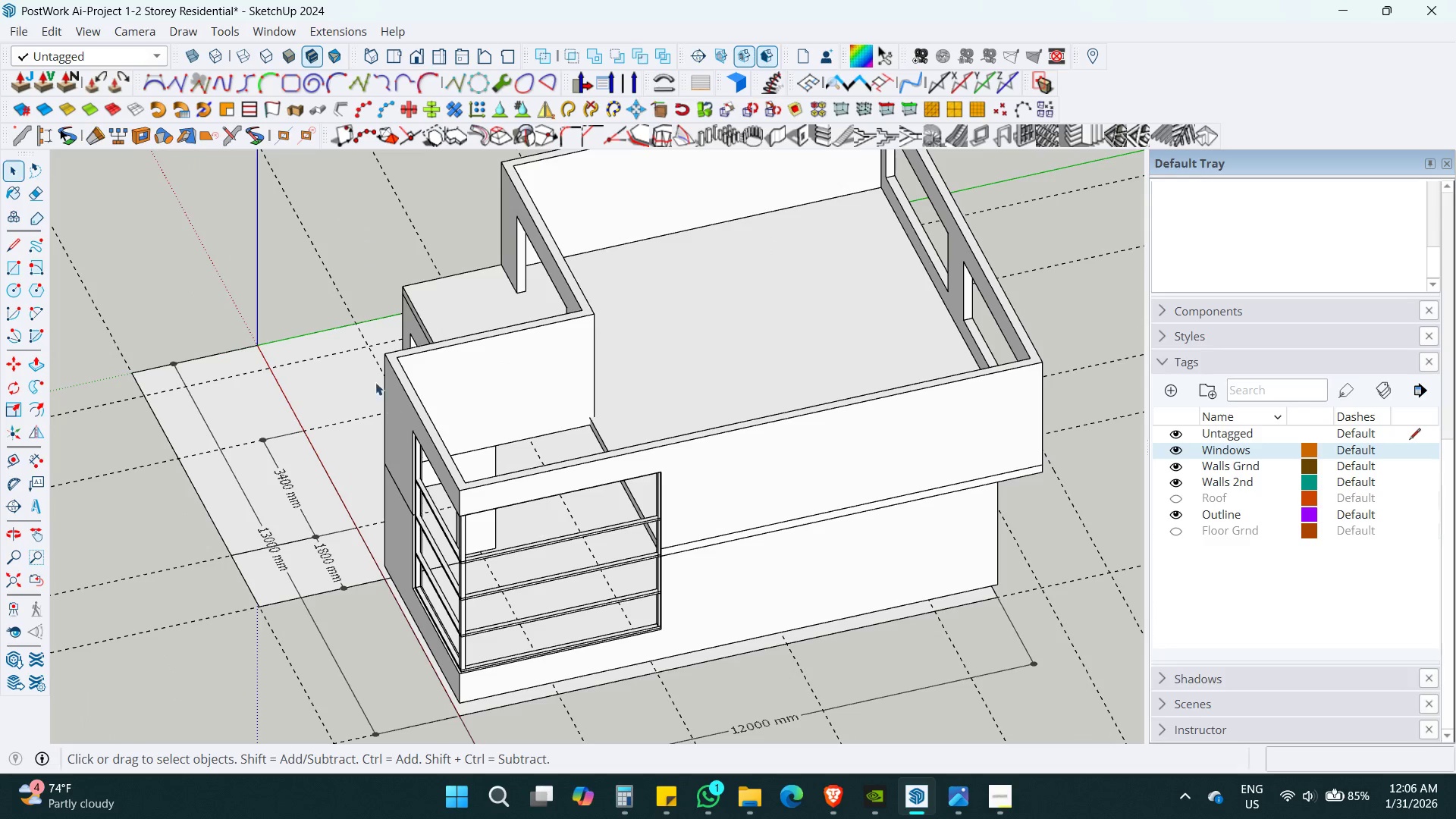 
scroll: coordinate [441, 657], scroll_direction: down, amount: 6.0
 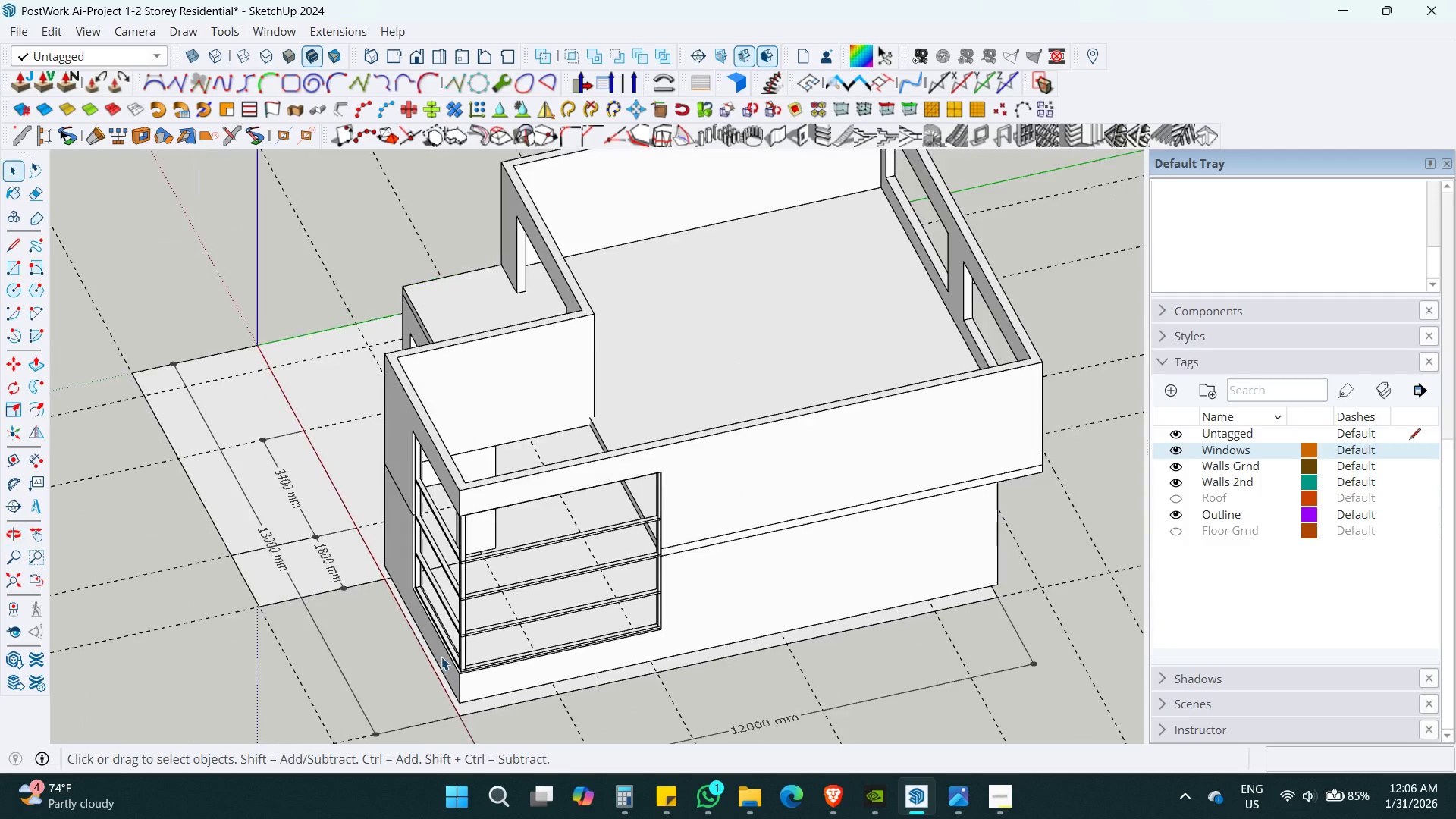 
left_click_drag(start_coordinate=[362, 342], to_coordinate=[711, 707])
 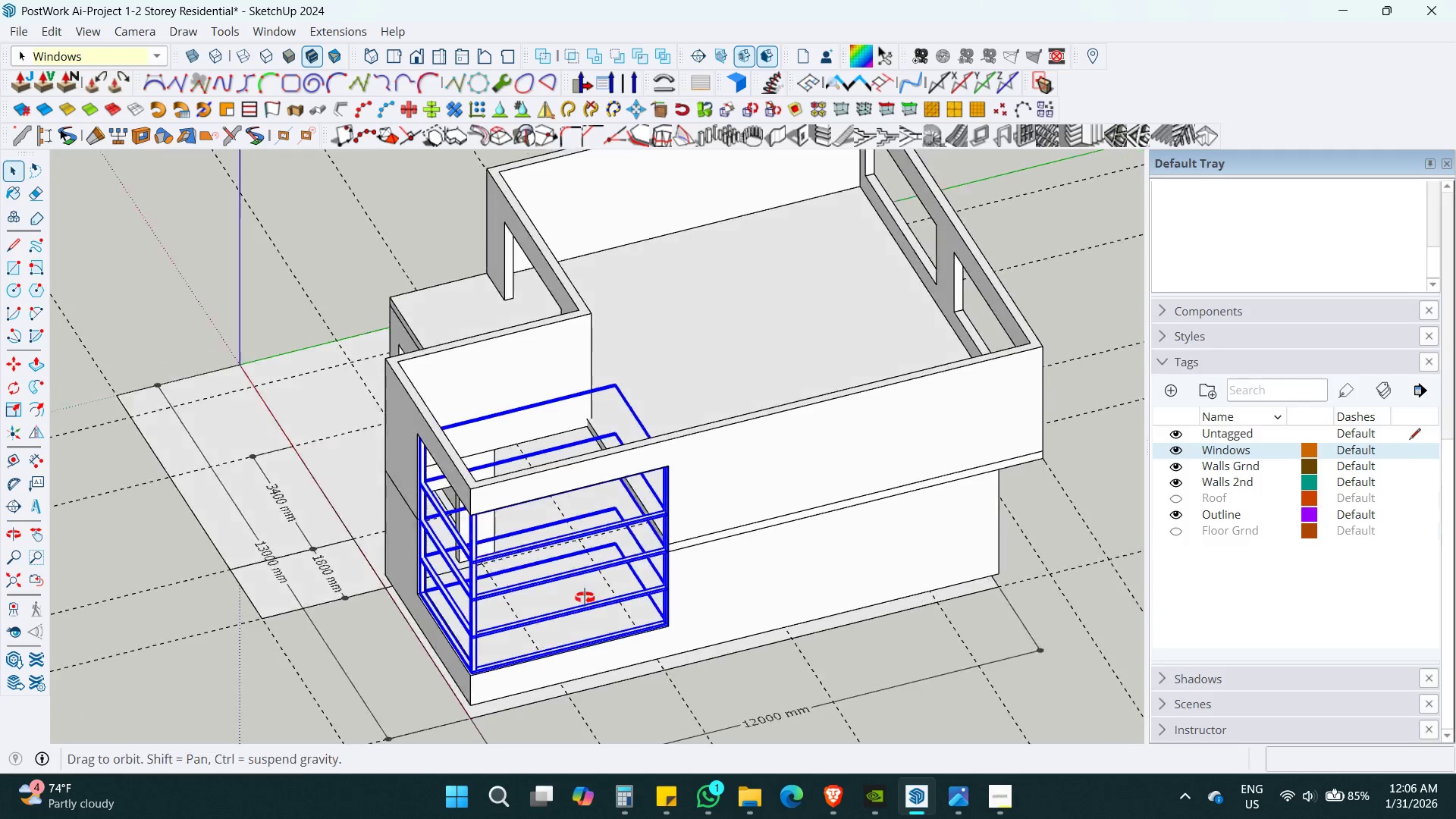 
key(Control+G)
 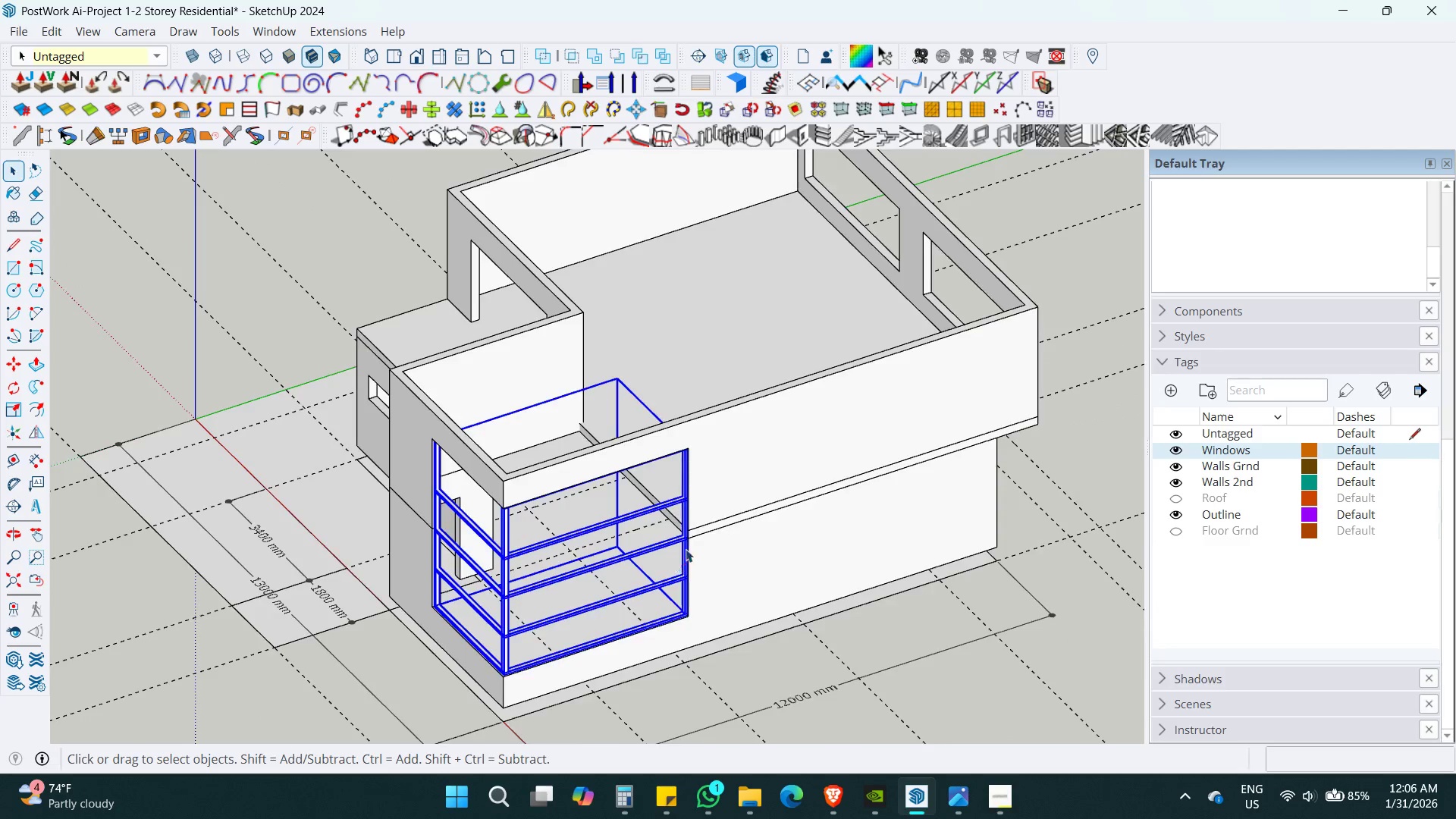 
scroll: coordinate [686, 548], scroll_direction: up, amount: 4.0
 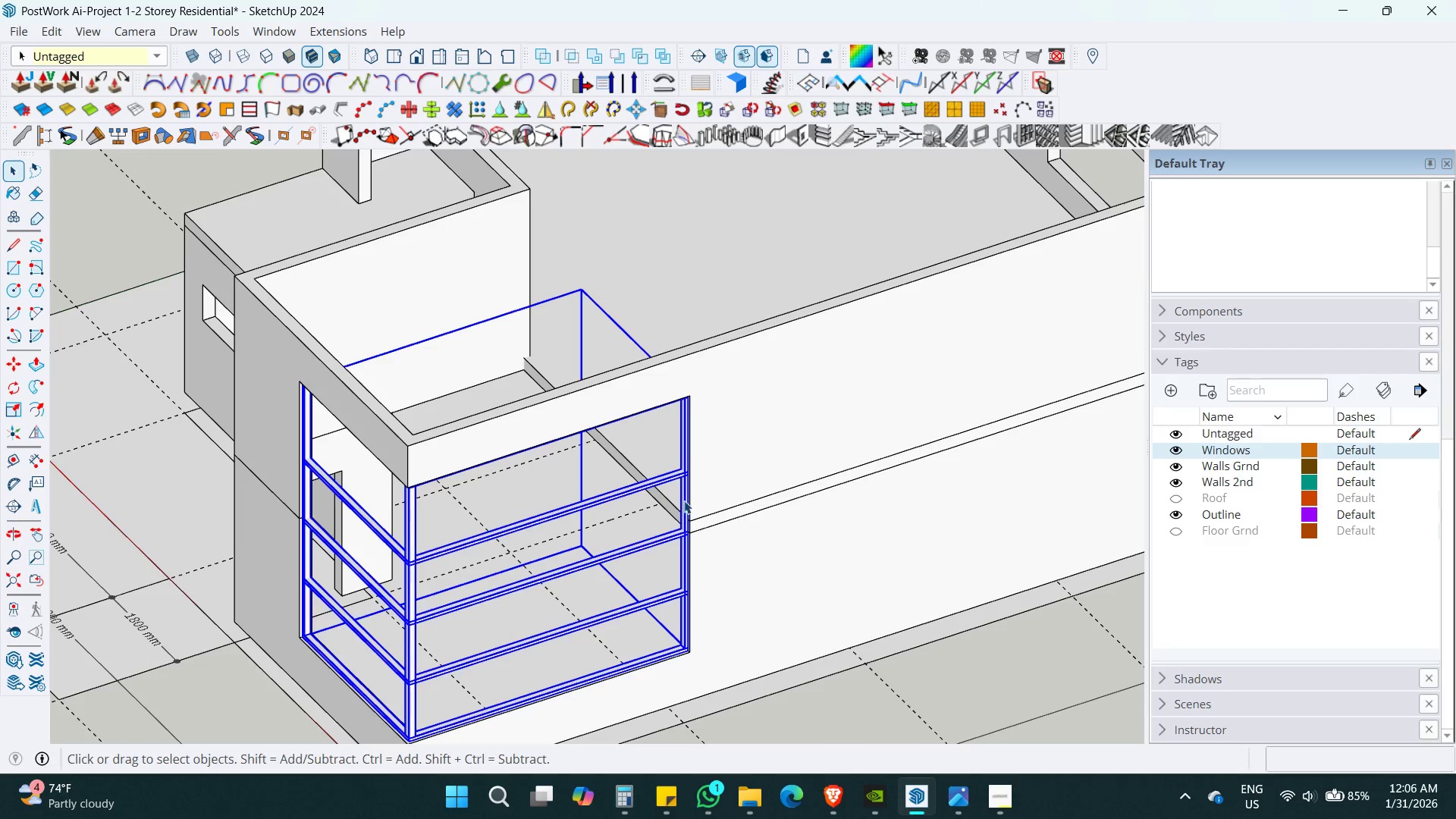 
double_click([684, 500])
 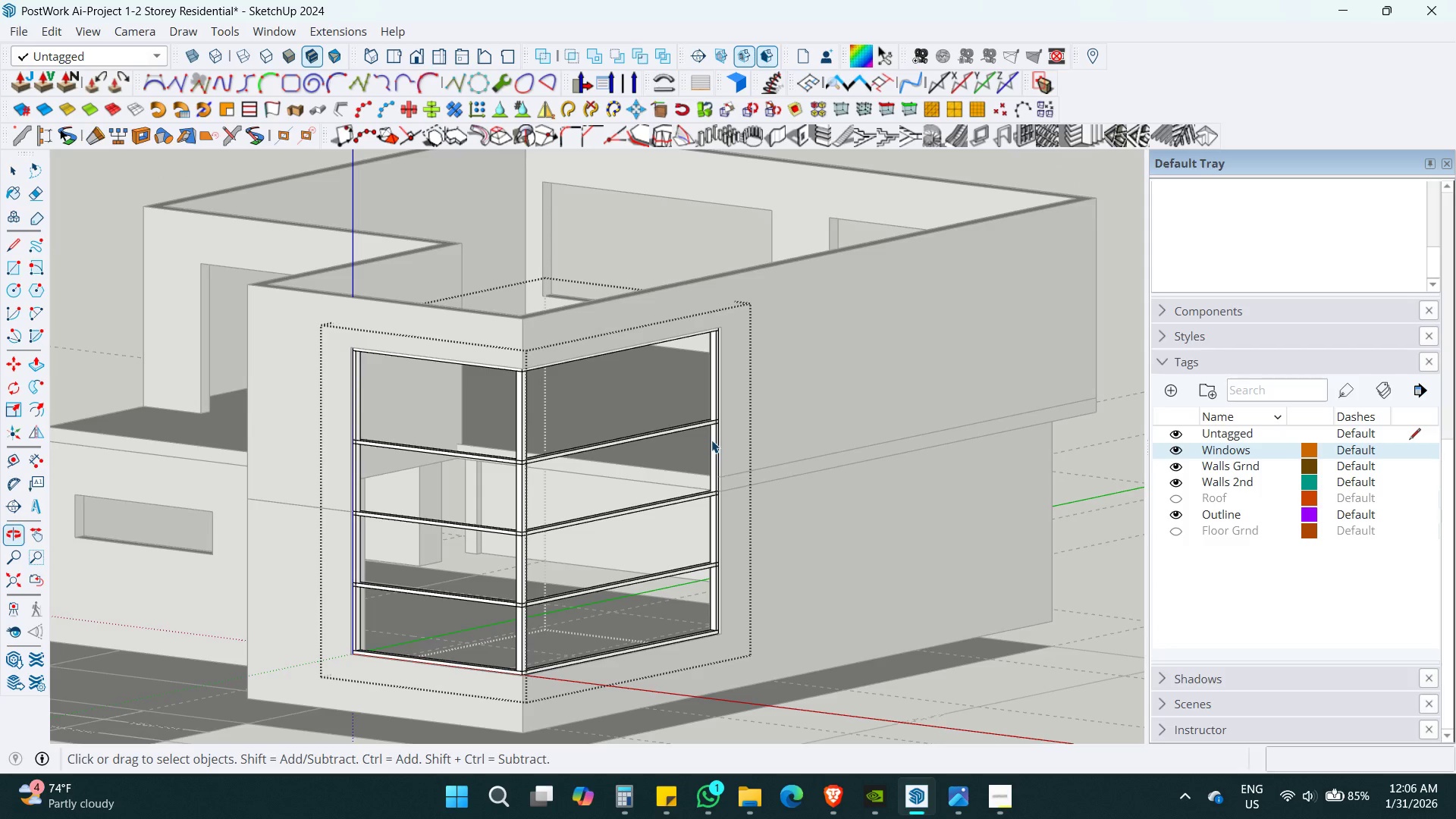 
key(Z)
 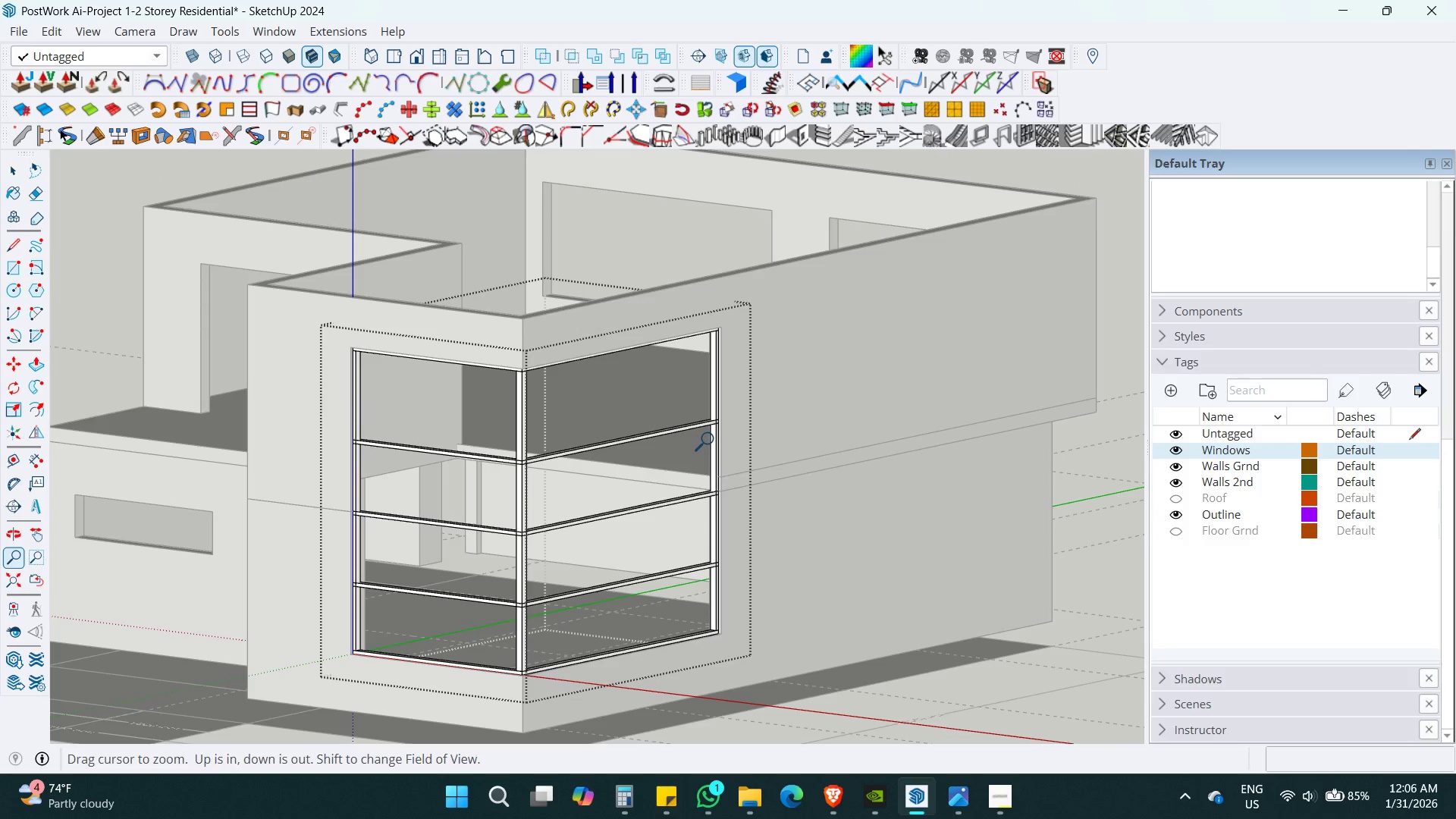 
key(Alt+AltLeft)
 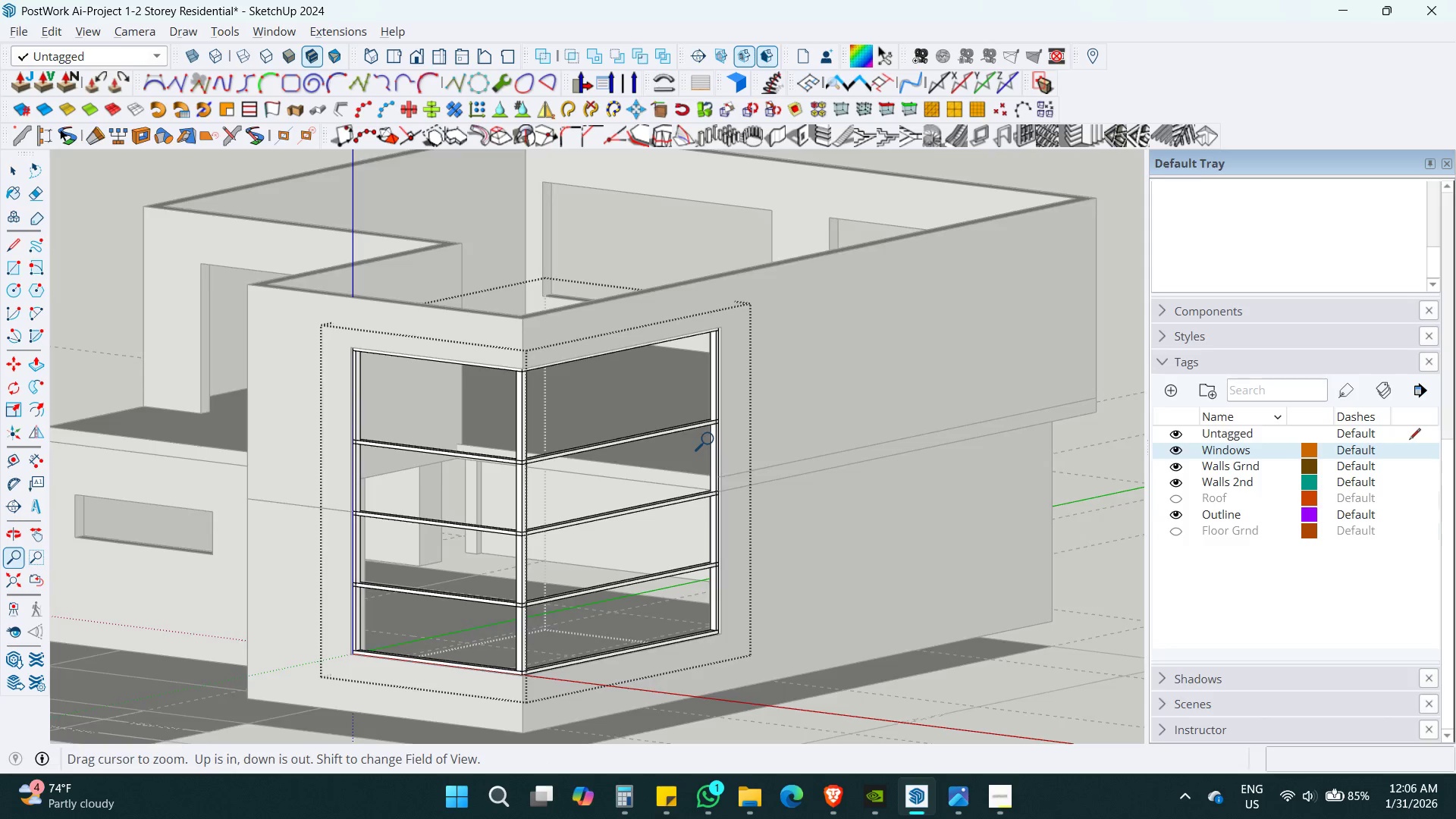 
key(Alt+Z)
 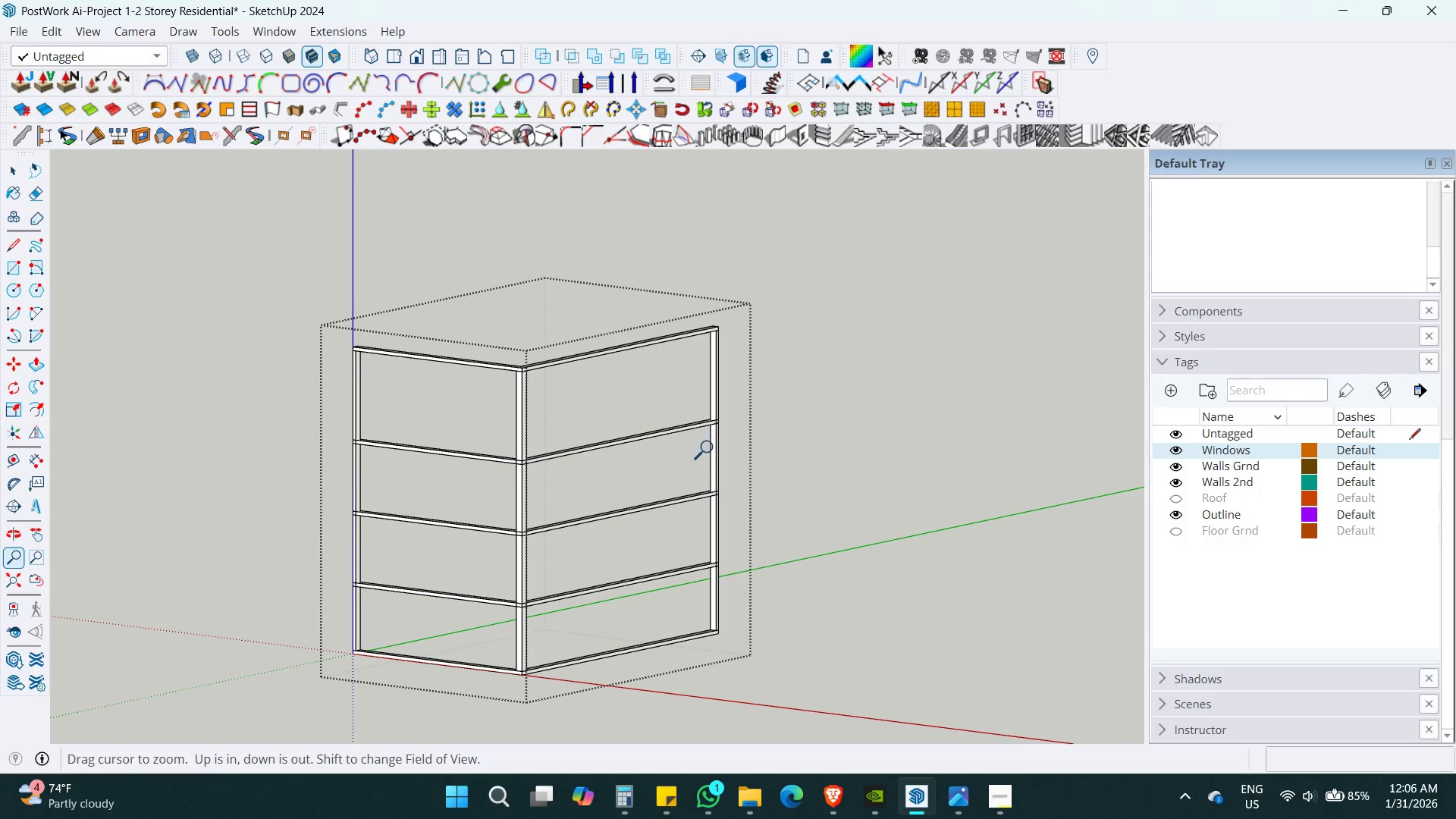 
key(Space)
 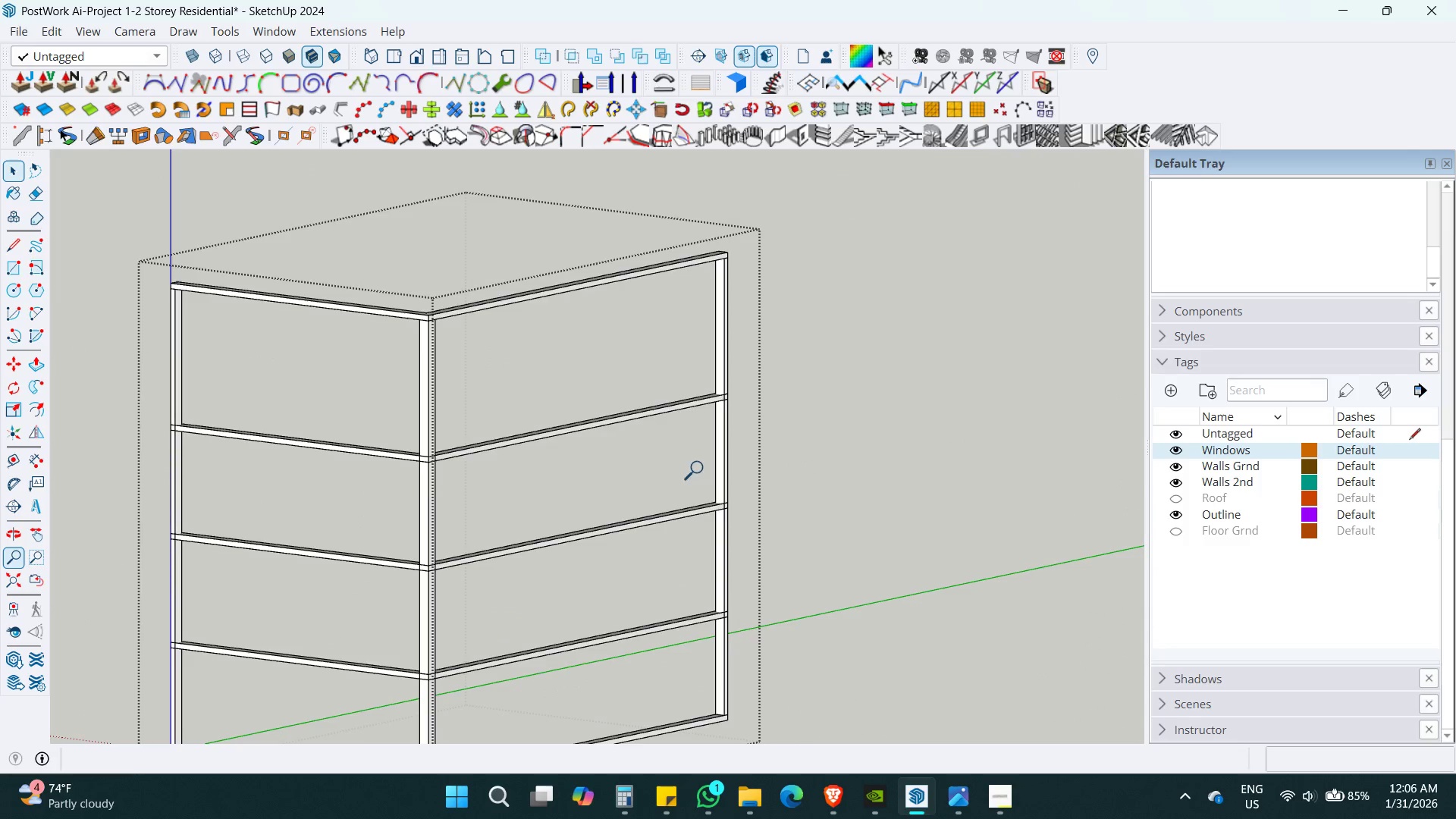 
key(Shift+ShiftLeft)
 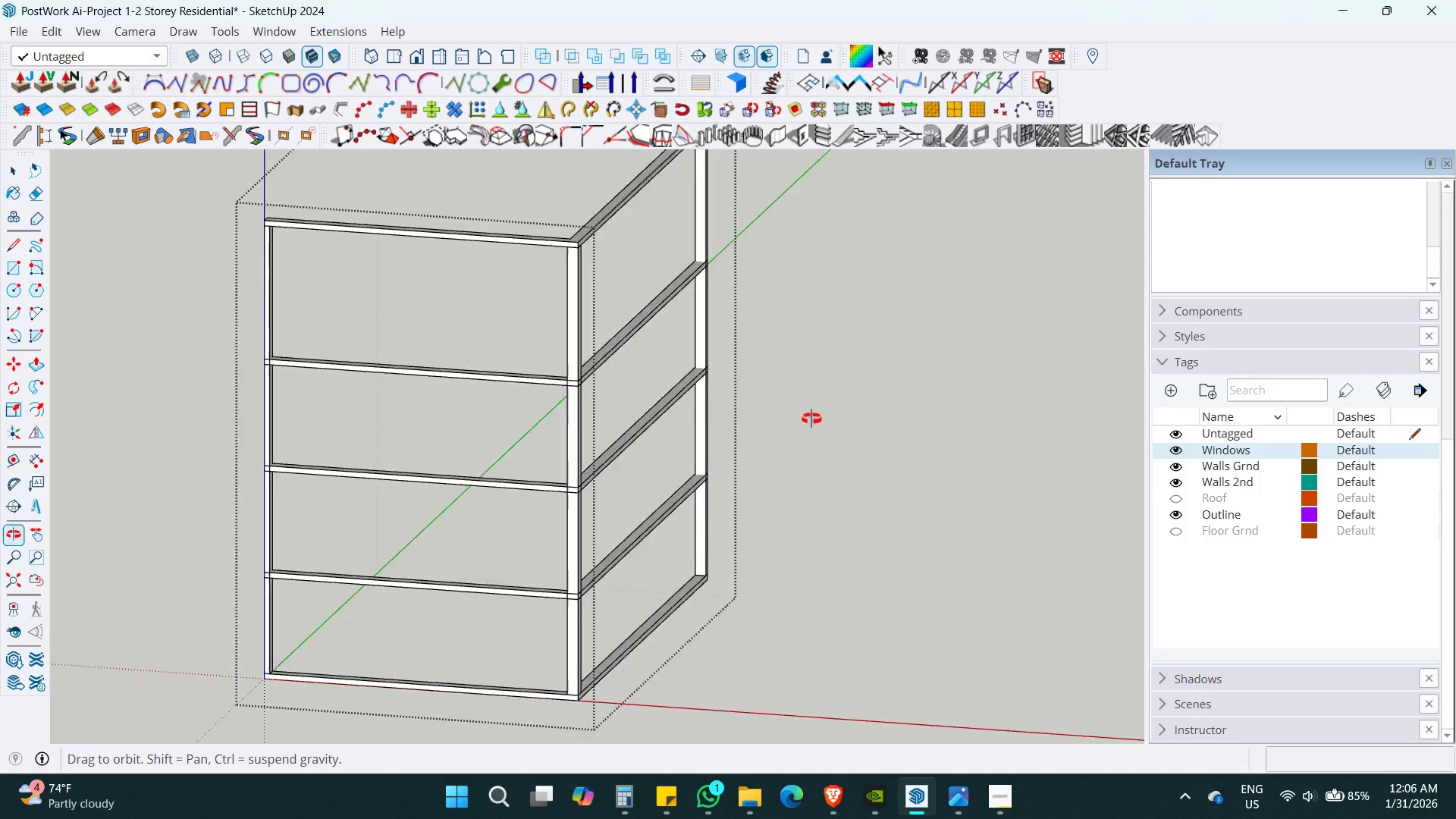 
scroll: coordinate [701, 469], scroll_direction: up, amount: 4.0
 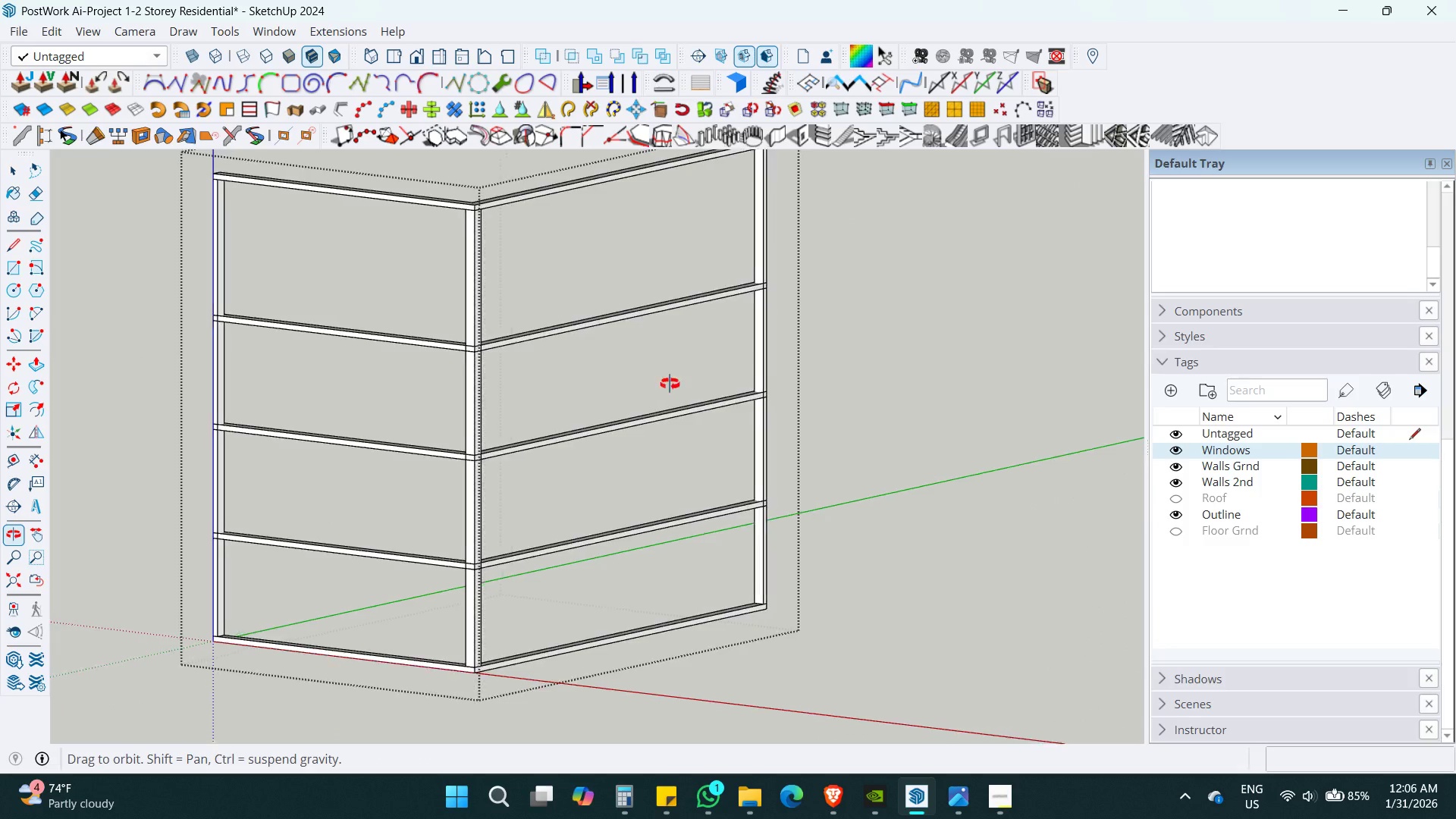 
hold_key(key=ShiftLeft, duration=0.67)
scroll: coordinate [629, 622], scroll_direction: up, amount: 4.0
 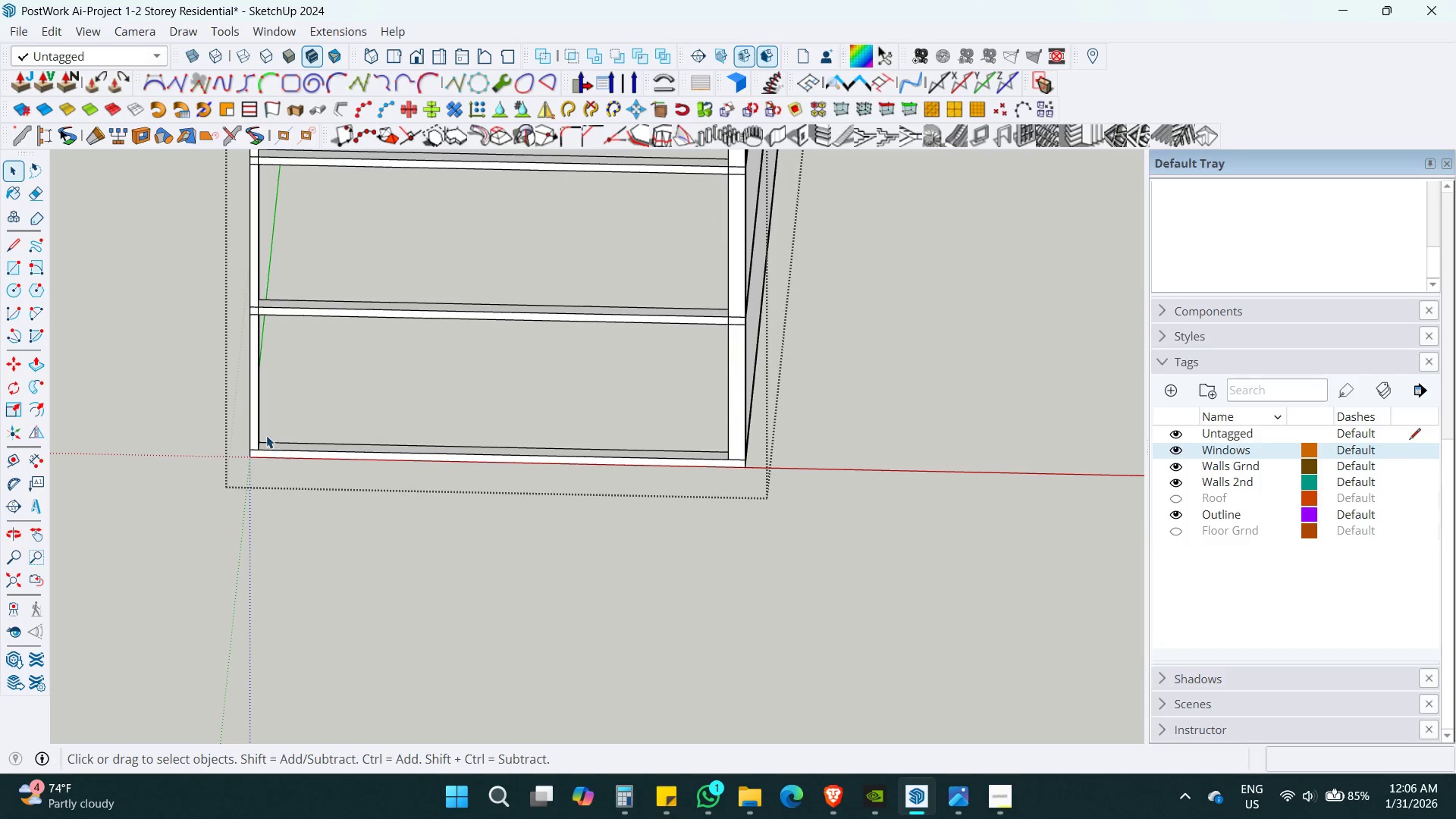 
left_click([253, 424])
 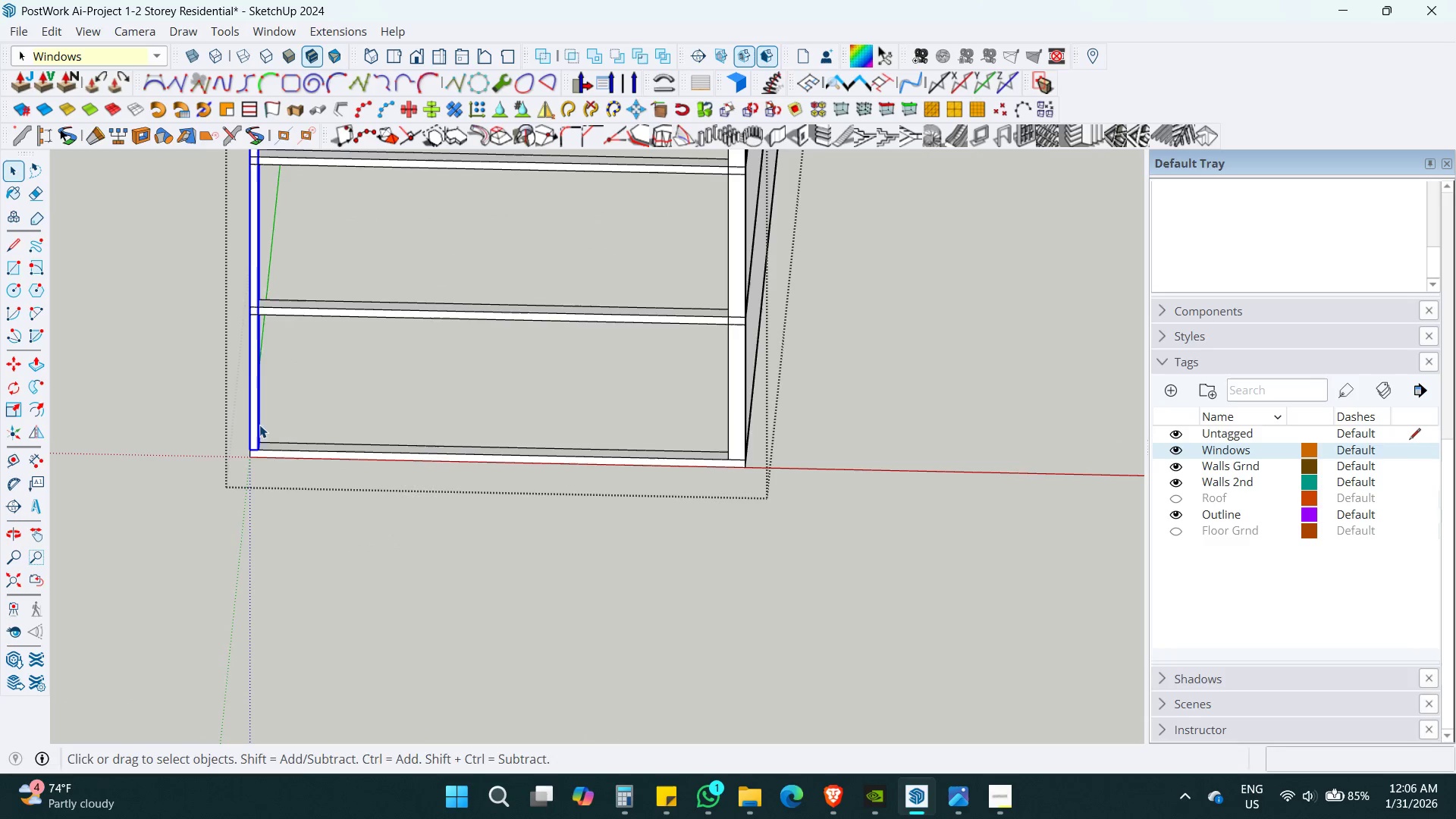 
key(Shift+ShiftLeft)
 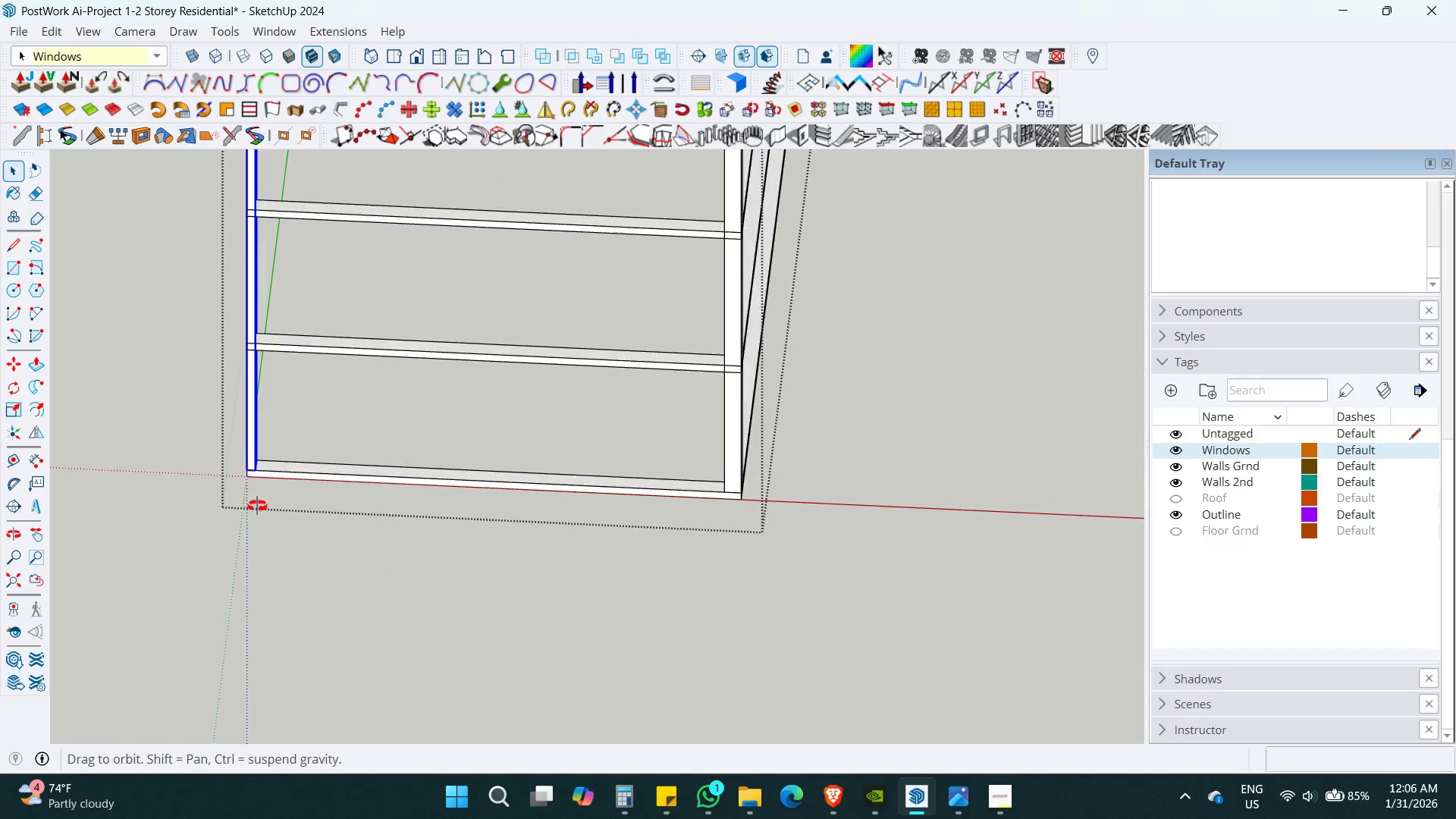 
key(M)
 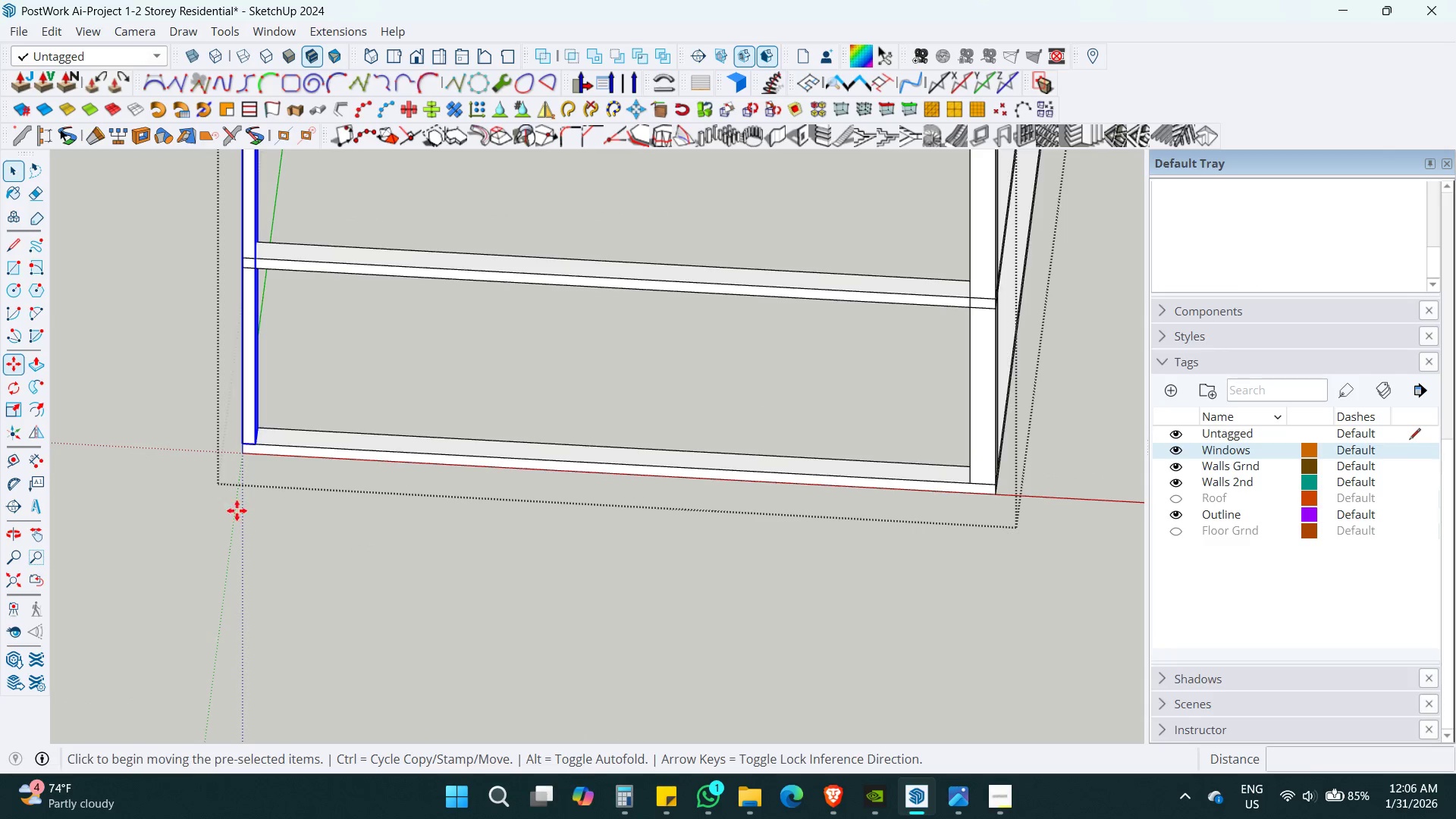 
key(Control+ControlLeft)
 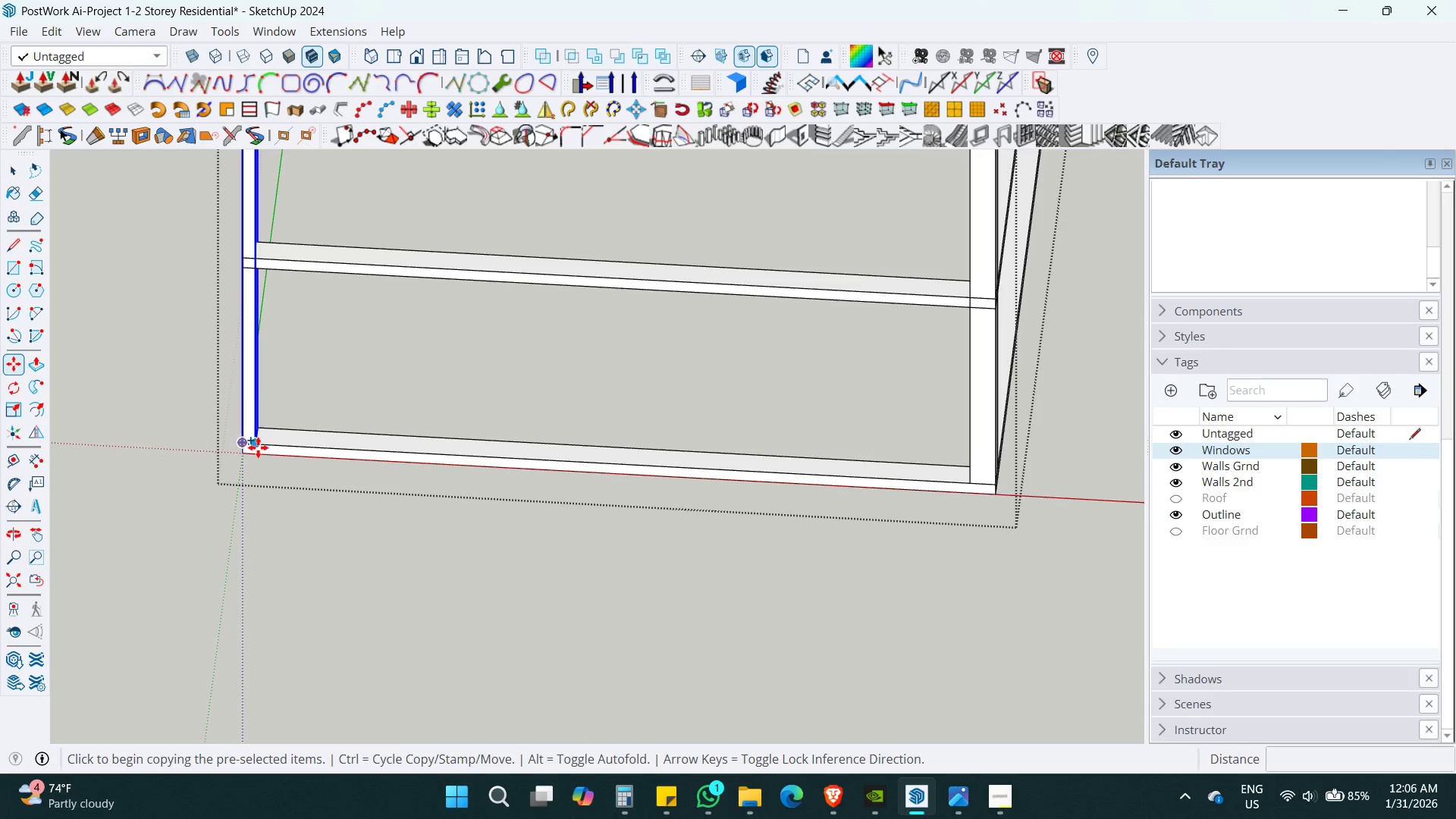 
scroll: coordinate [253, 522], scroll_direction: up, amount: 4.0
 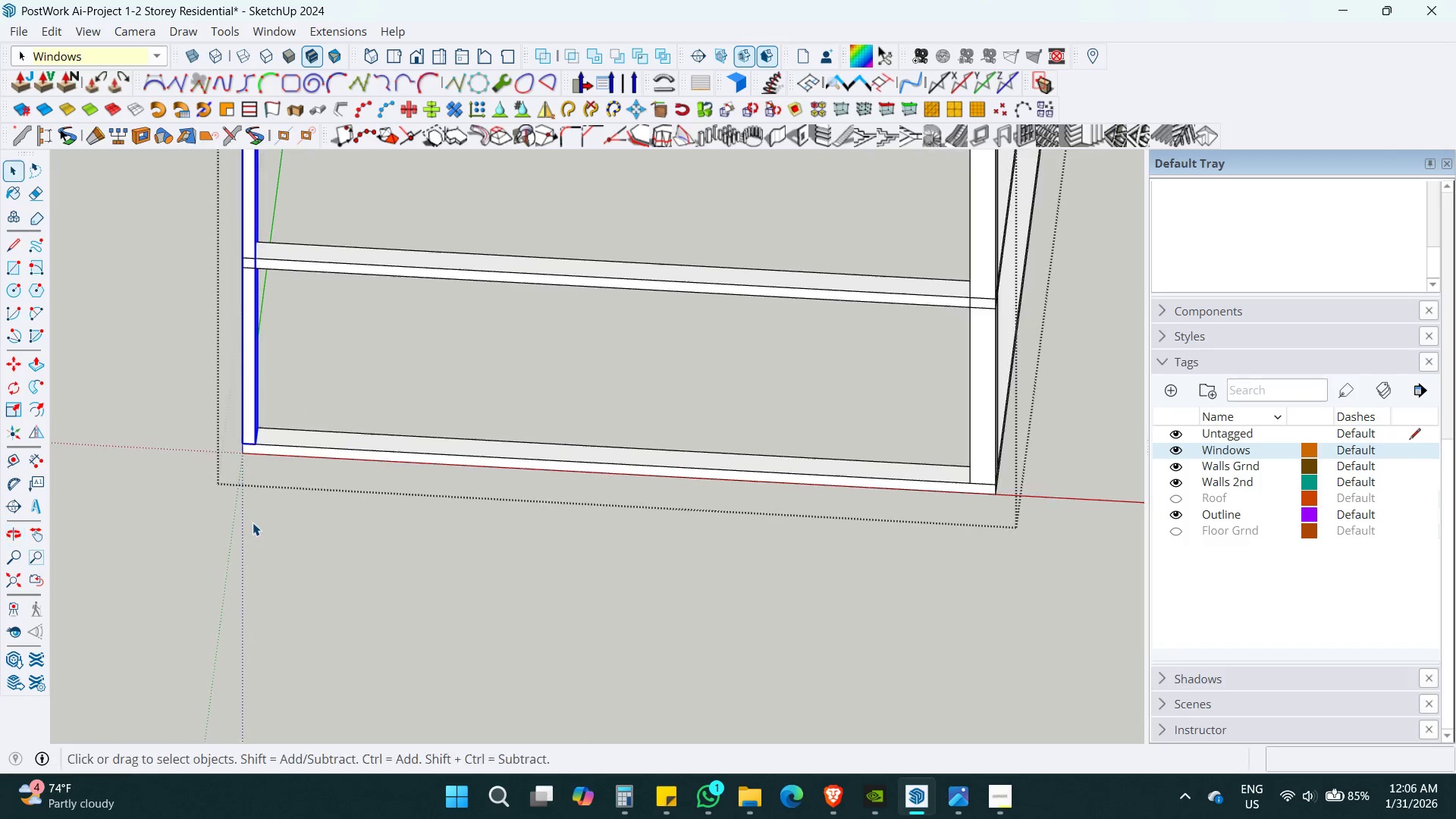 
left_click([258, 447])
 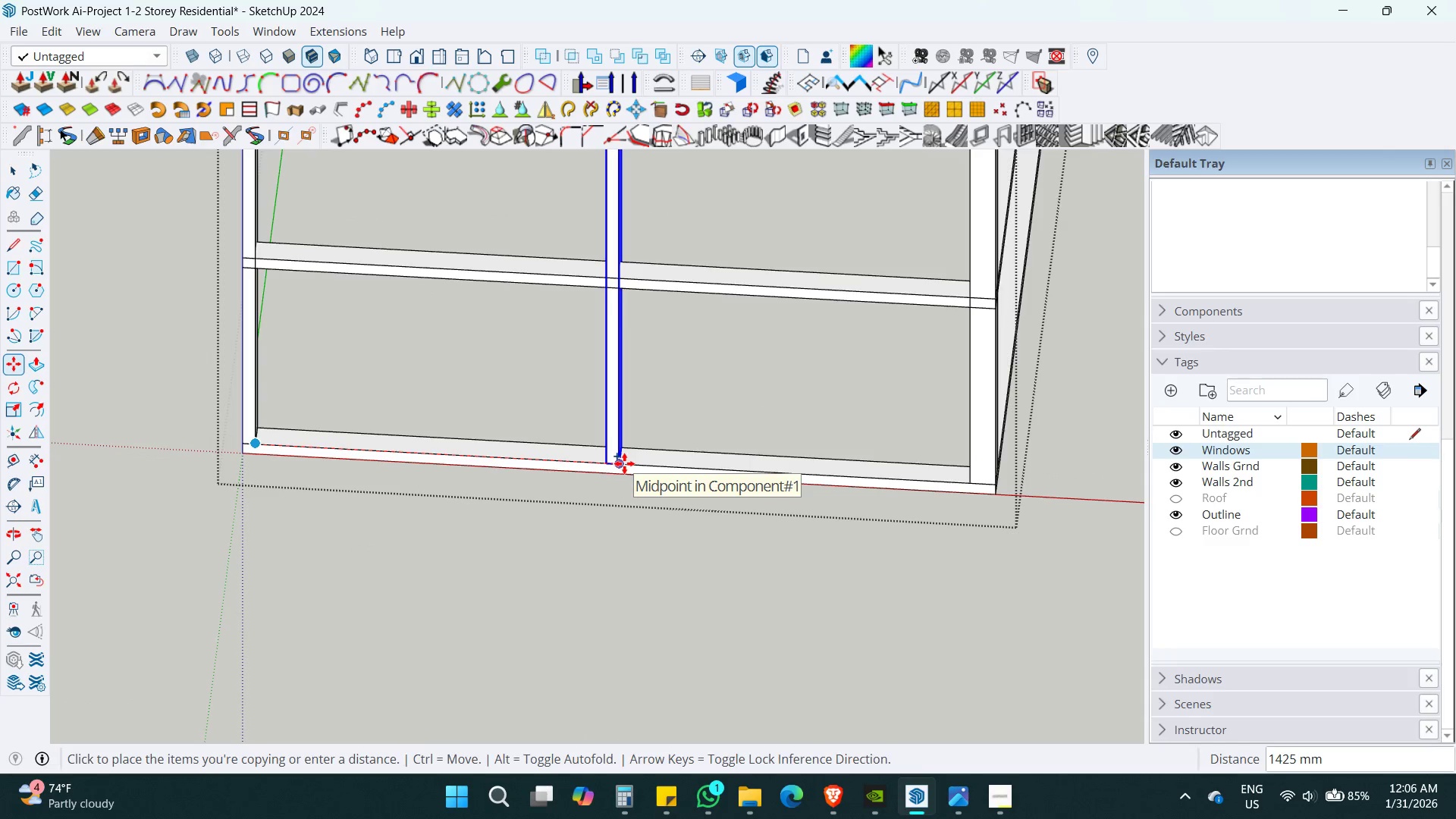 
left_click([625, 463])
 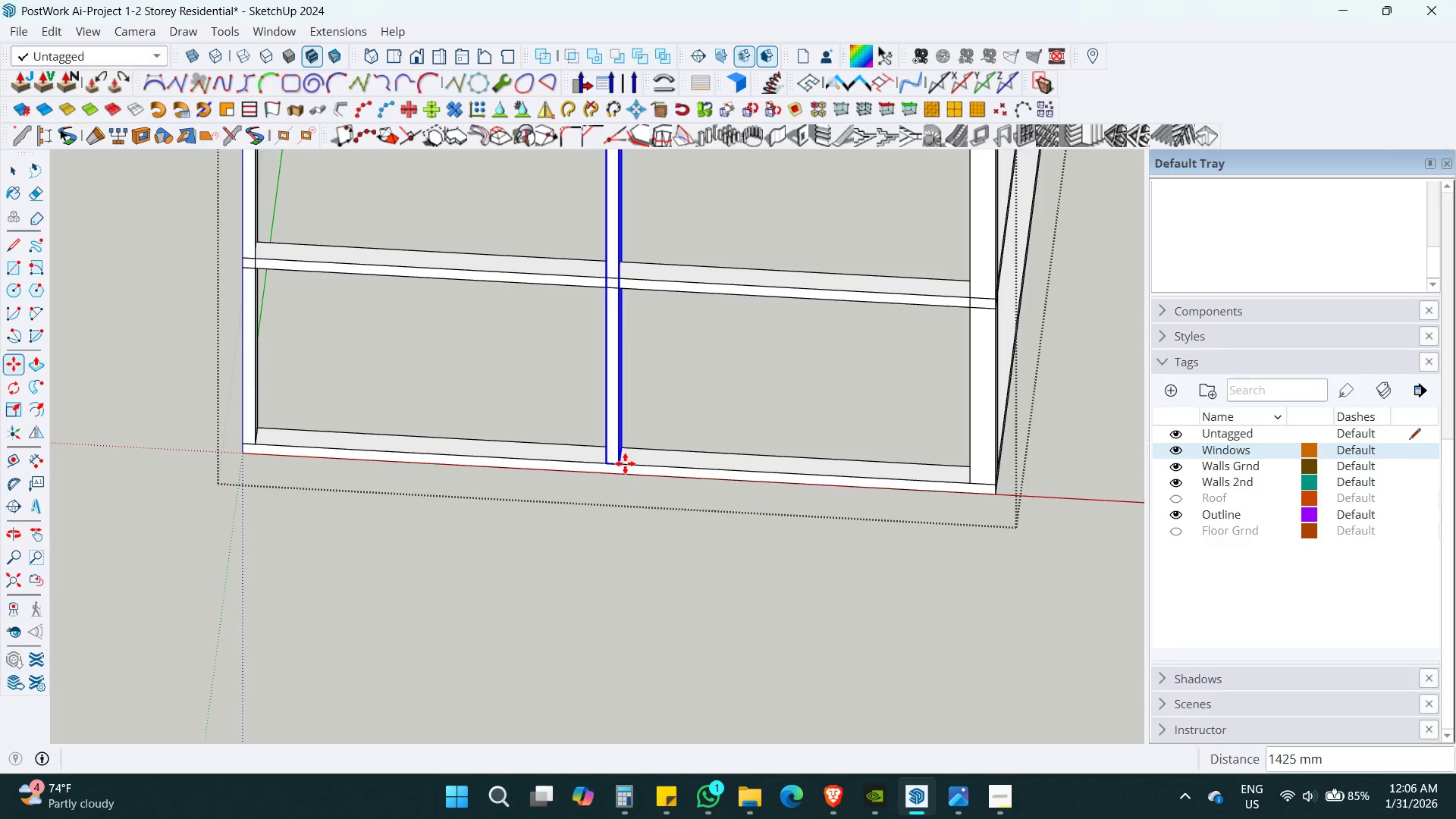 
key(Space)
 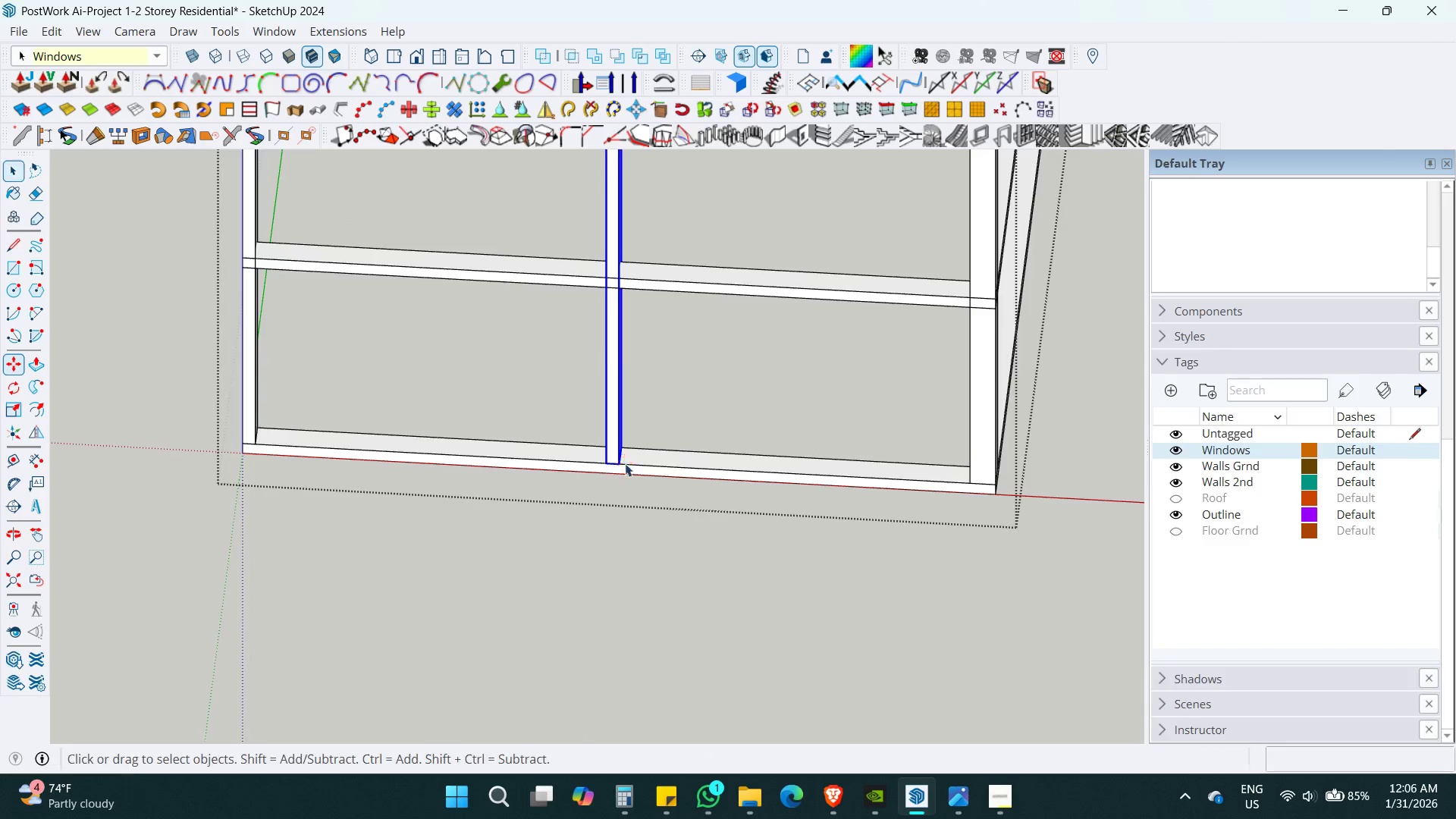 
key(Escape)
 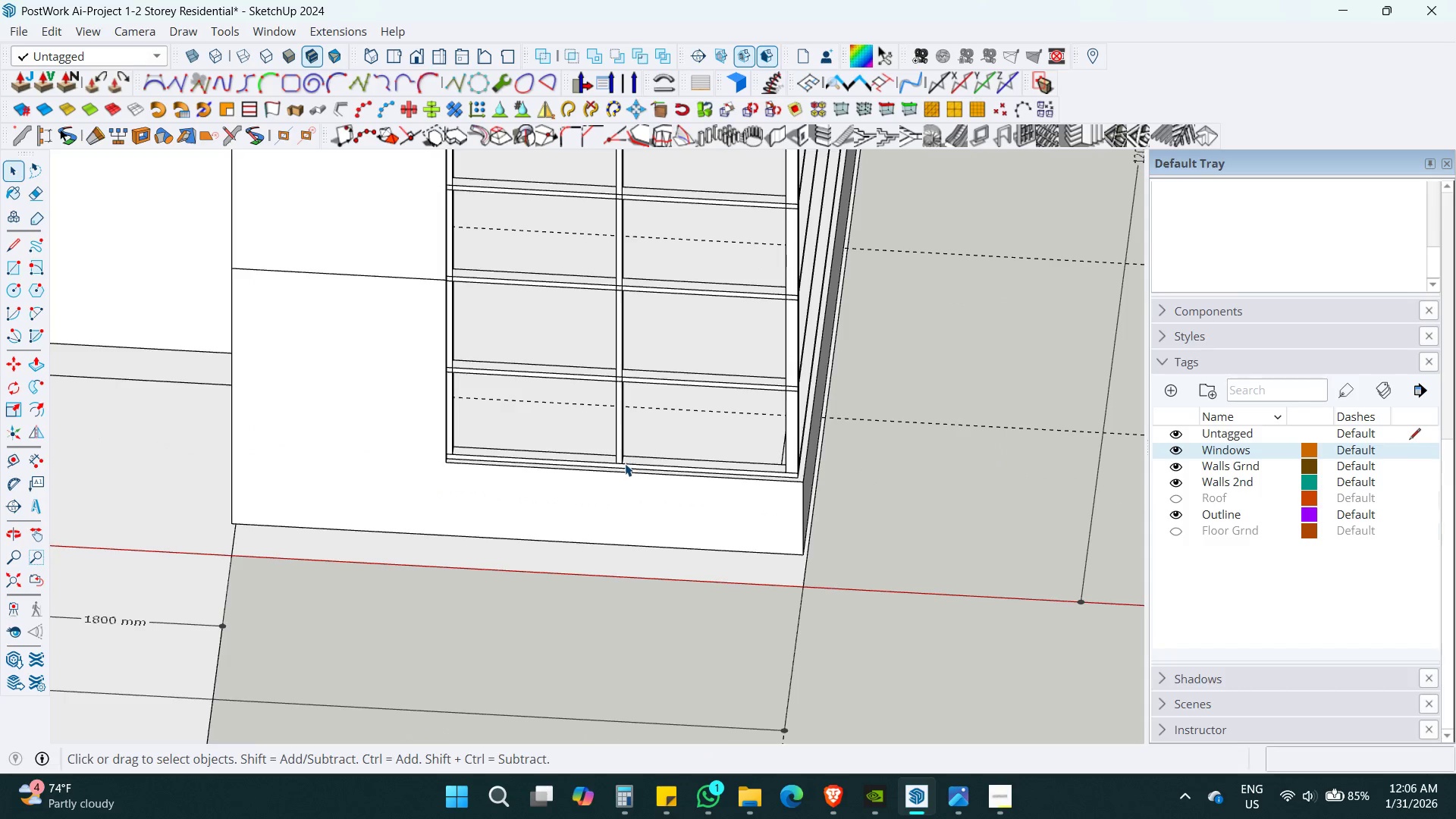 
key(Escape)
 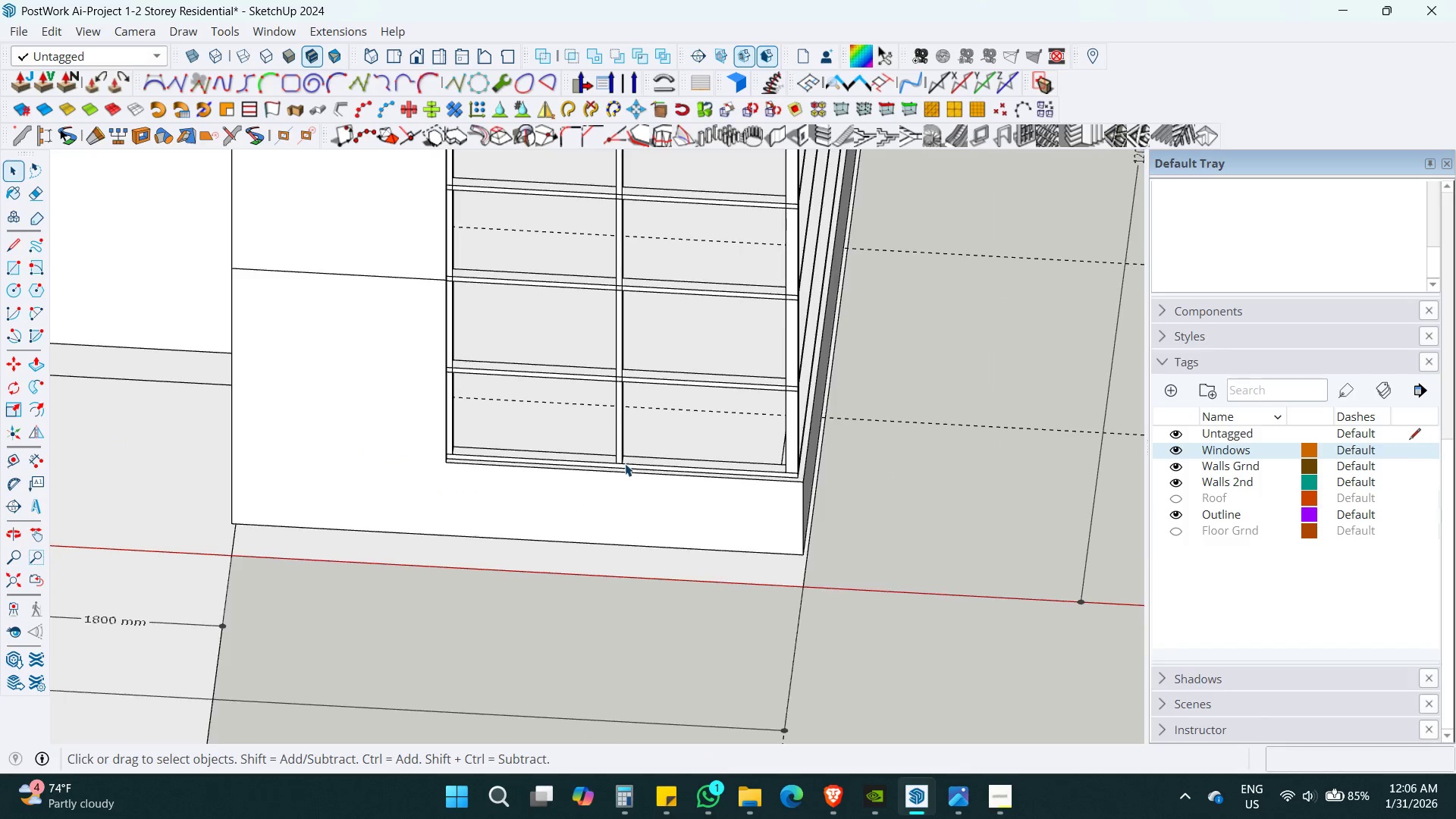 
scroll: coordinate [625, 463], scroll_direction: down, amount: 8.0
 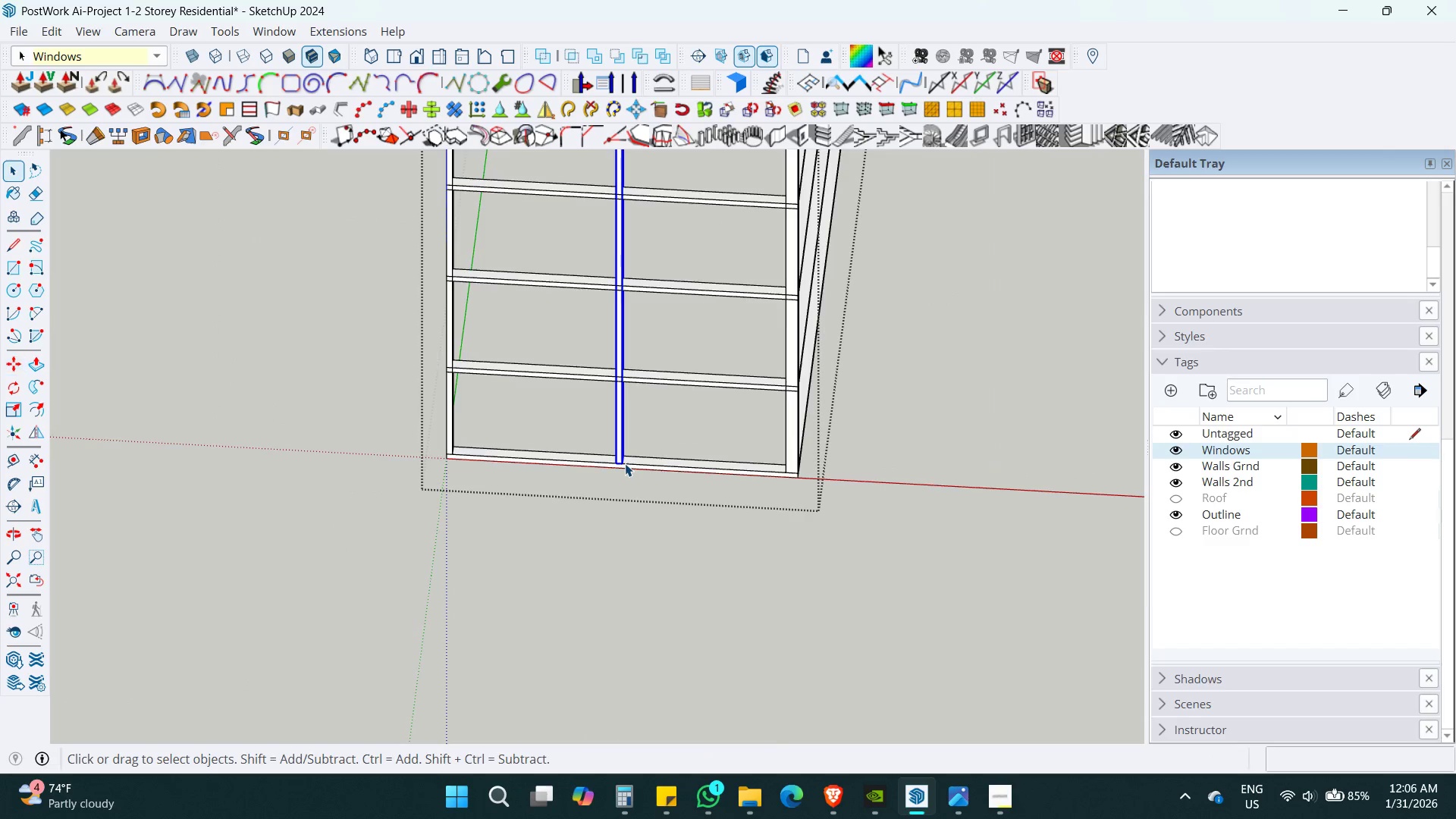 
key(Shift+ShiftLeft)
 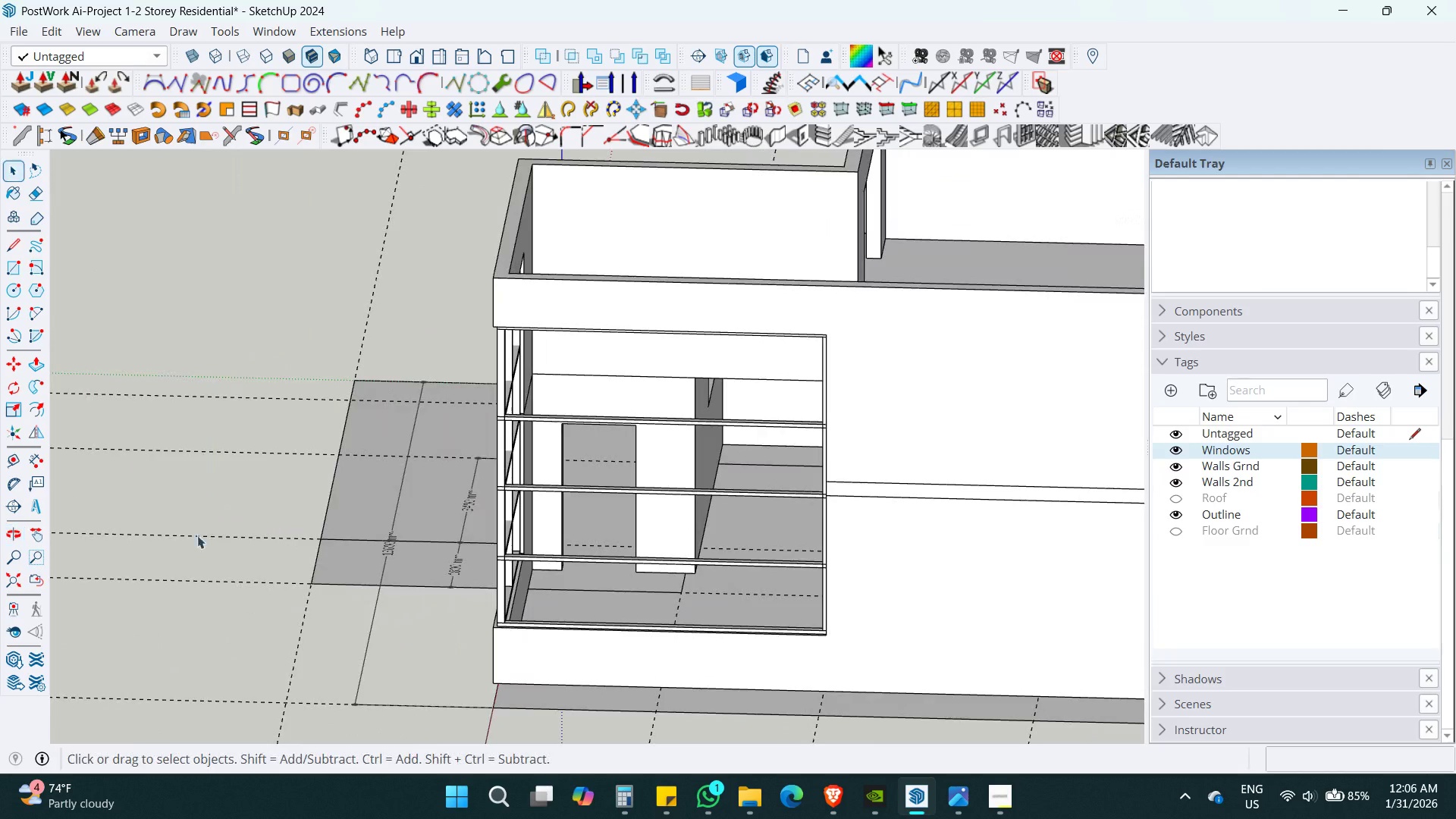 
scroll: coordinate [626, 463], scroll_direction: down, amount: 5.0
 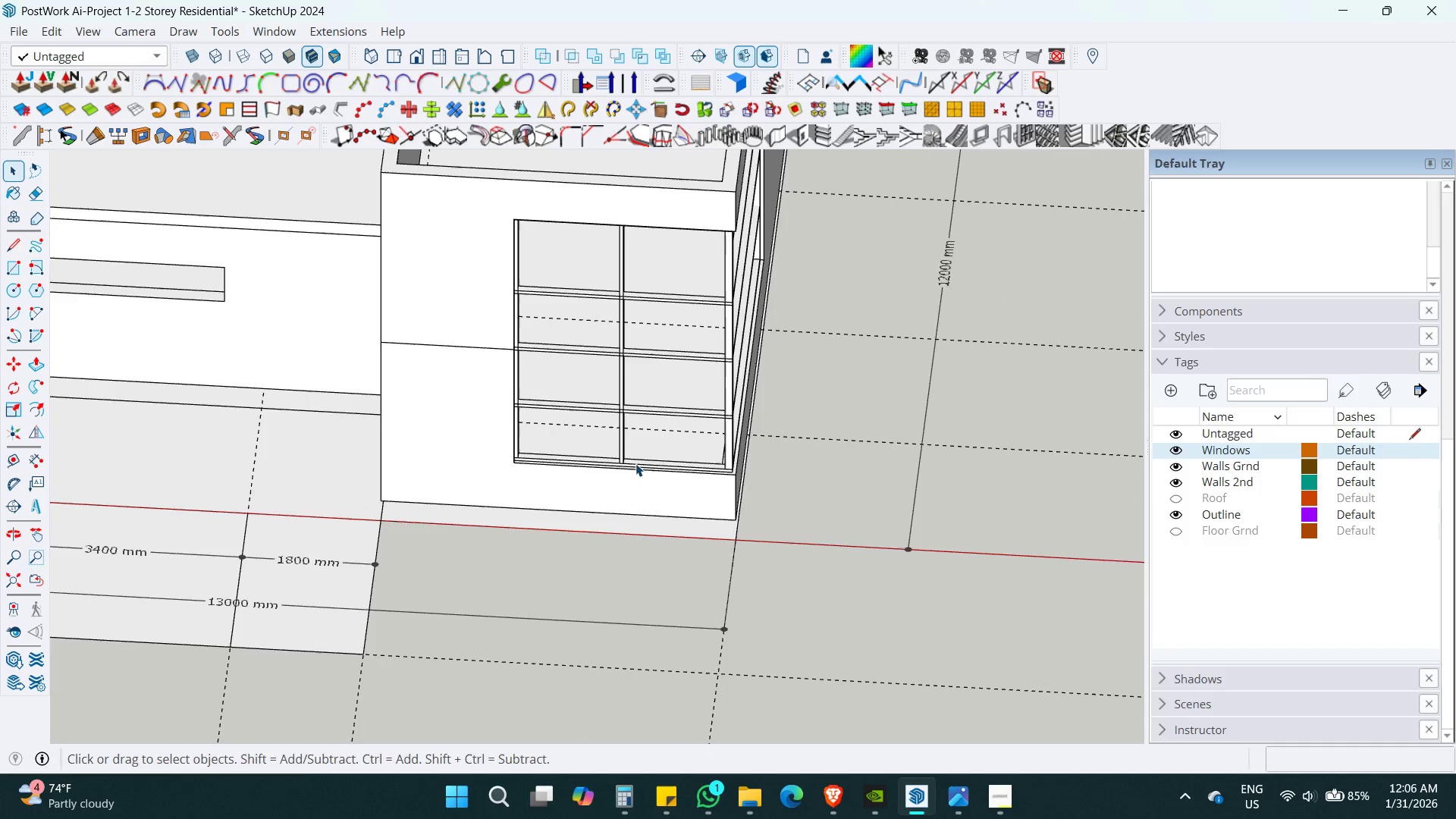 
key(Shift+ShiftLeft)
 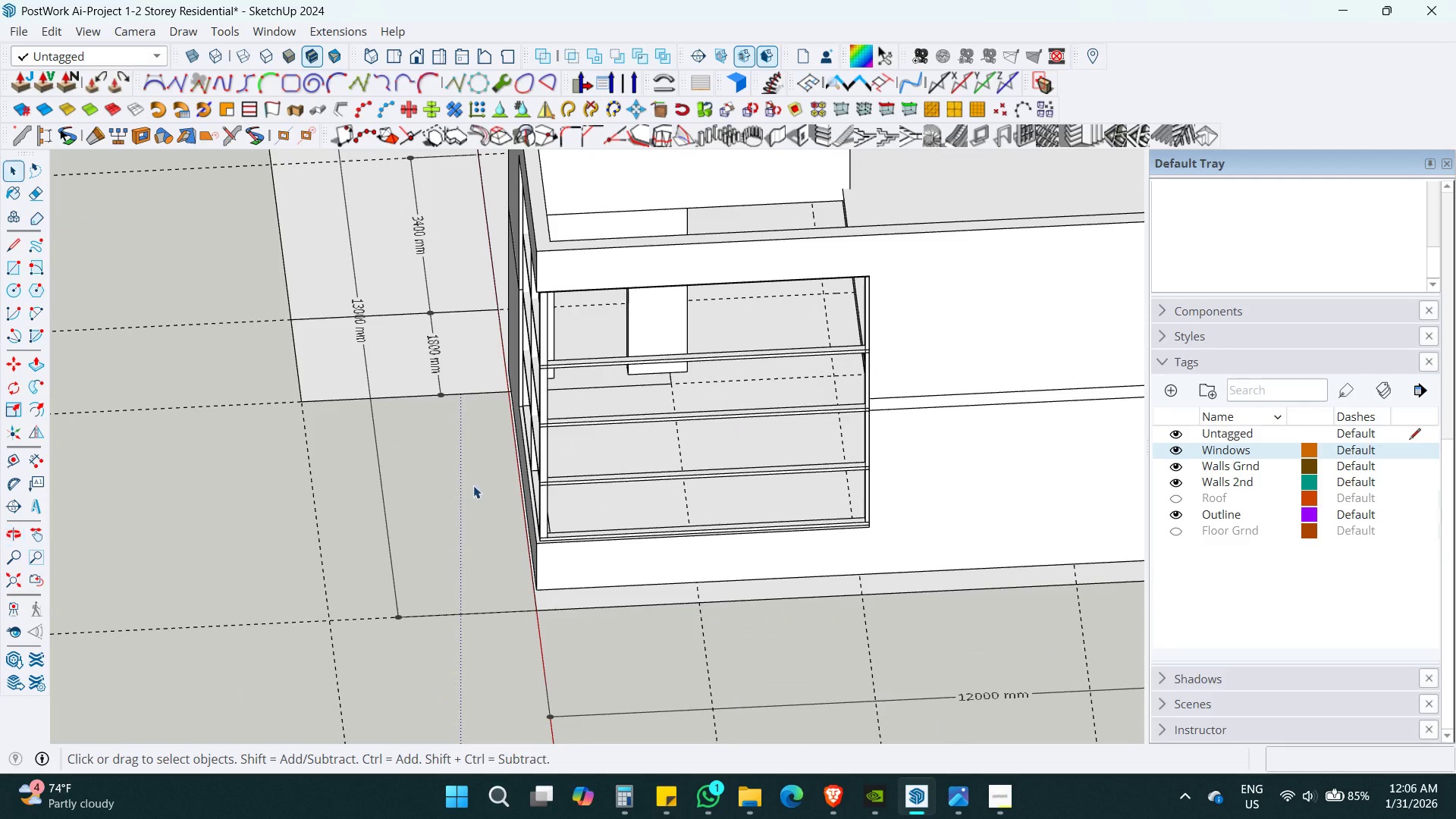 
scroll: coordinate [476, 482], scroll_direction: up, amount: 1.0
 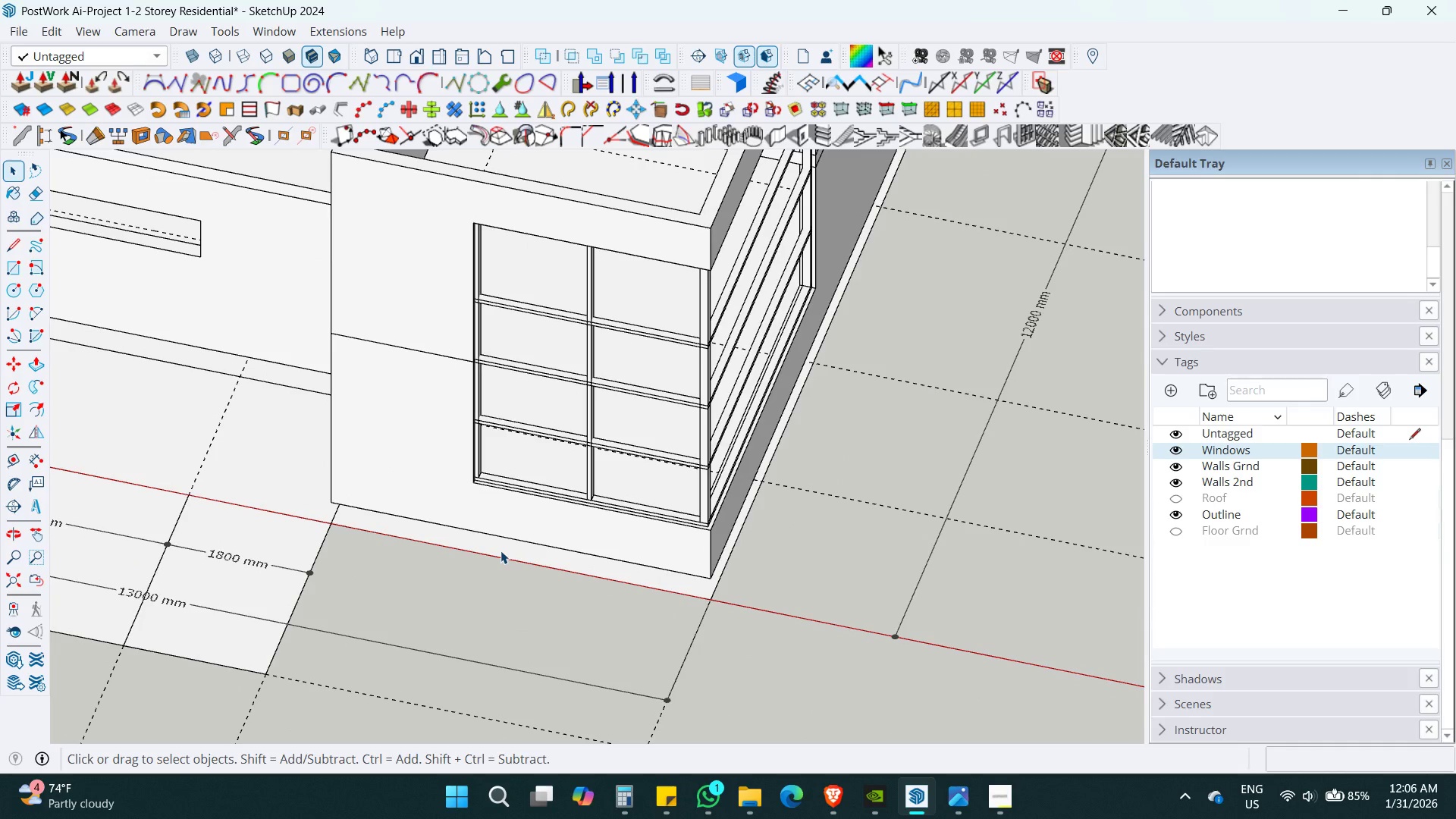 
key(Shift+ShiftLeft)
 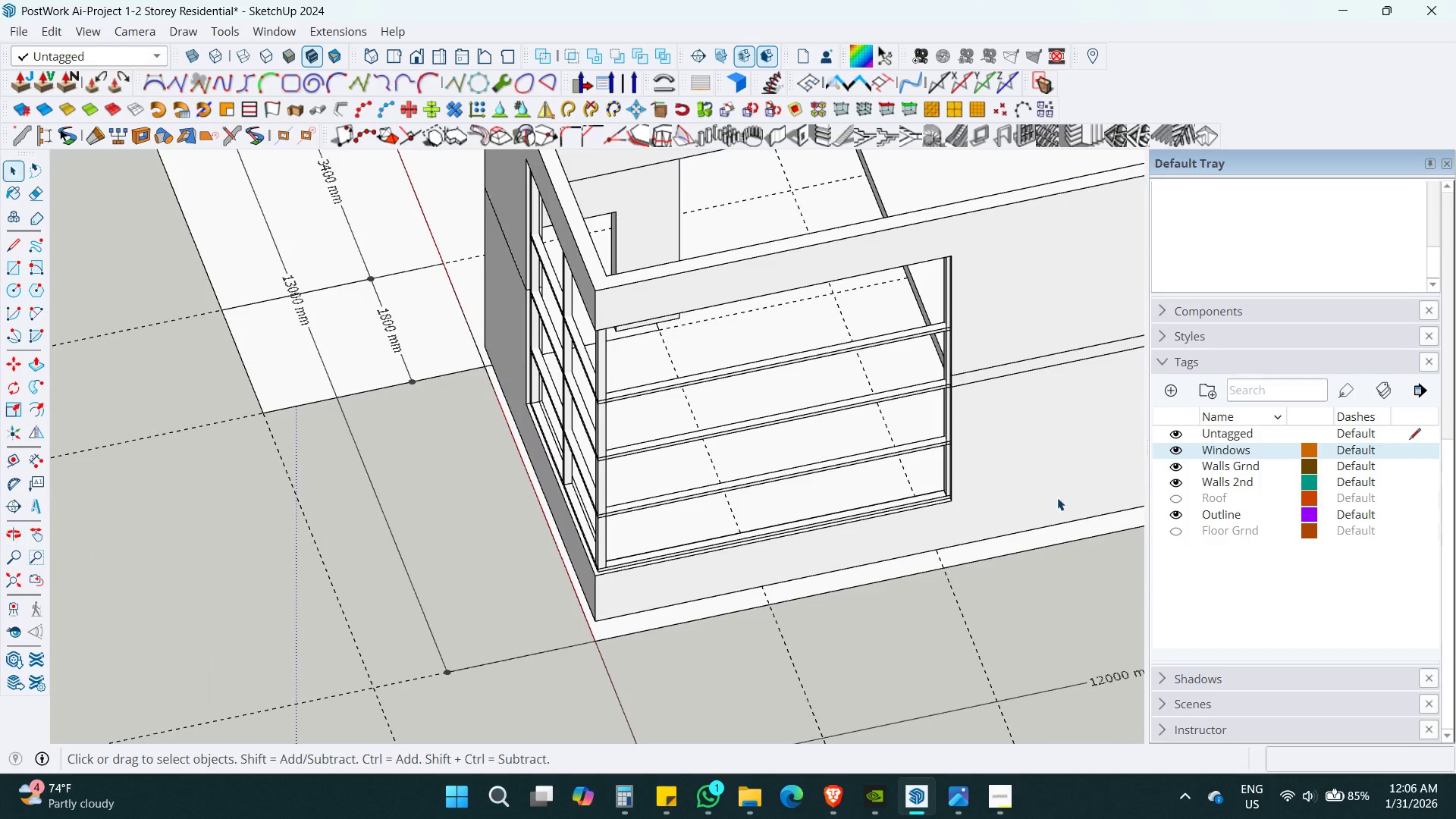 
left_click([924, 482])
 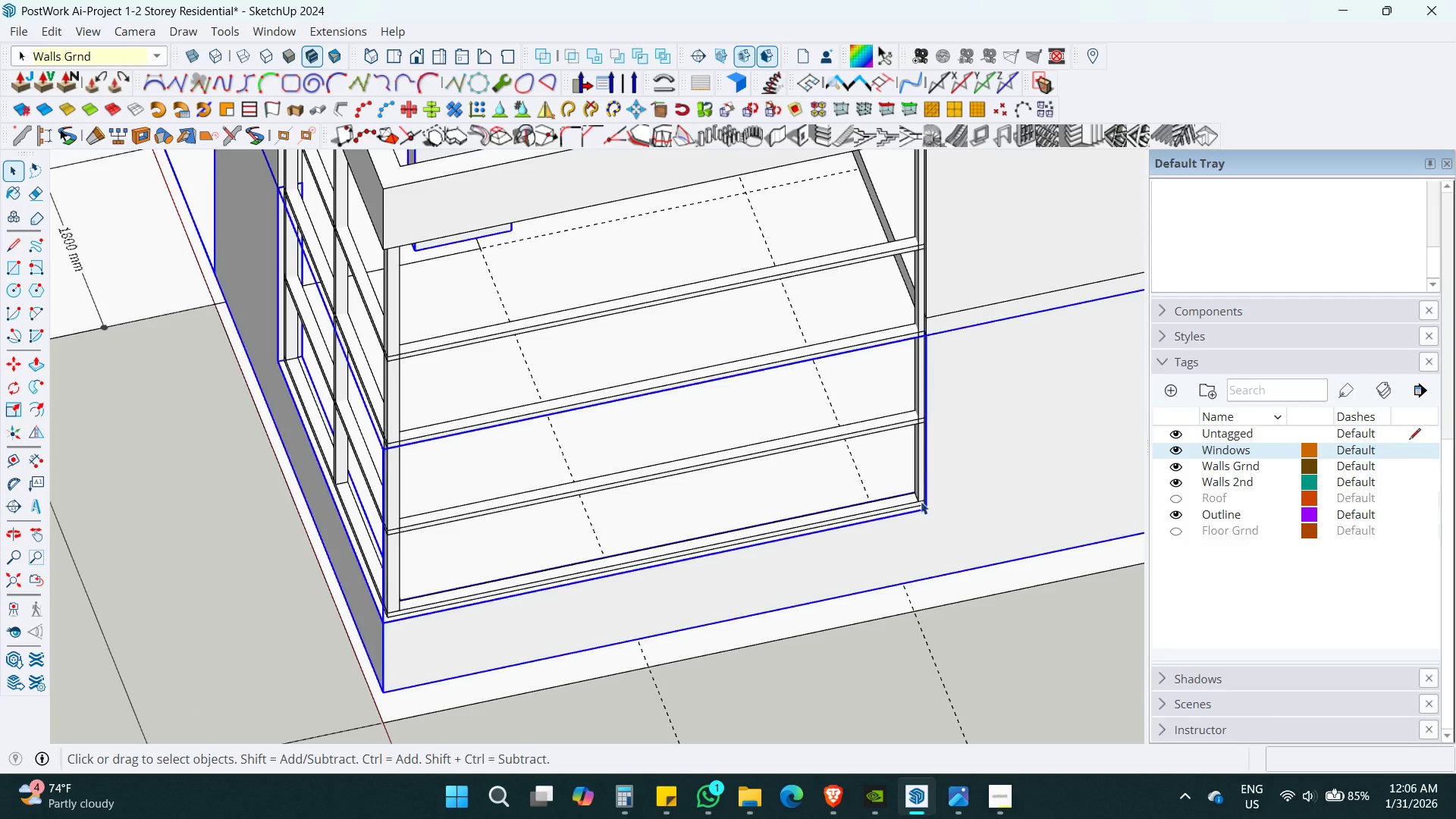 
scroll: coordinate [921, 501], scroll_direction: up, amount: 8.0
 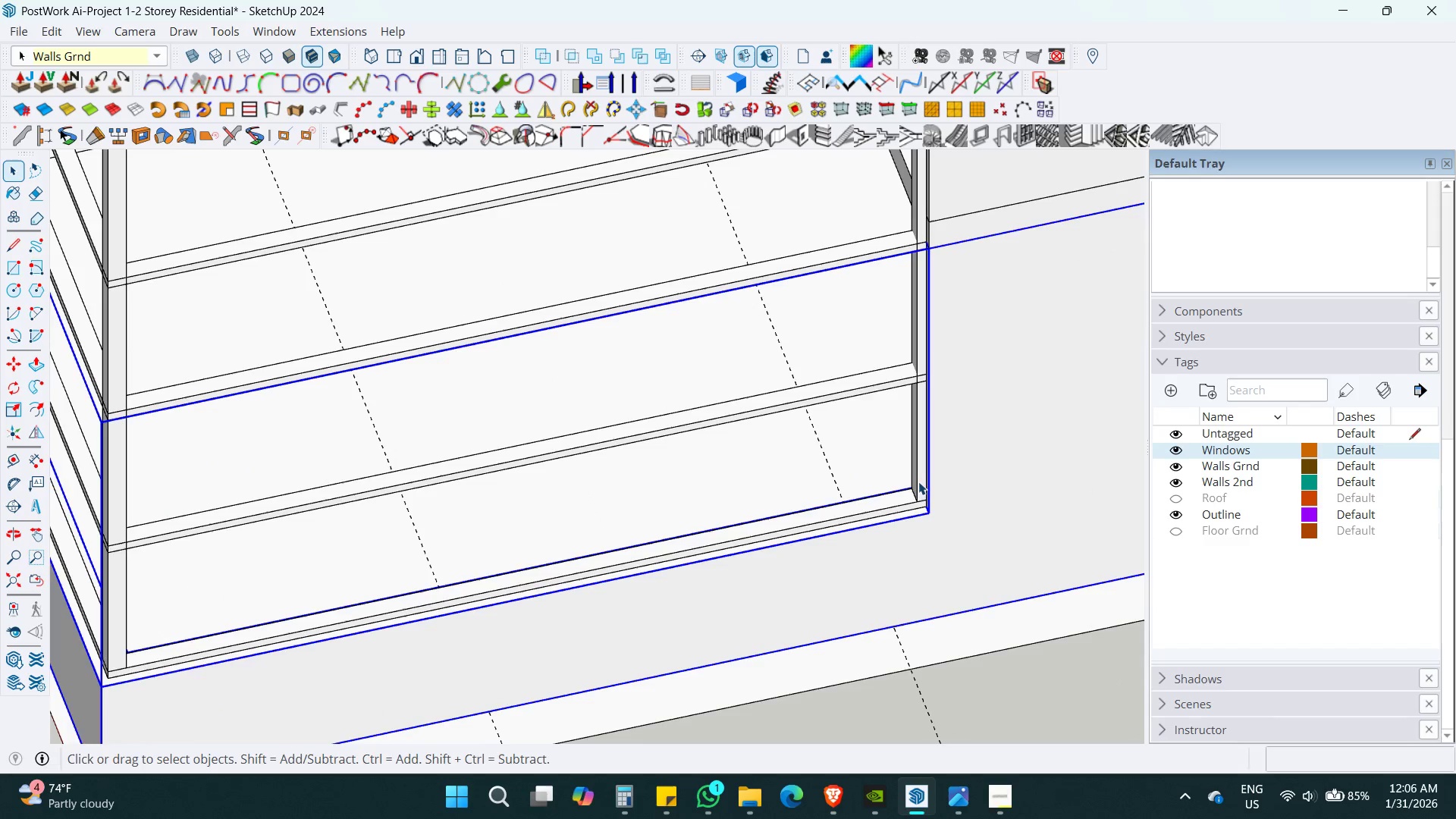 
double_click([918, 480])
 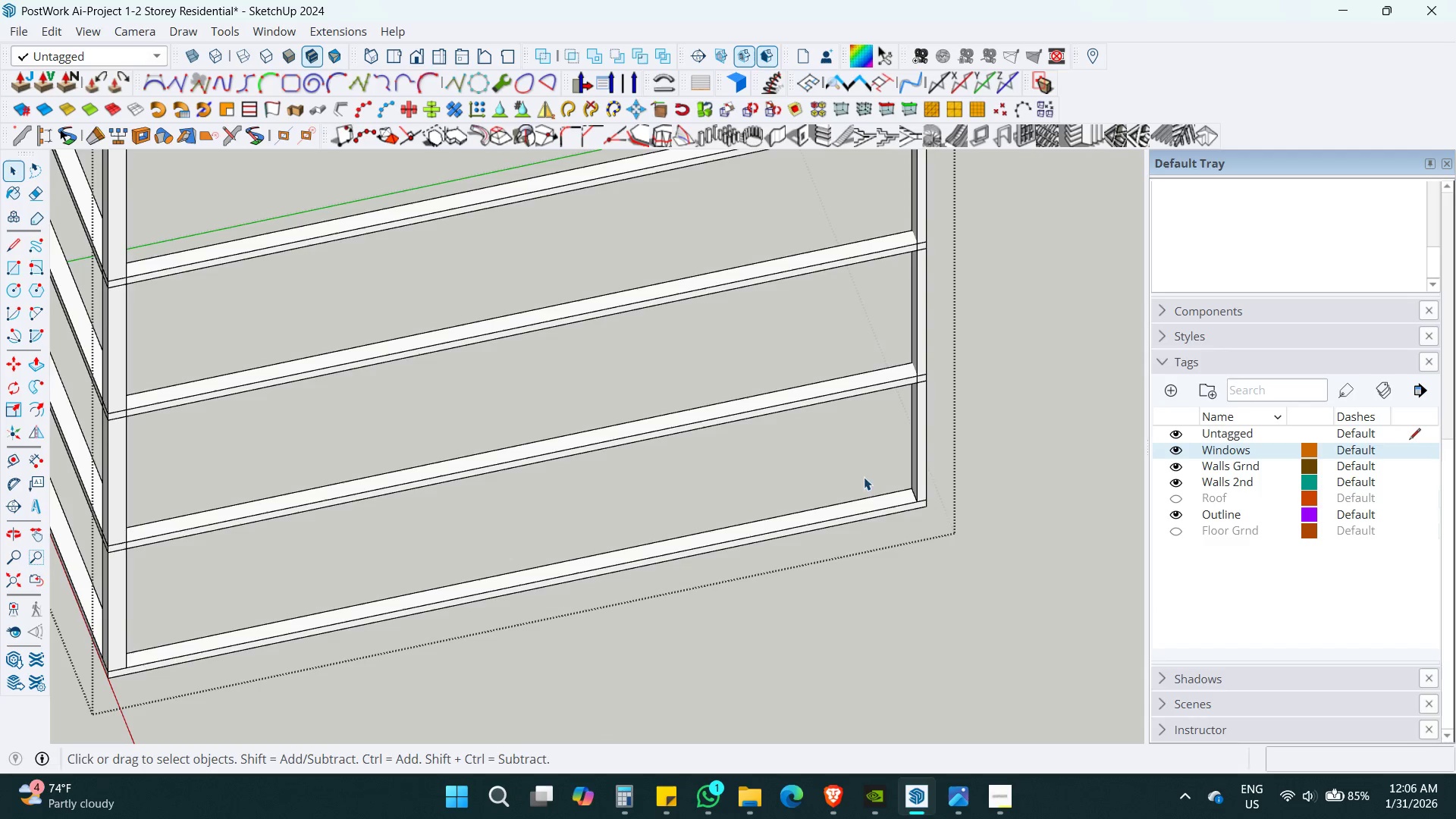 
hold_key(key=ShiftLeft, duration=0.34)
 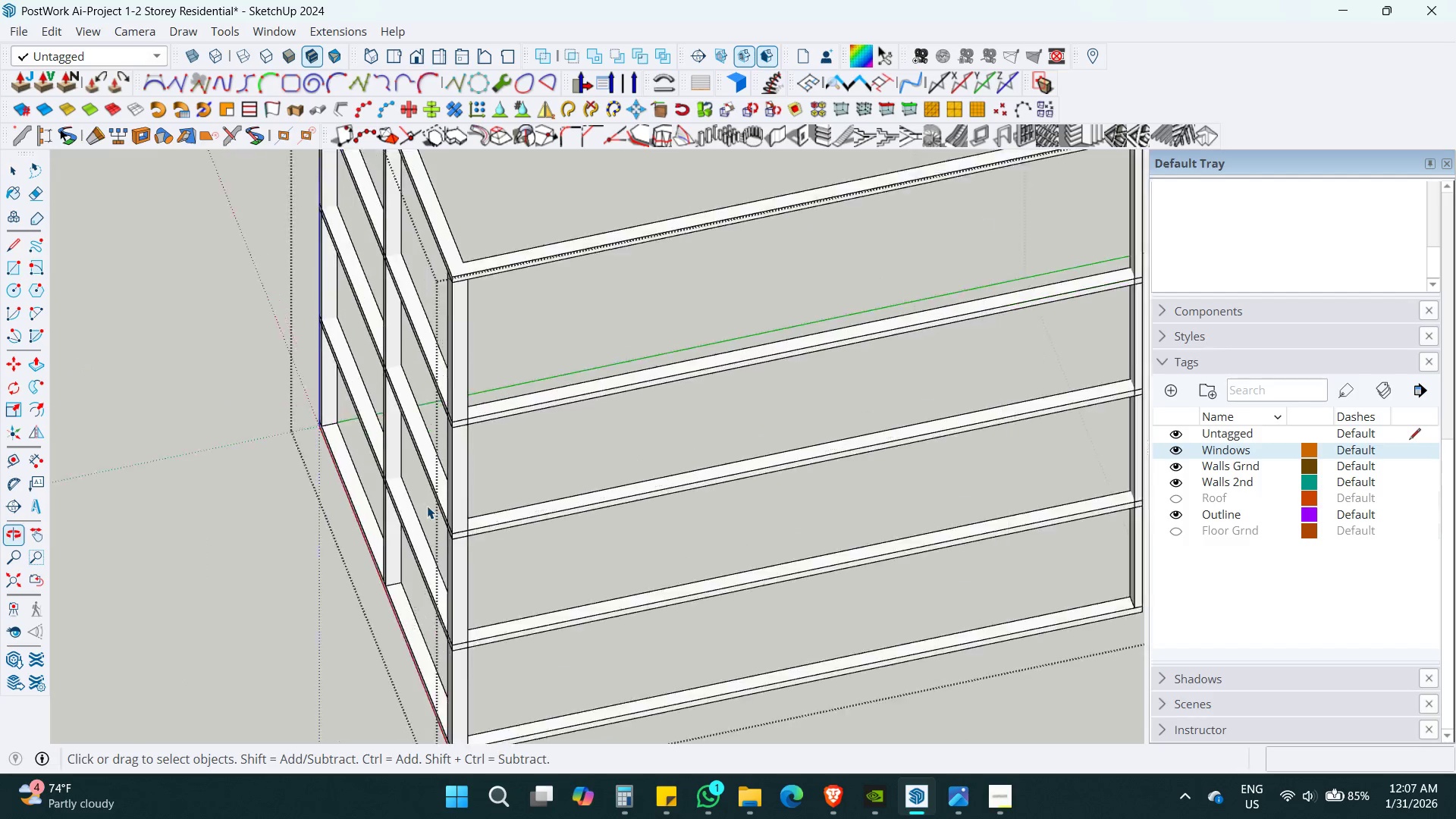 
scroll: coordinate [679, 447], scroll_direction: down, amount: 4.0
 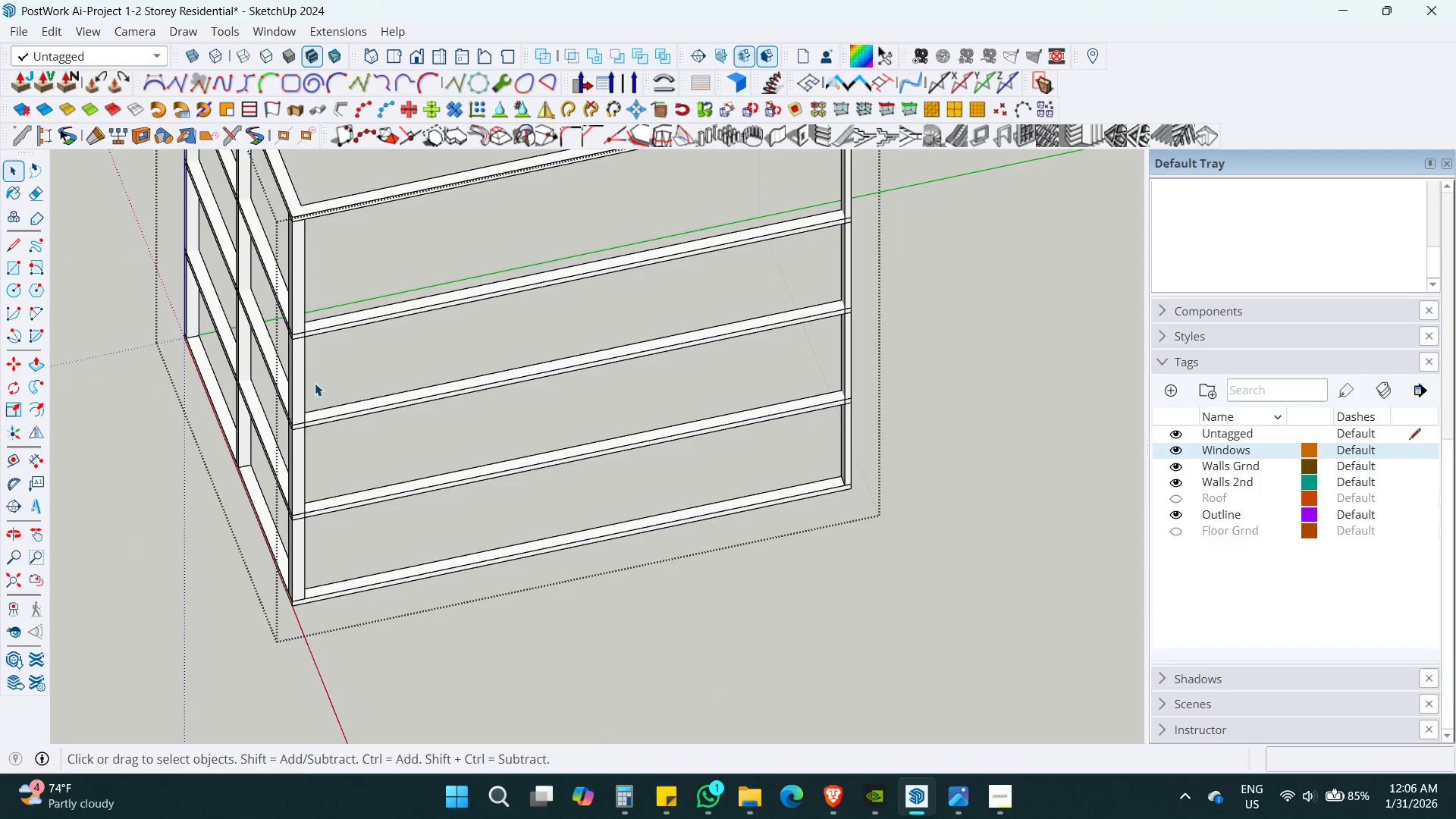 
left_click([384, 439])
 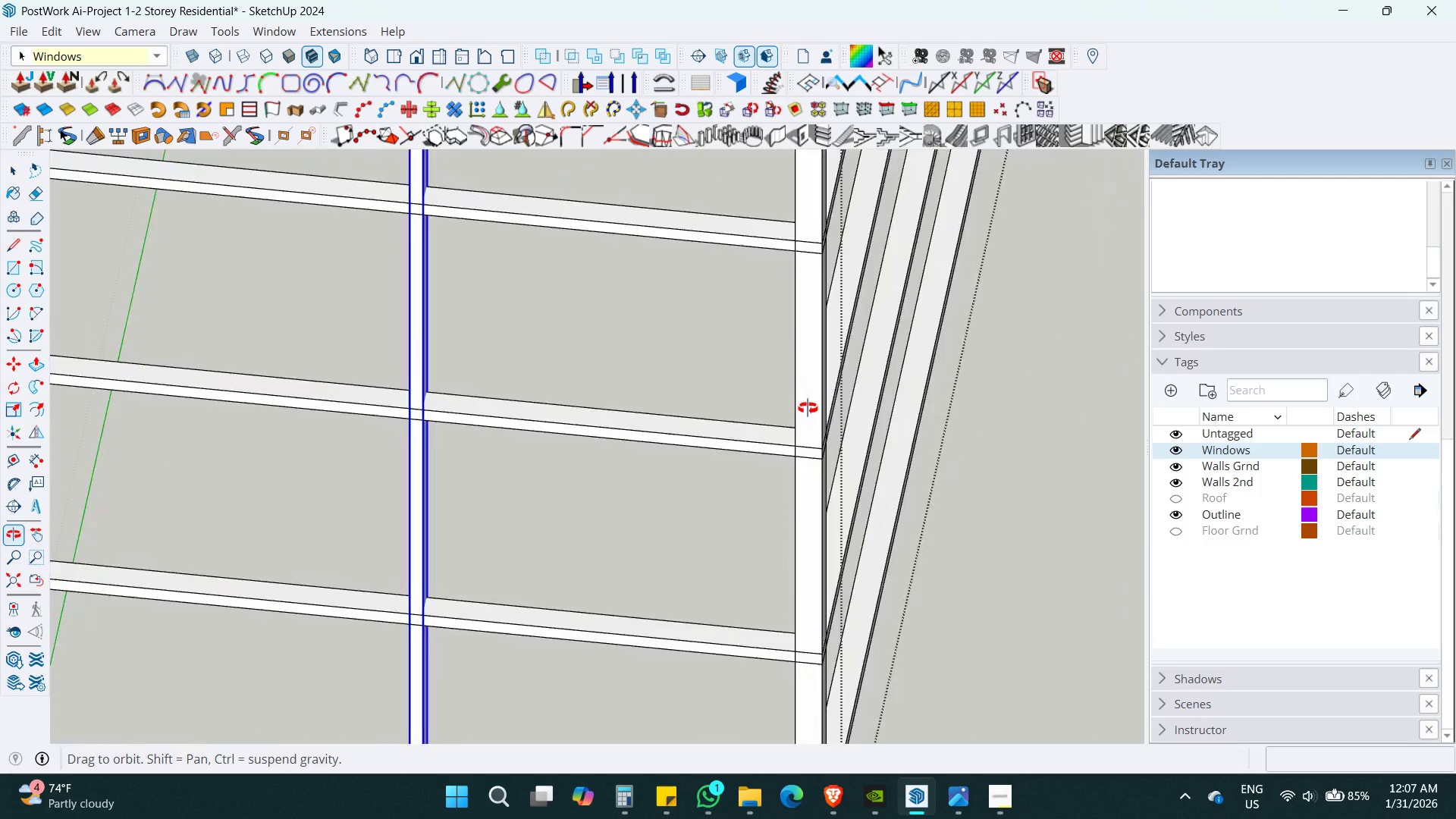 
scroll: coordinate [389, 479], scroll_direction: up, amount: 7.0
 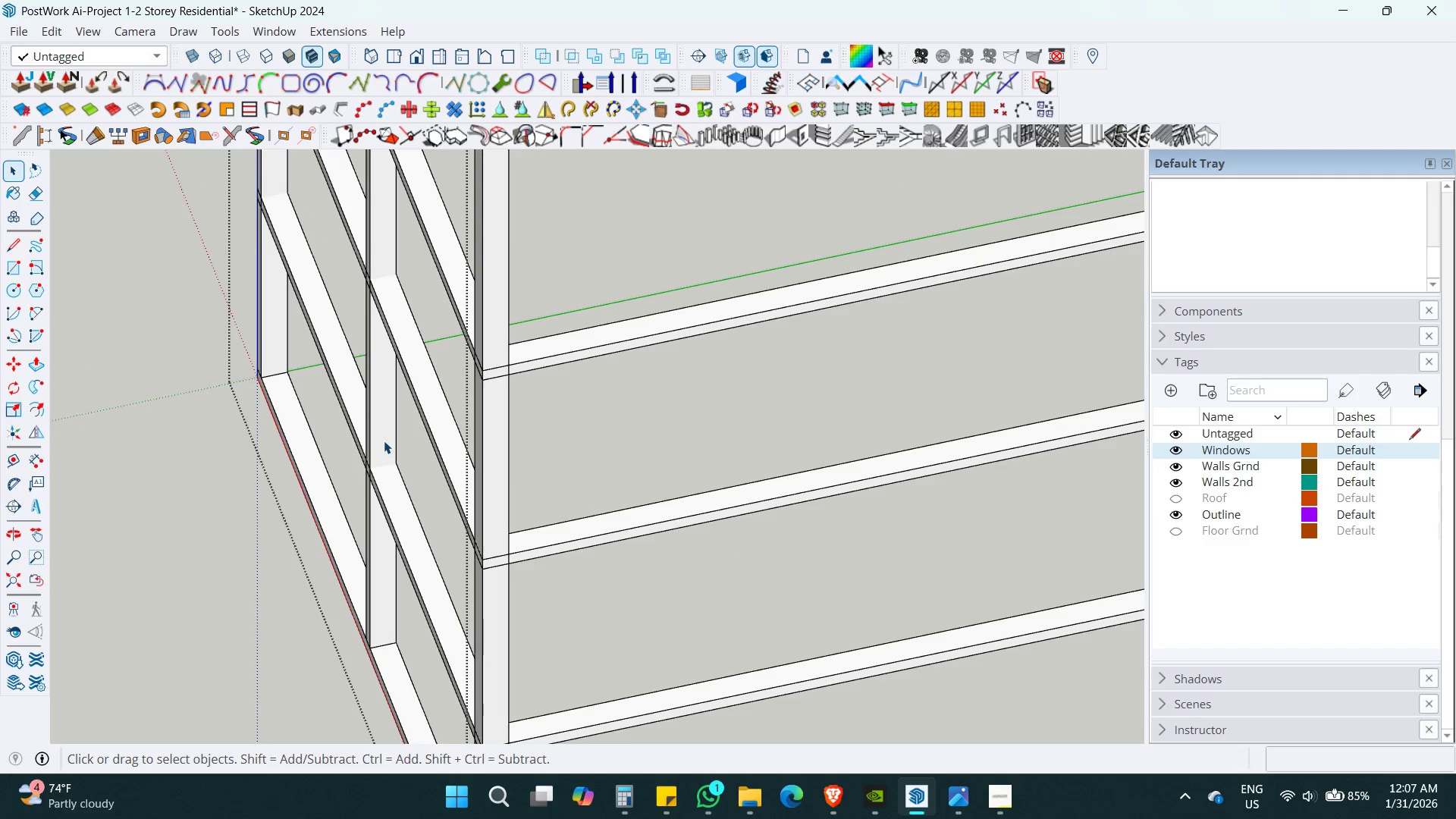 
wait(5.43)
 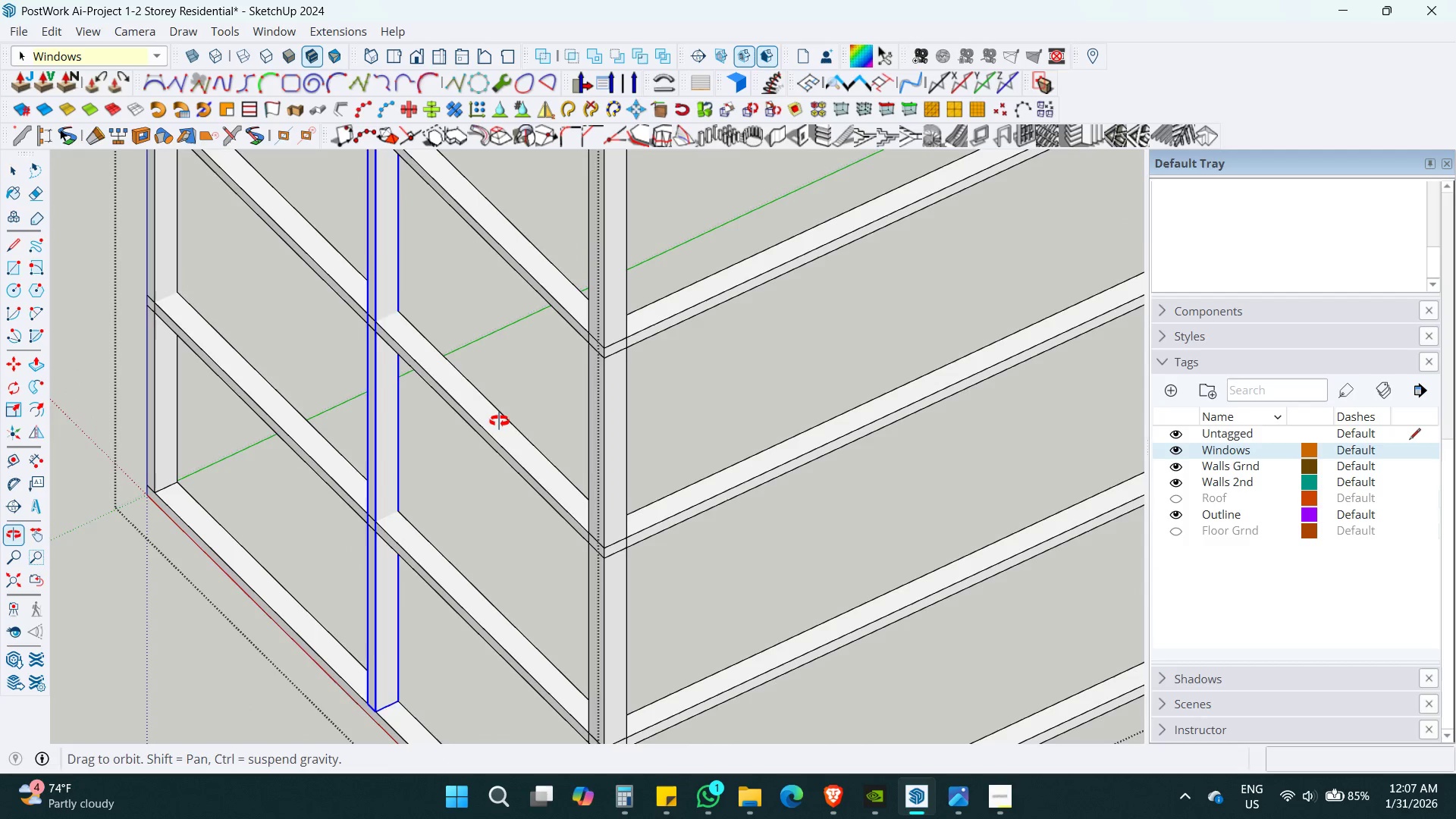 
hold_key(key=ShiftLeft, duration=1.2)
scroll: coordinate [601, 286], scroll_direction: down, amount: 9.0
 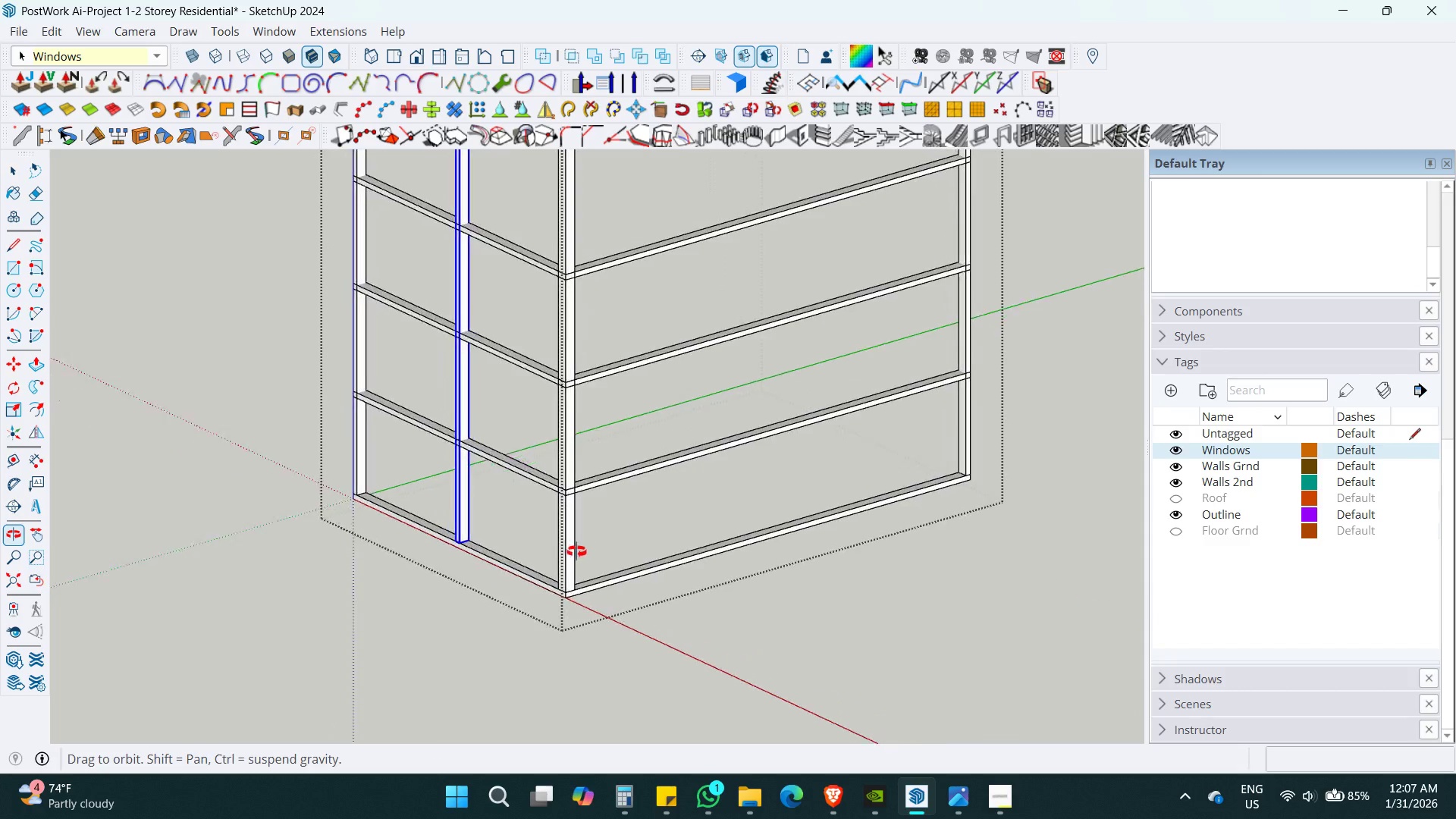 
hold_key(key=ShiftLeft, duration=0.59)
 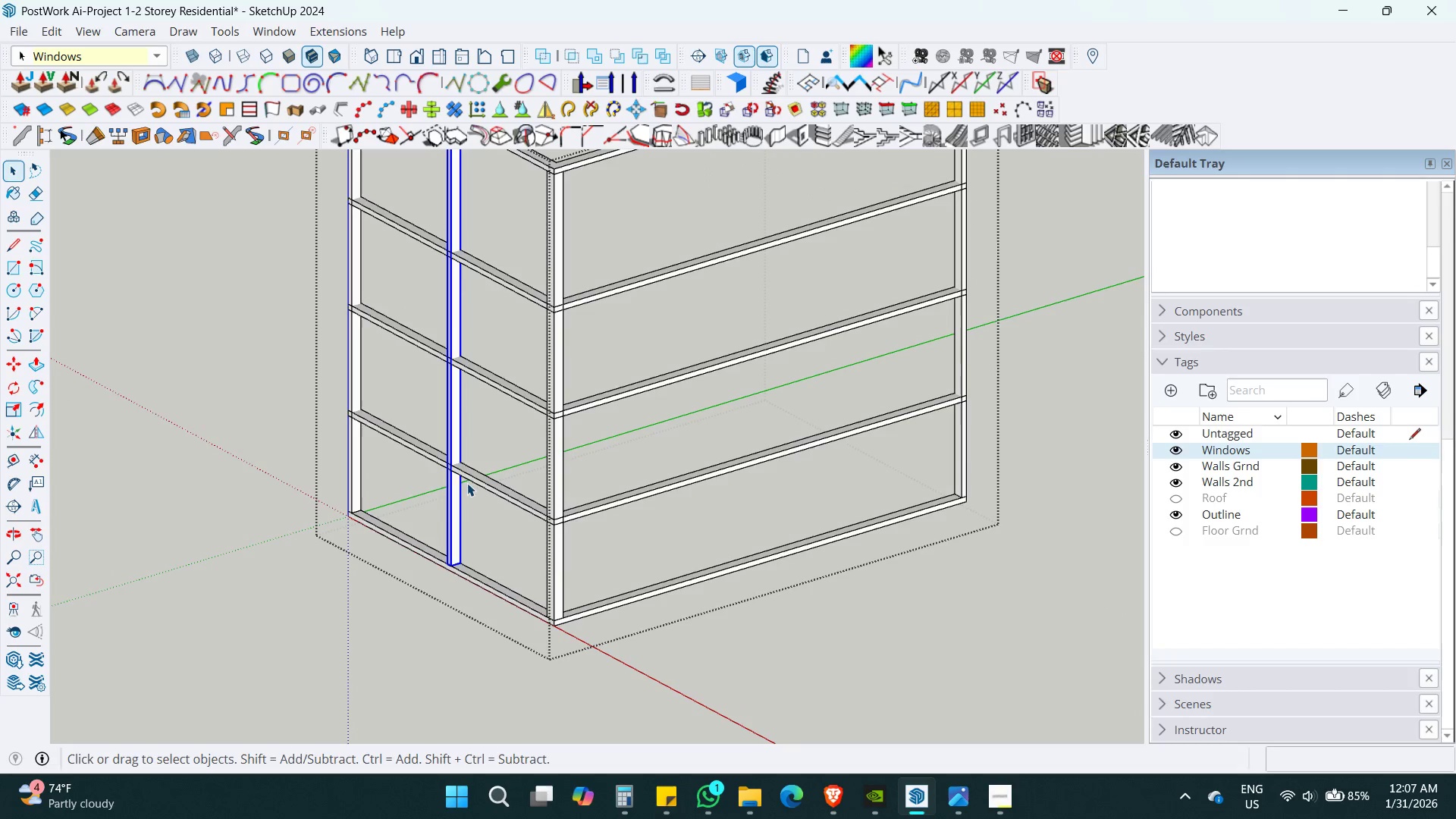 
key(T)
 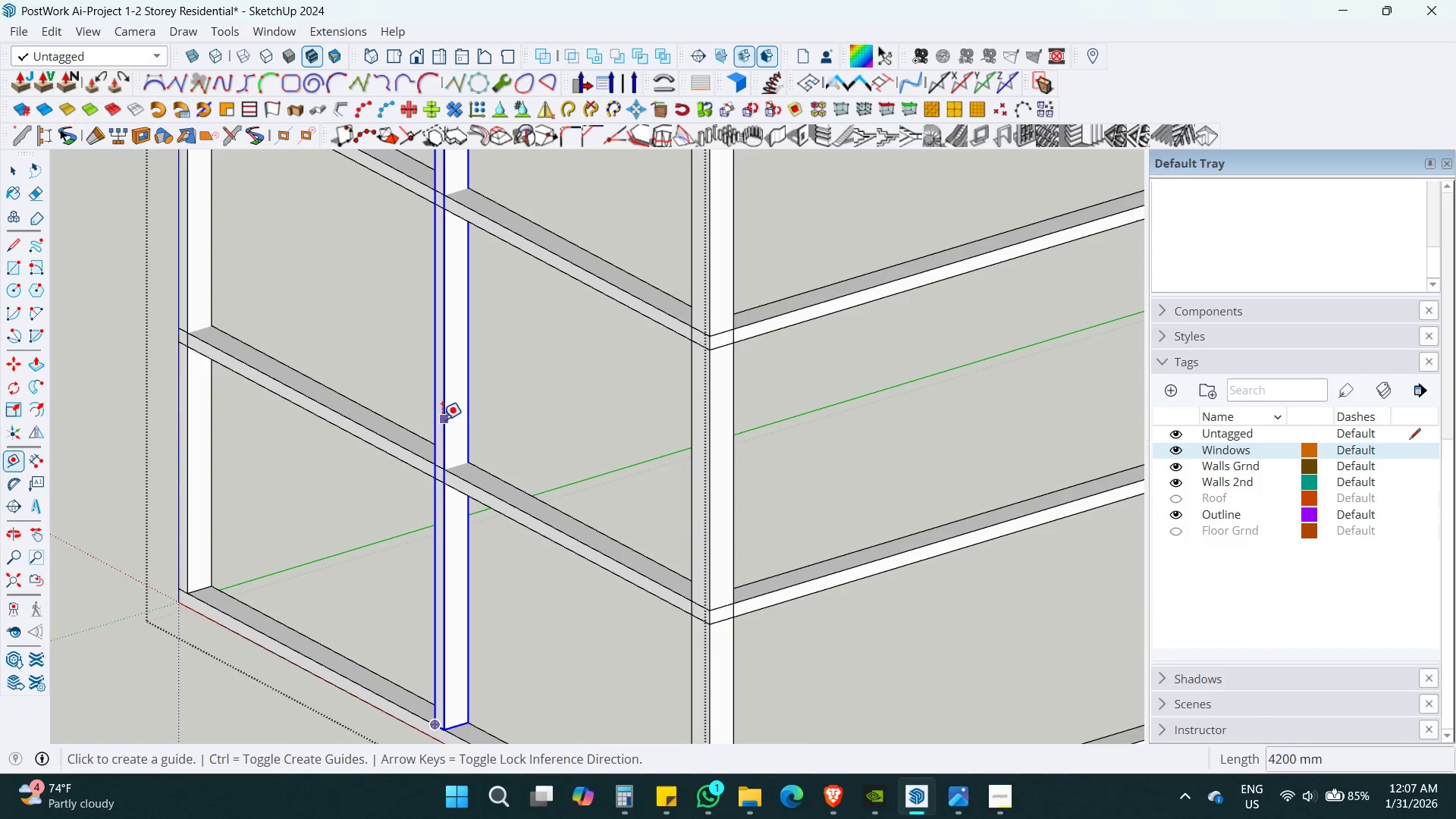 
scroll: coordinate [443, 450], scroll_direction: up, amount: 9.0
 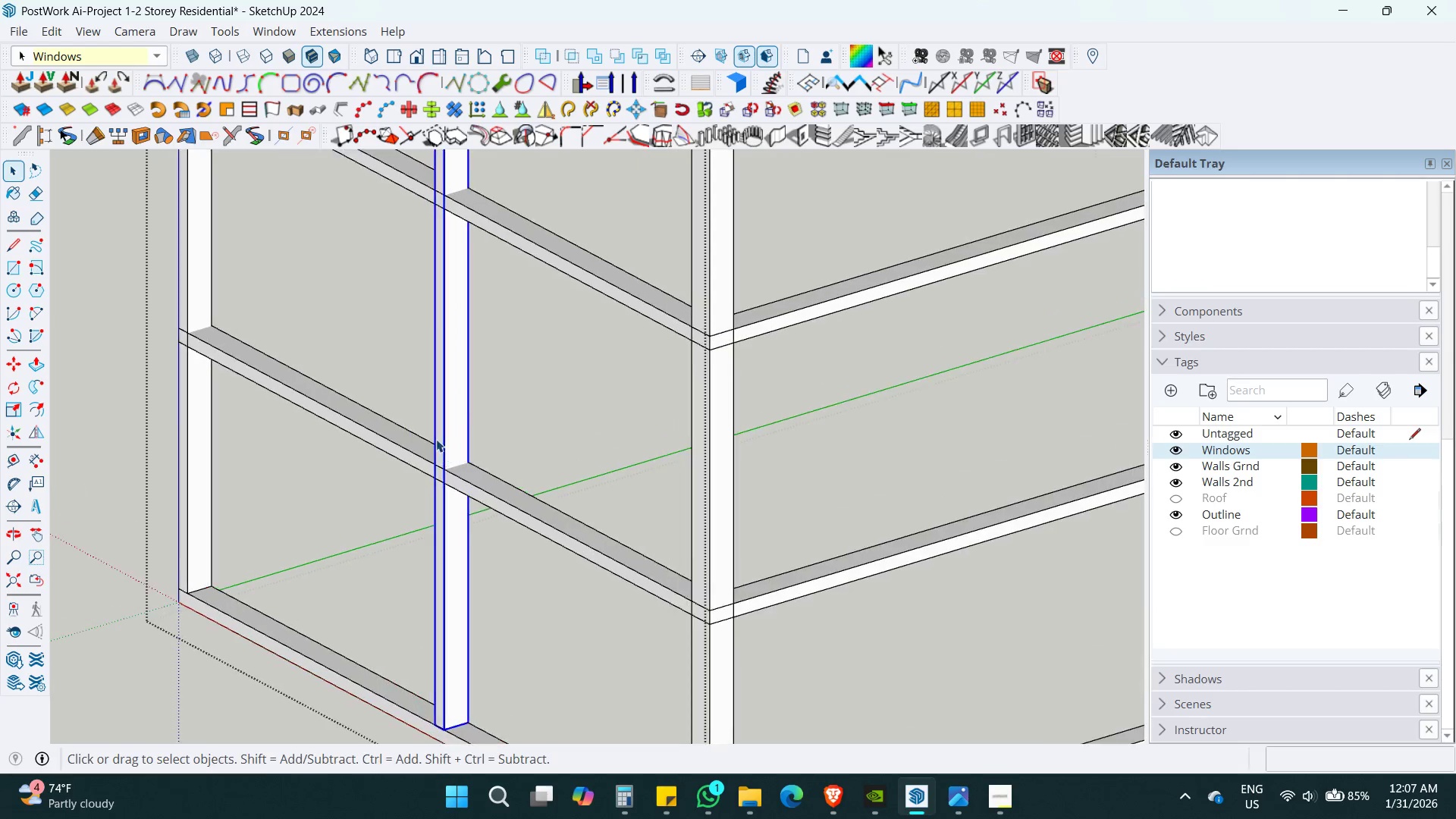 
left_click([445, 416])
 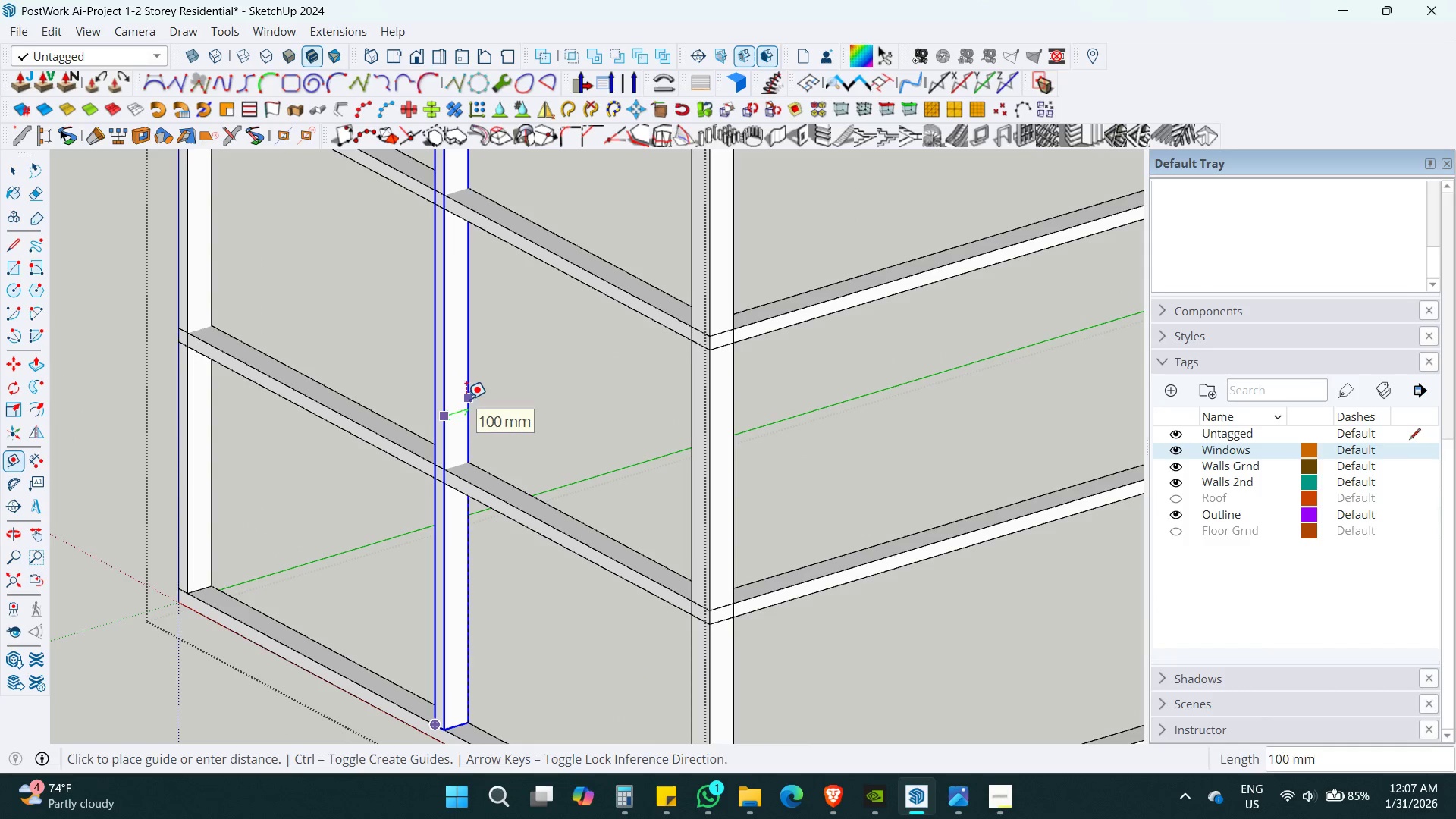 
wait(5.11)
 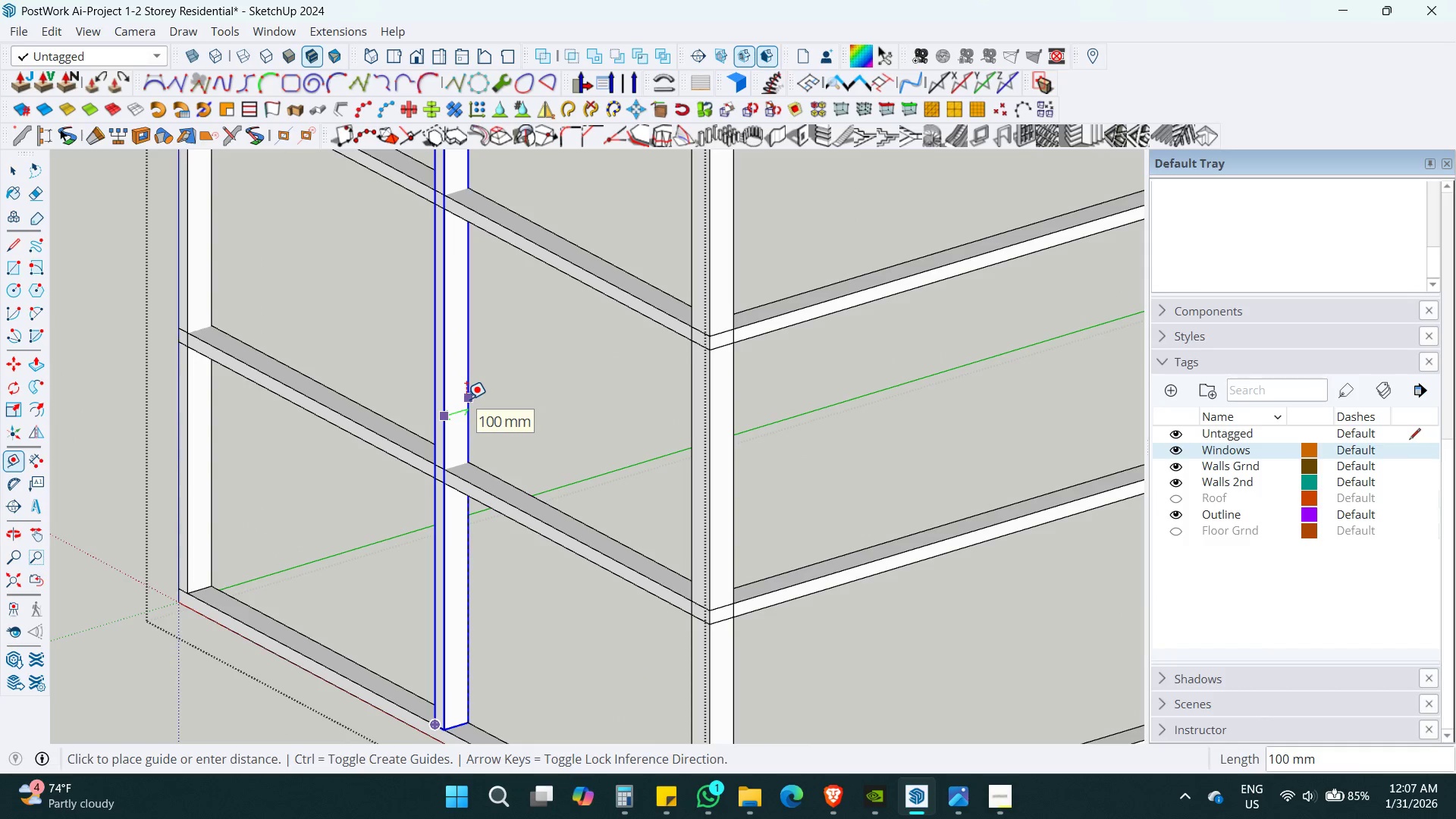 
key(Space)
 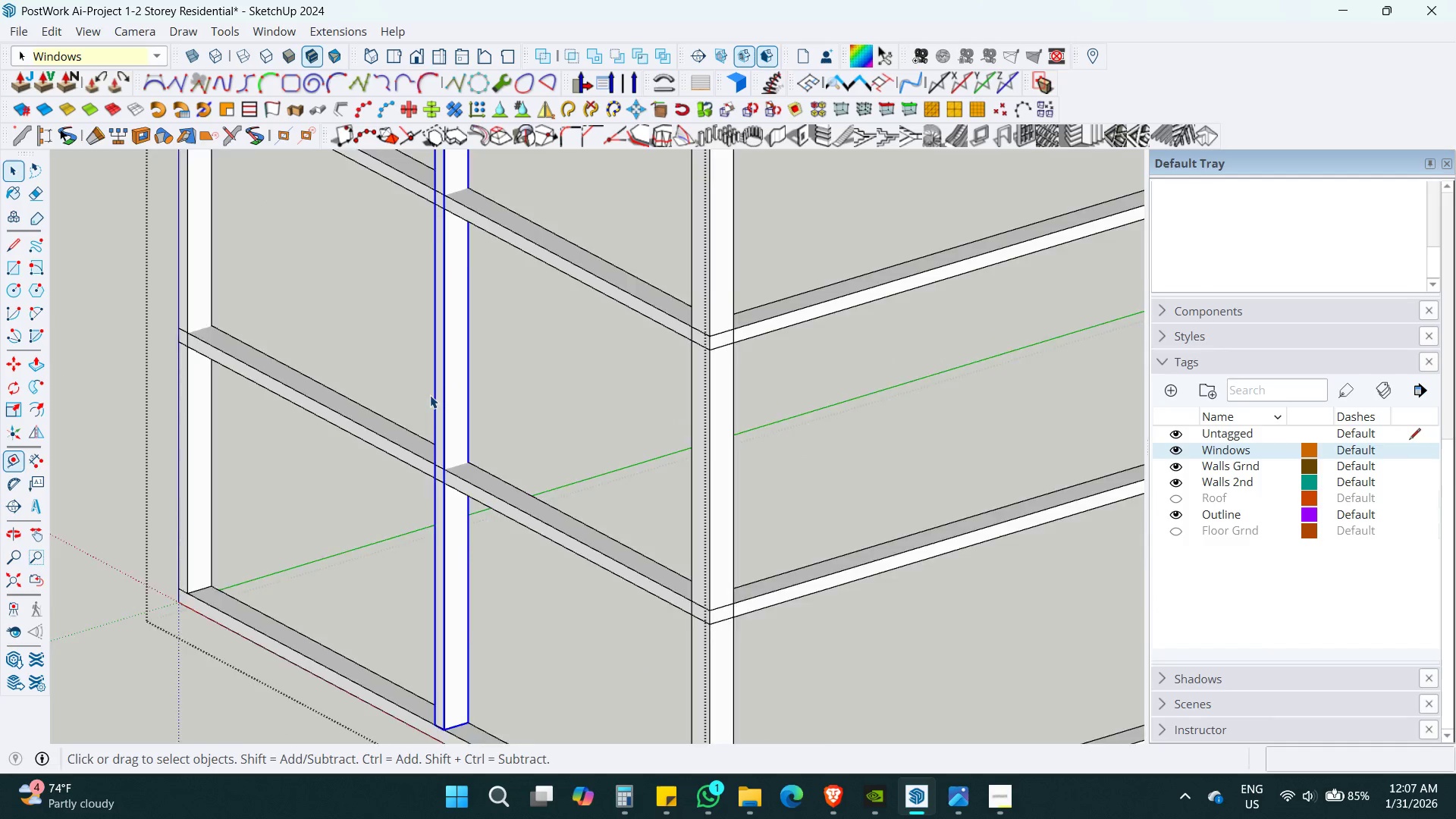 
scroll: coordinate [430, 395], scroll_direction: down, amount: 4.0
 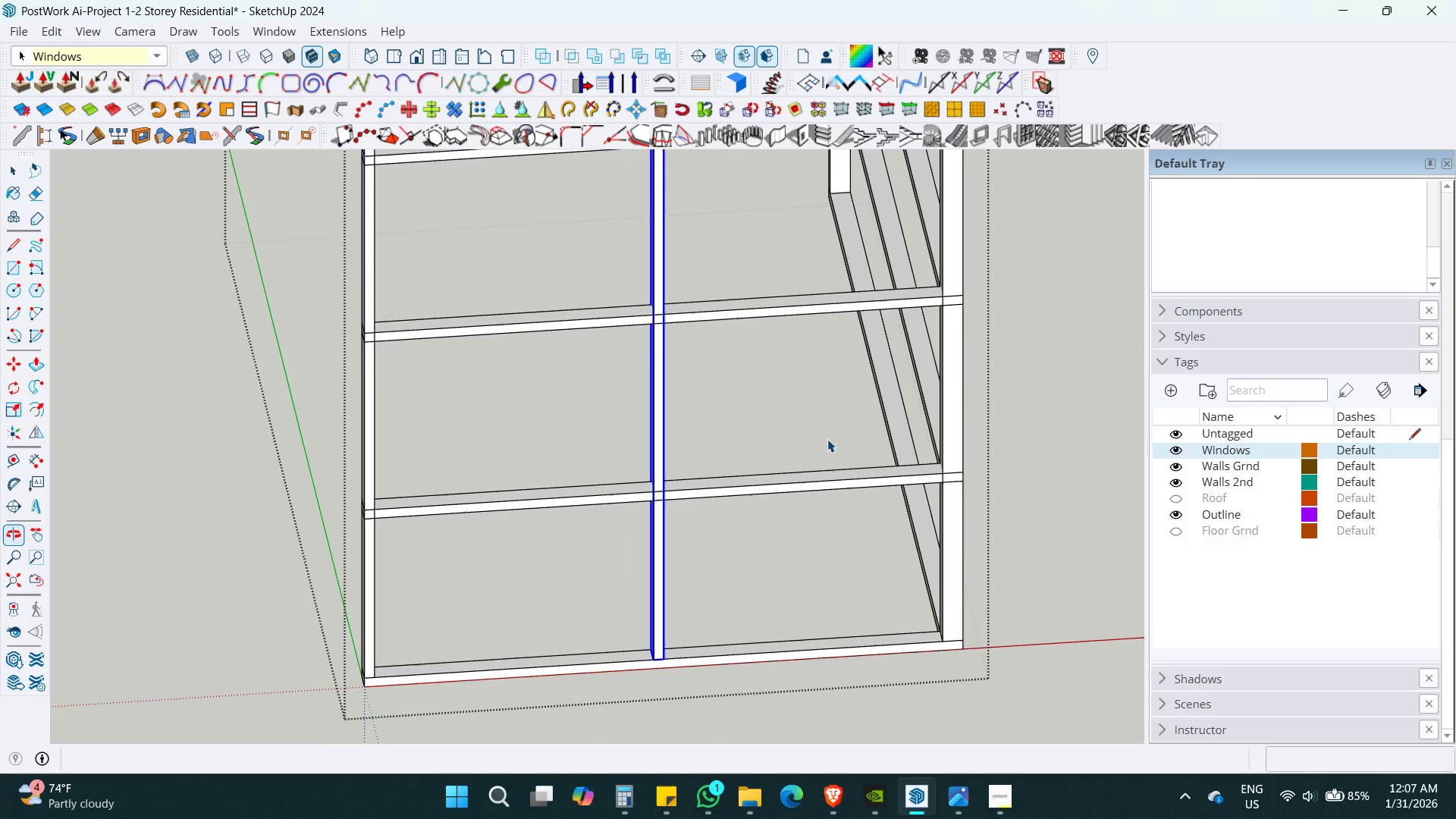 
key(Shift+ShiftLeft)
 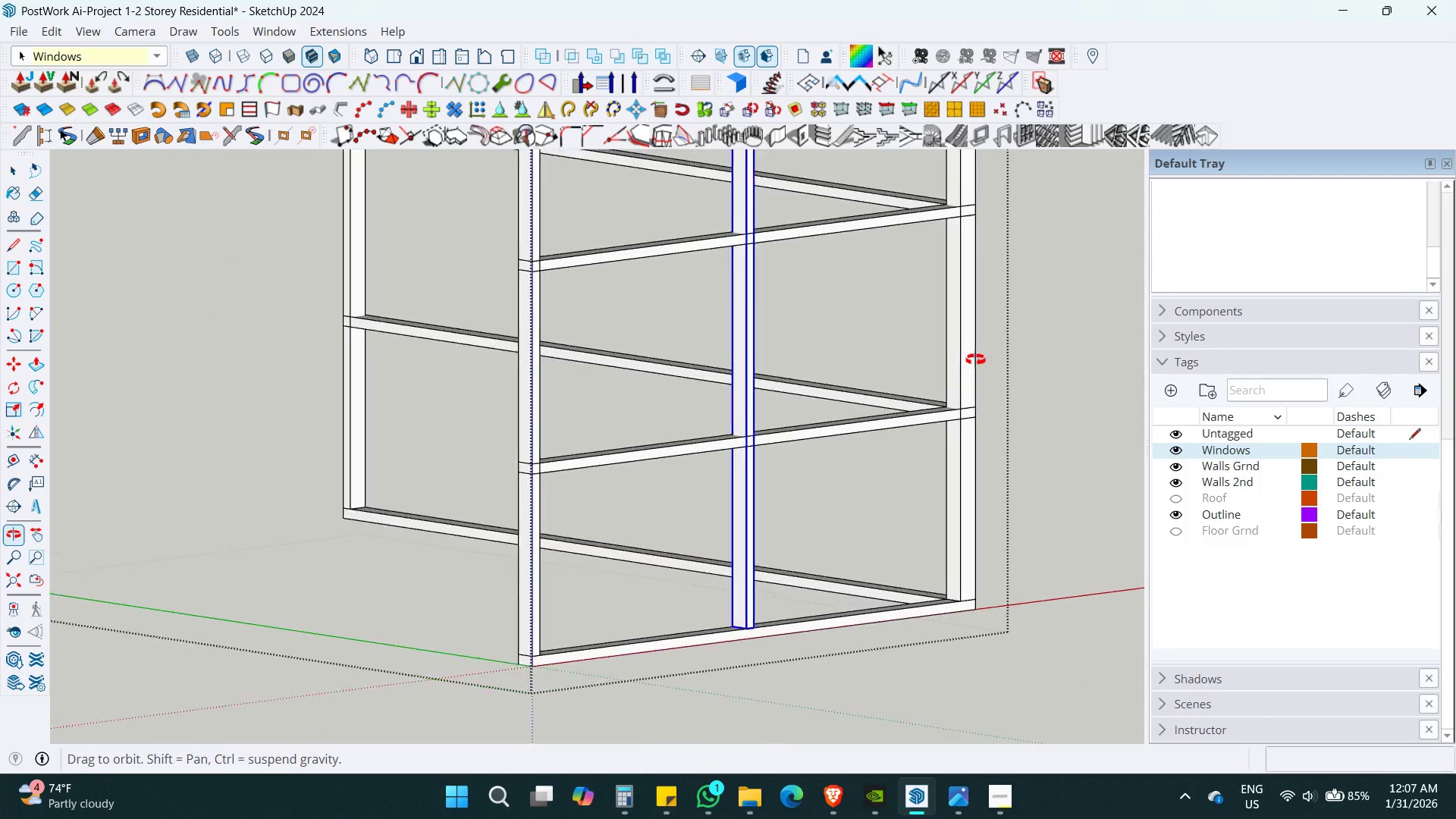 
key(Shift+ShiftLeft)
 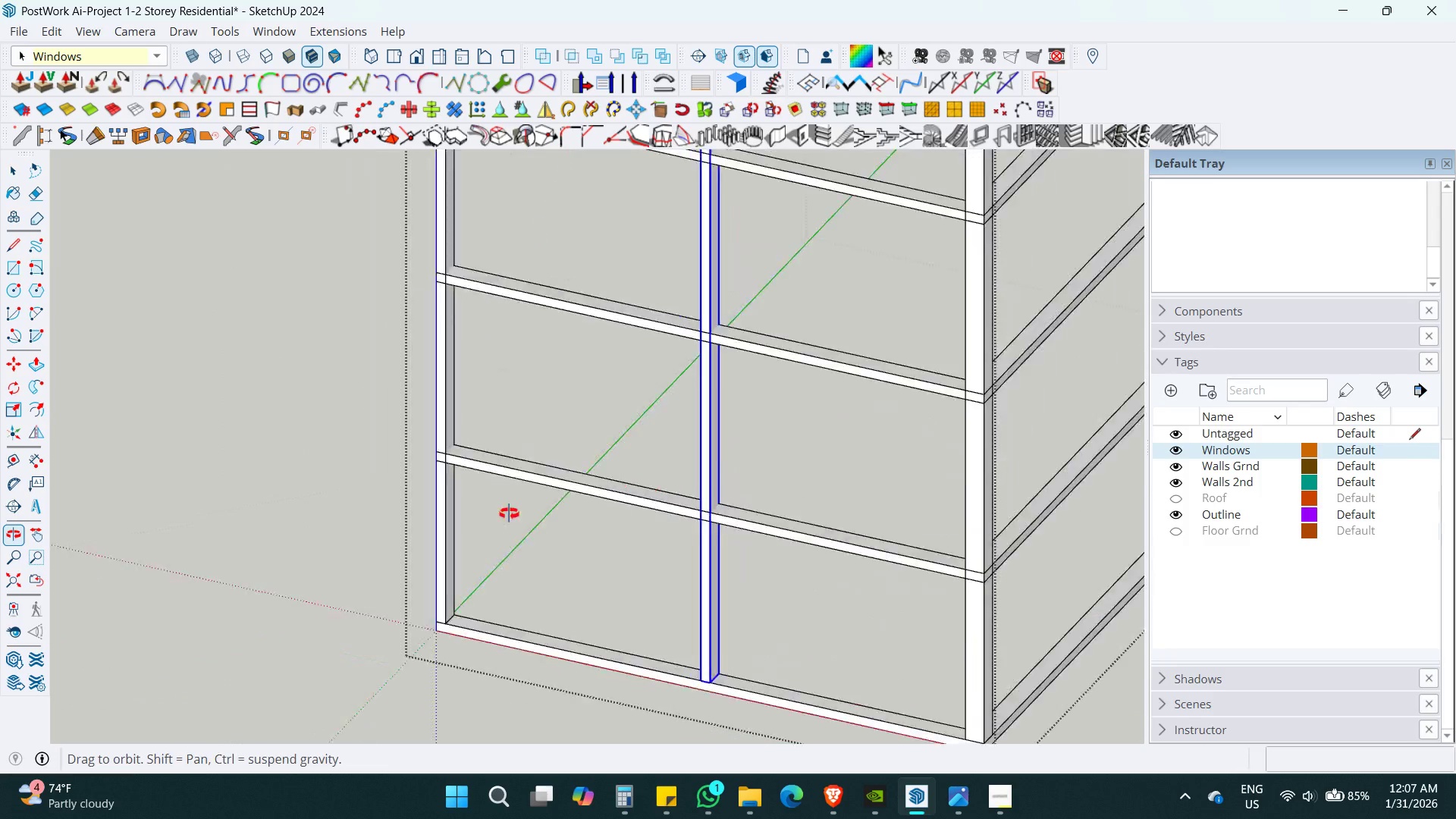 
hold_key(key=ShiftLeft, duration=0.52)
scroll: coordinate [579, 541], scroll_direction: up, amount: 1.0
 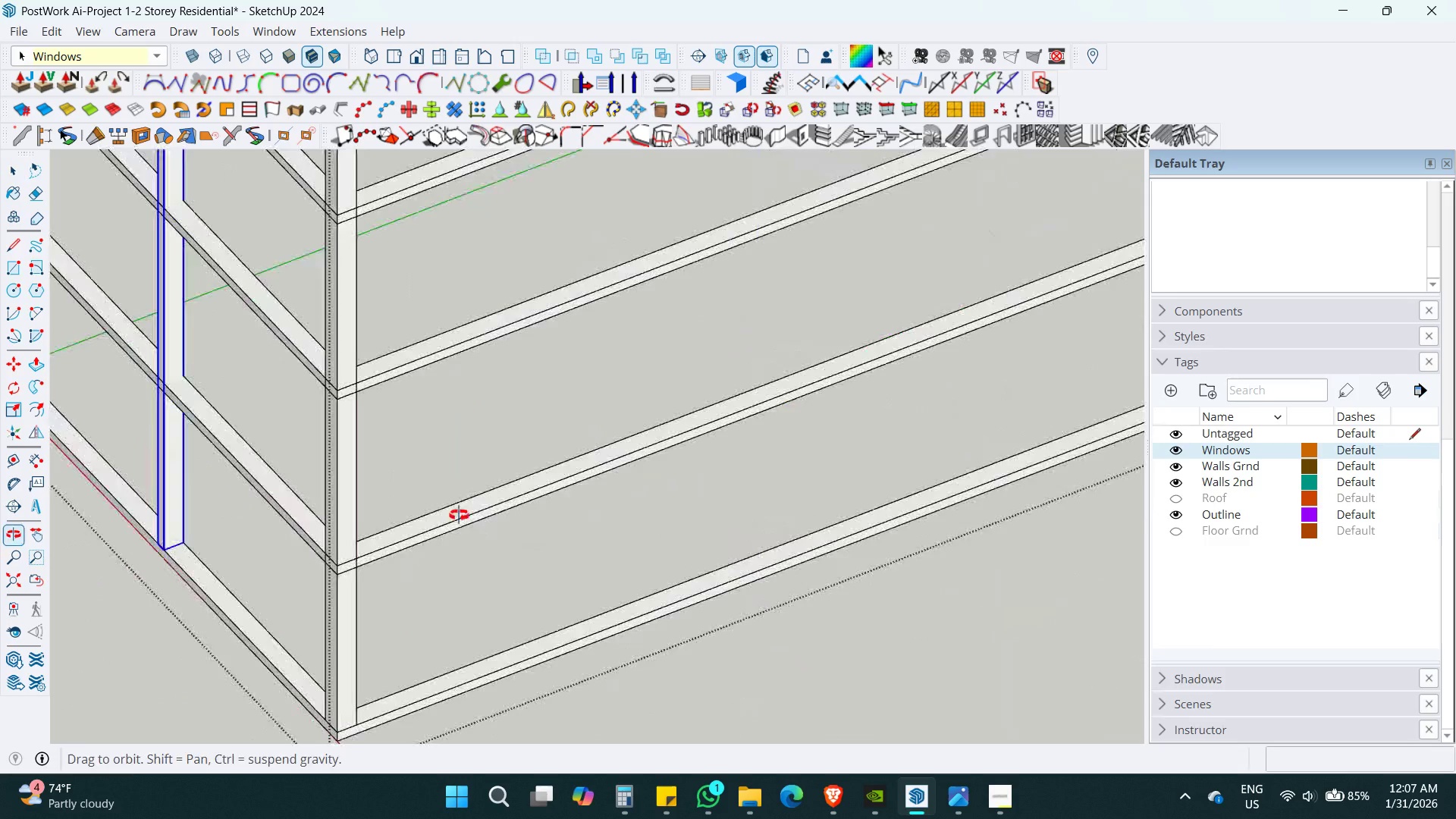 
hold_key(key=ShiftLeft, duration=0.42)
scroll: coordinate [904, 482], scroll_direction: down, amount: 1.0
 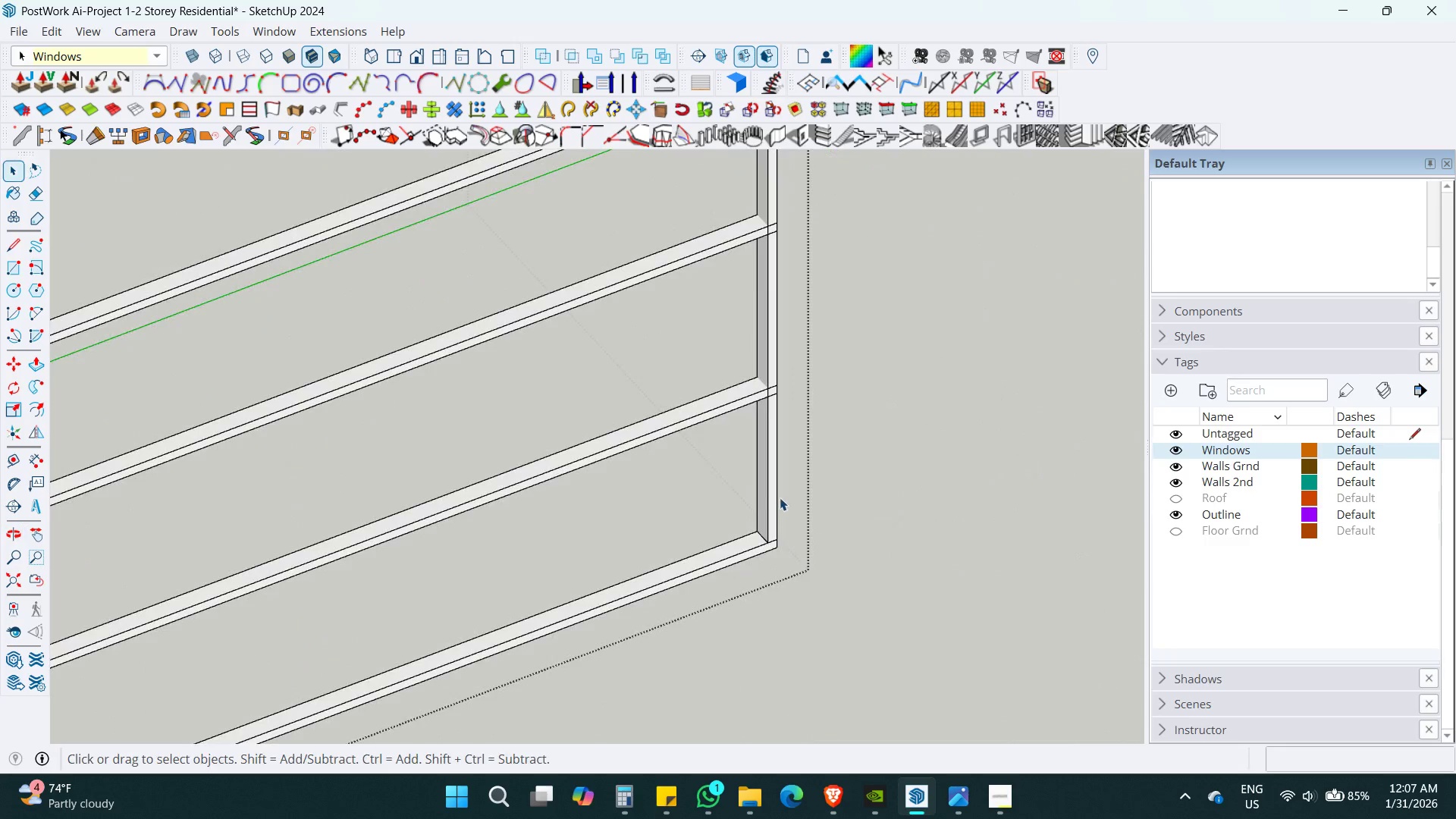 
left_click([770, 492])
 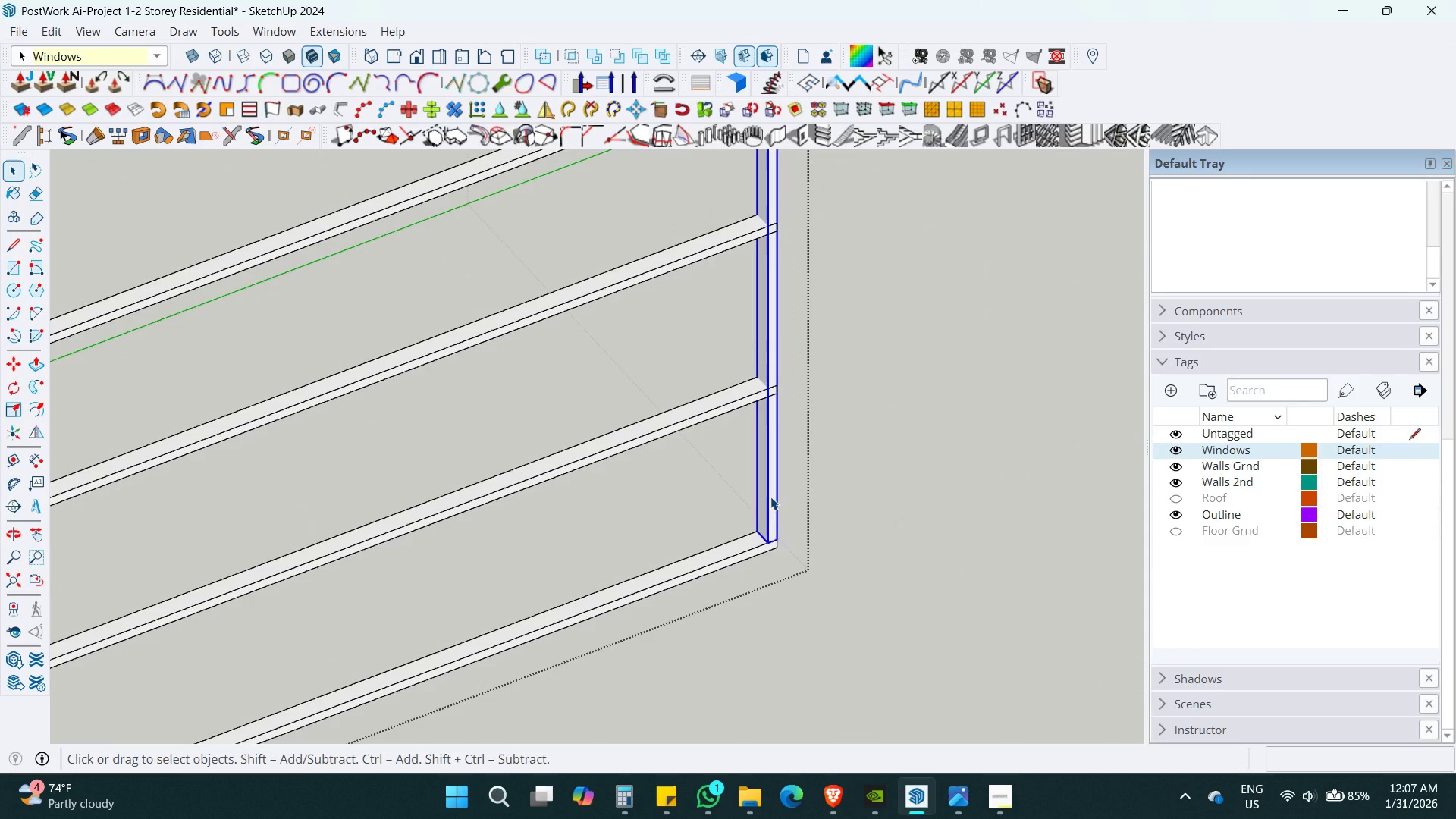 
hold_key(key=ShiftLeft, duration=0.36)
 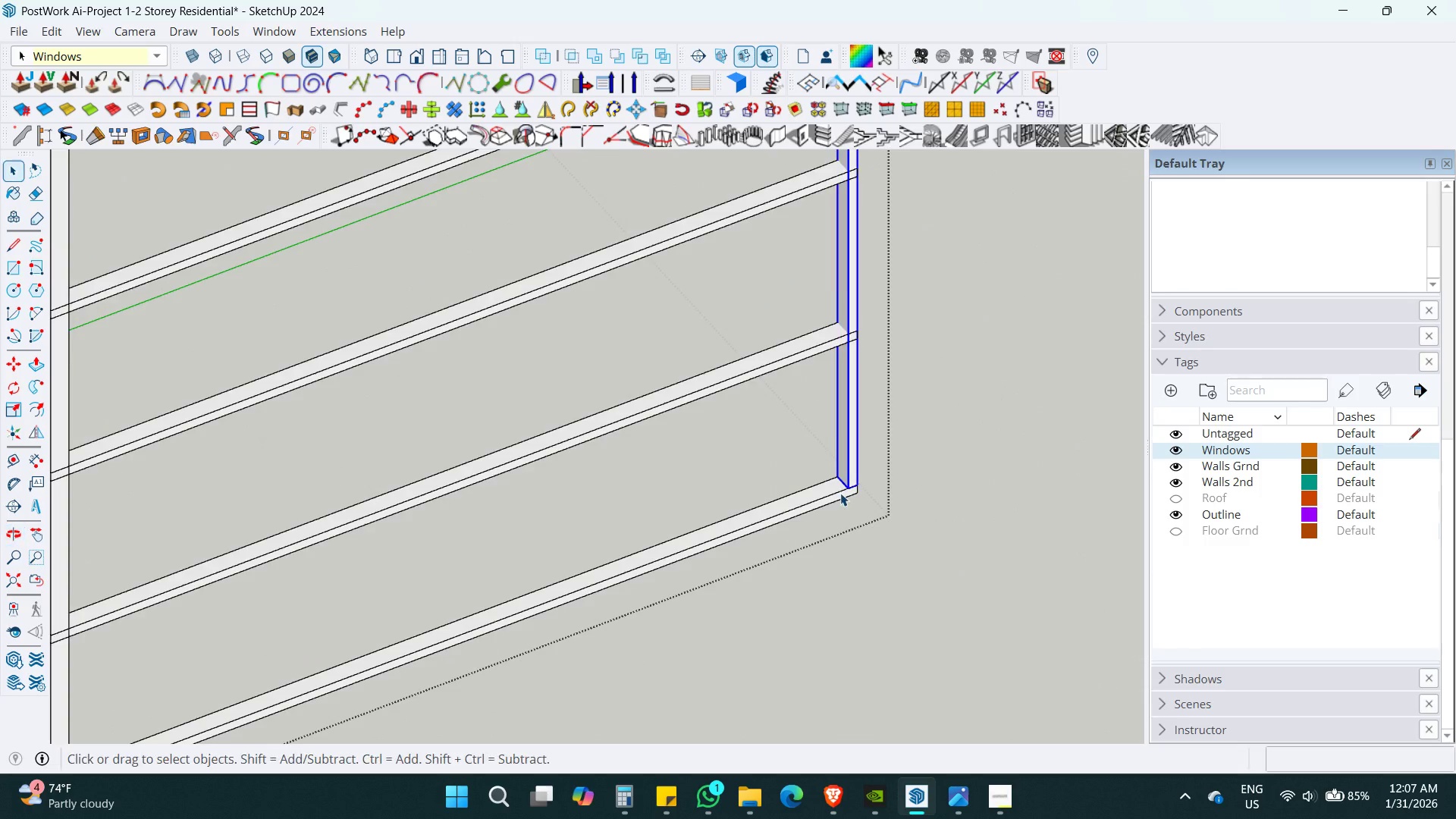 
key(M)
 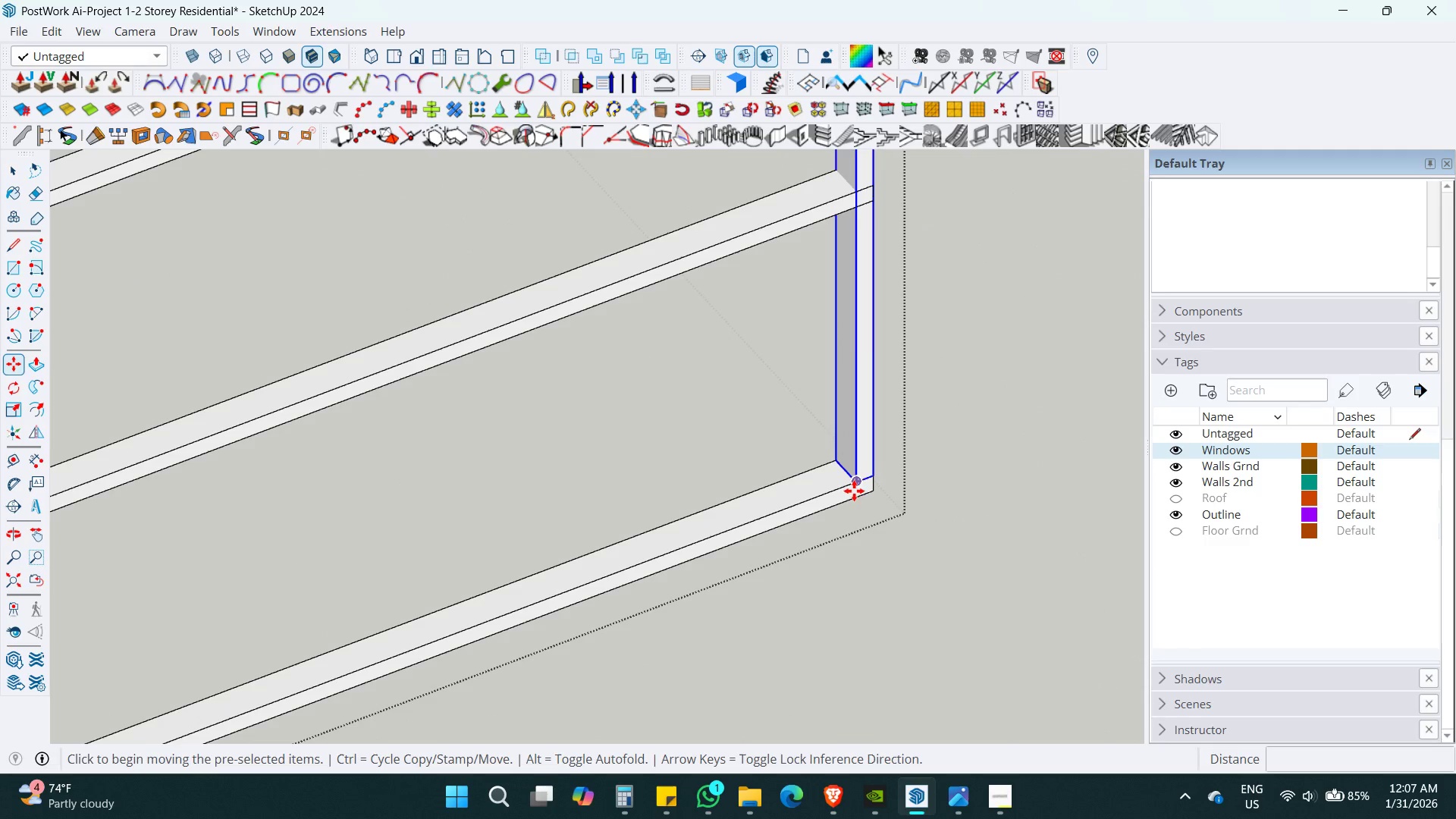 
key(Control+ControlLeft)
 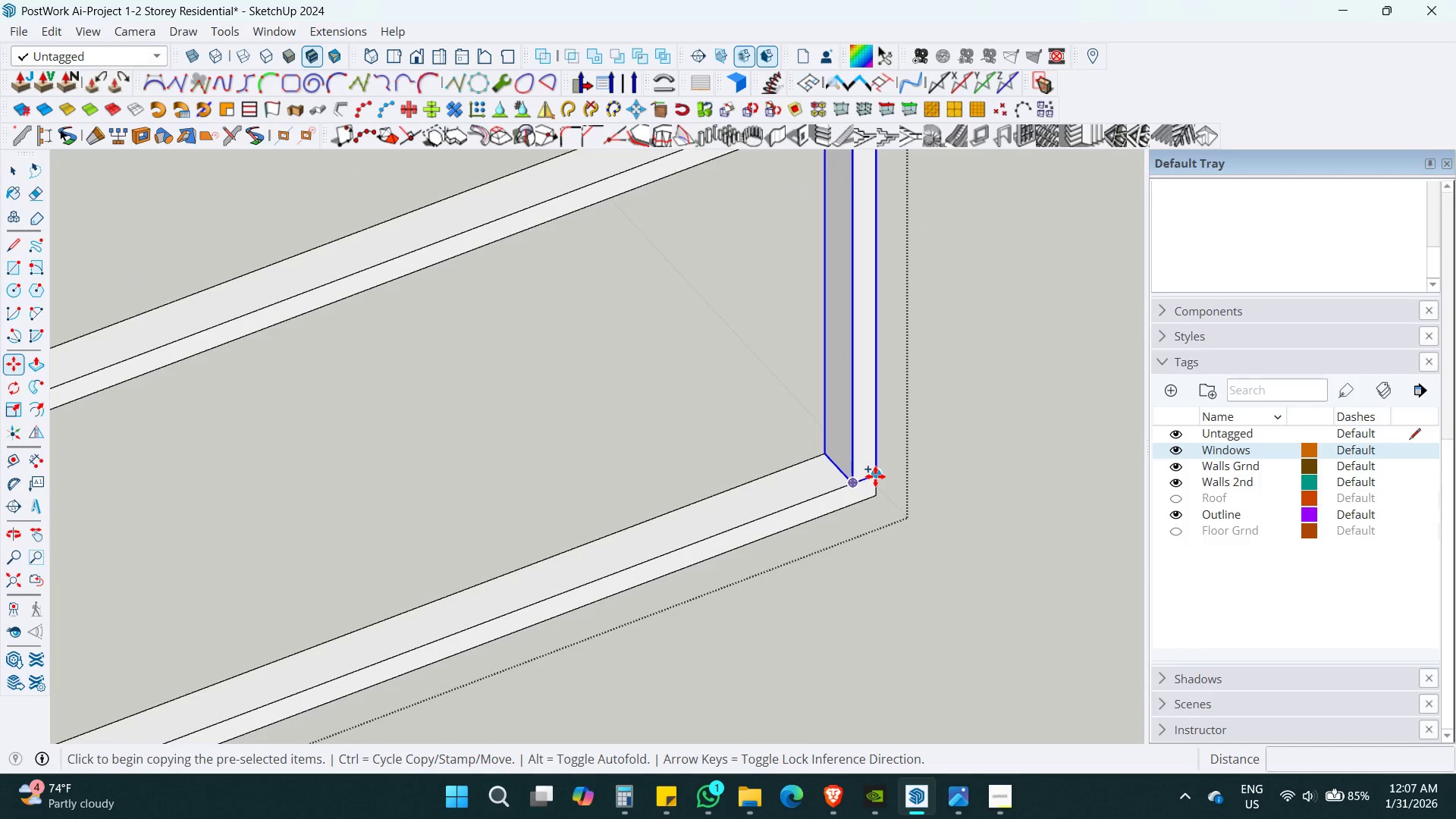 
left_click([877, 475])
 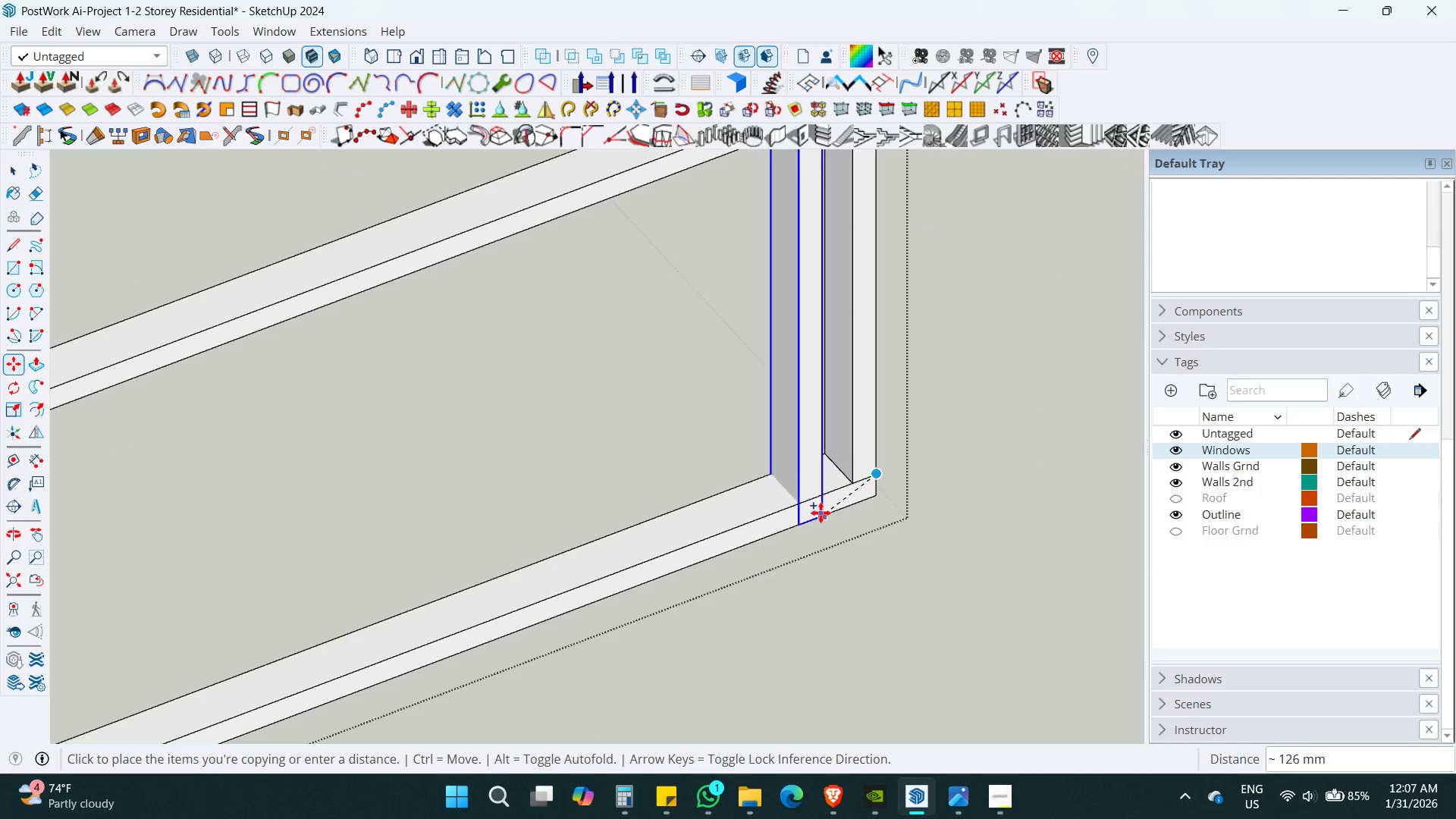 
scroll: coordinate [867, 478], scroll_direction: up, amount: 9.0
 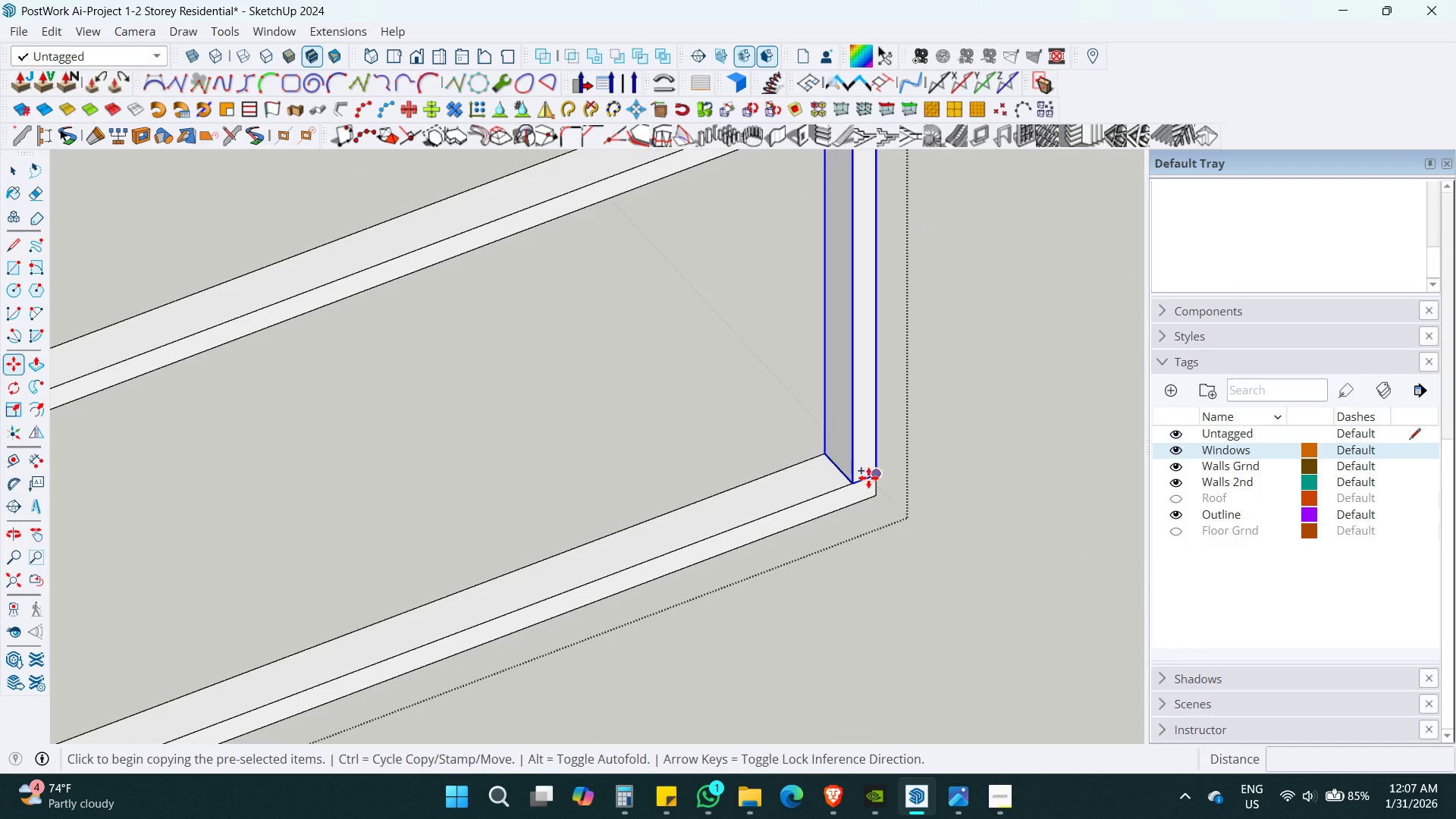 
scroll: coordinate [666, 575], scroll_direction: down, amount: 17.0
 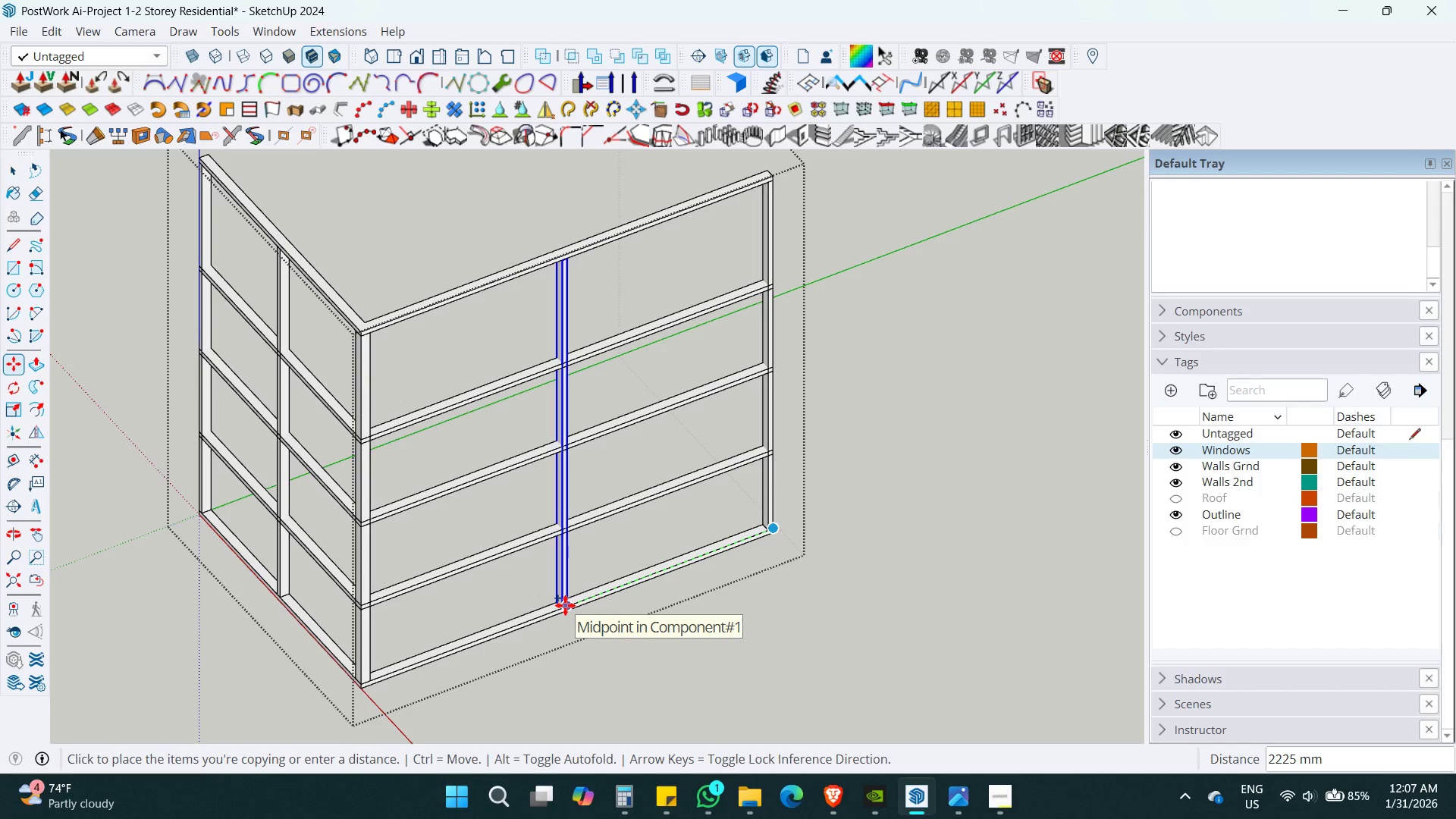 
key(Numpad1)
 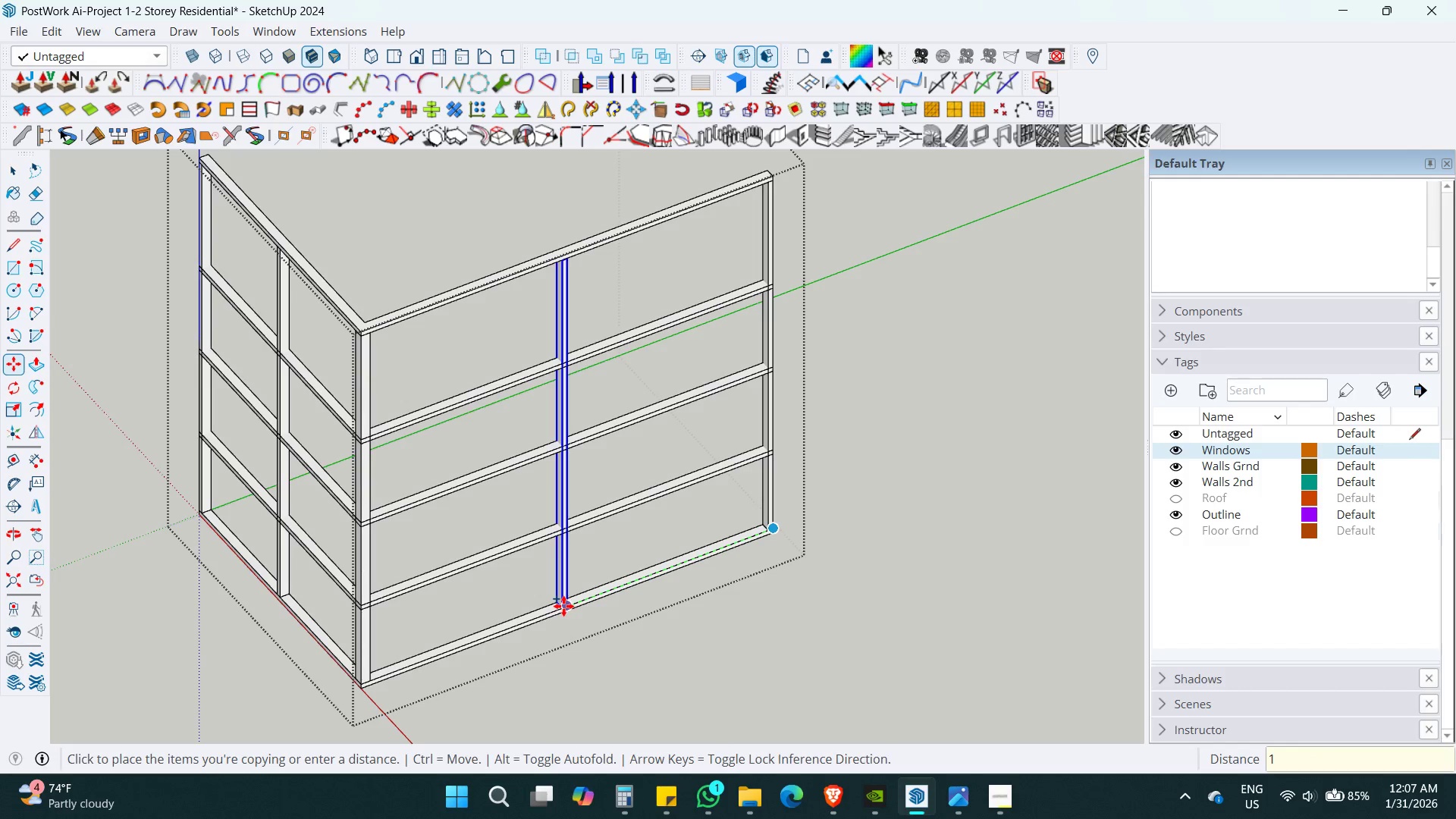 
key(Numpad2)
 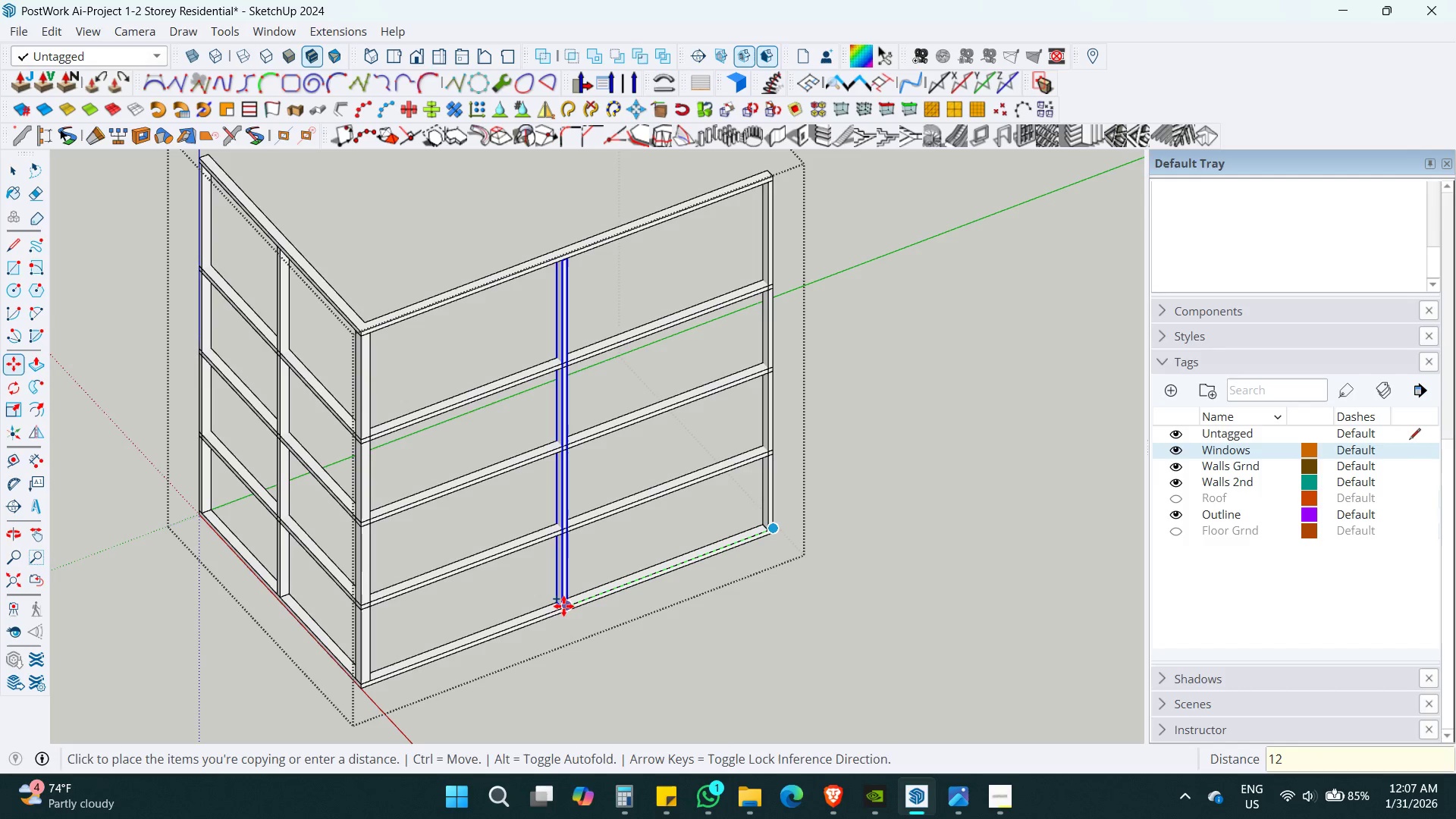 
key(Numpad0)
 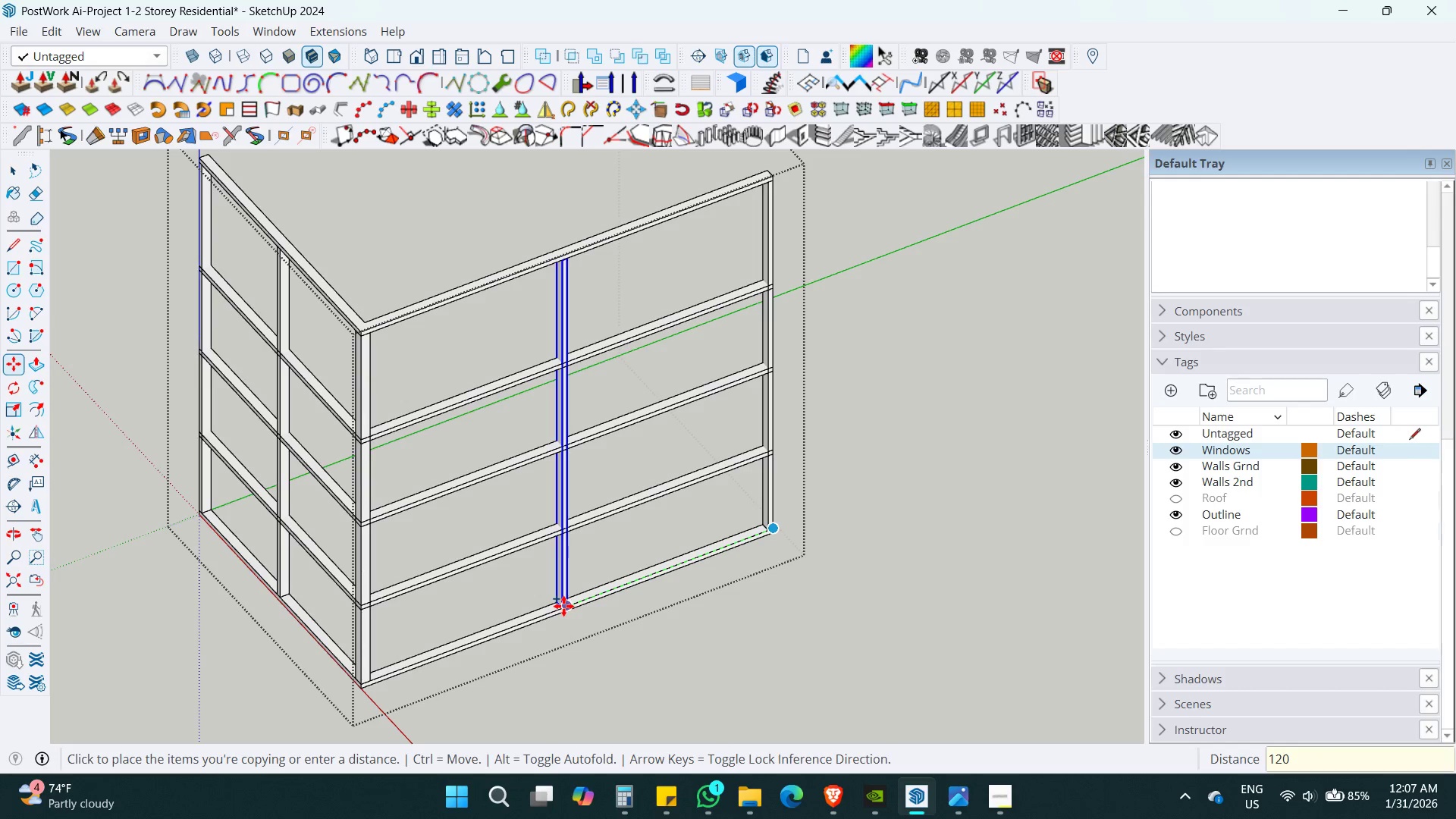 
key(Numpad0)
 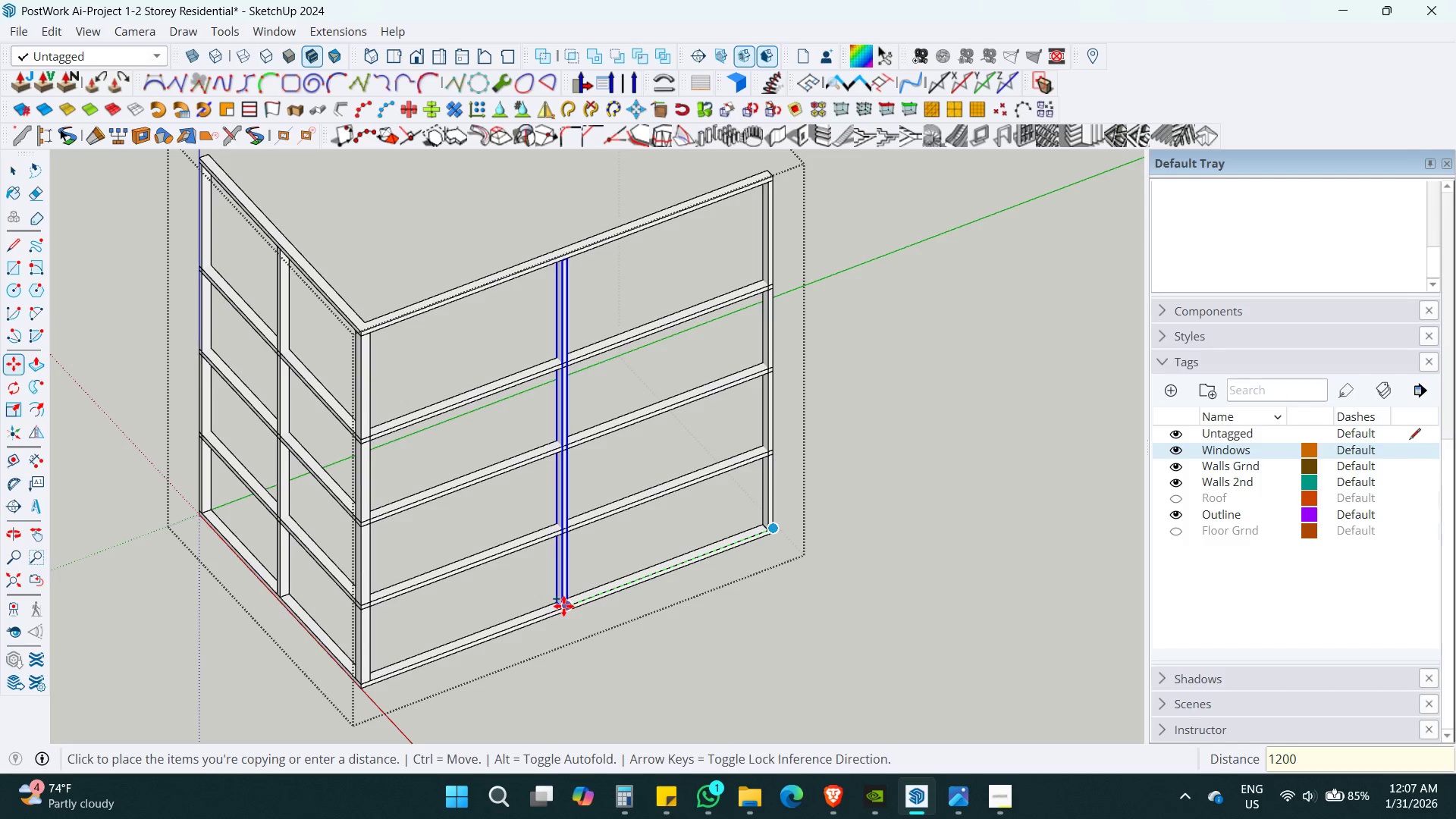 
key(Enter)
 